 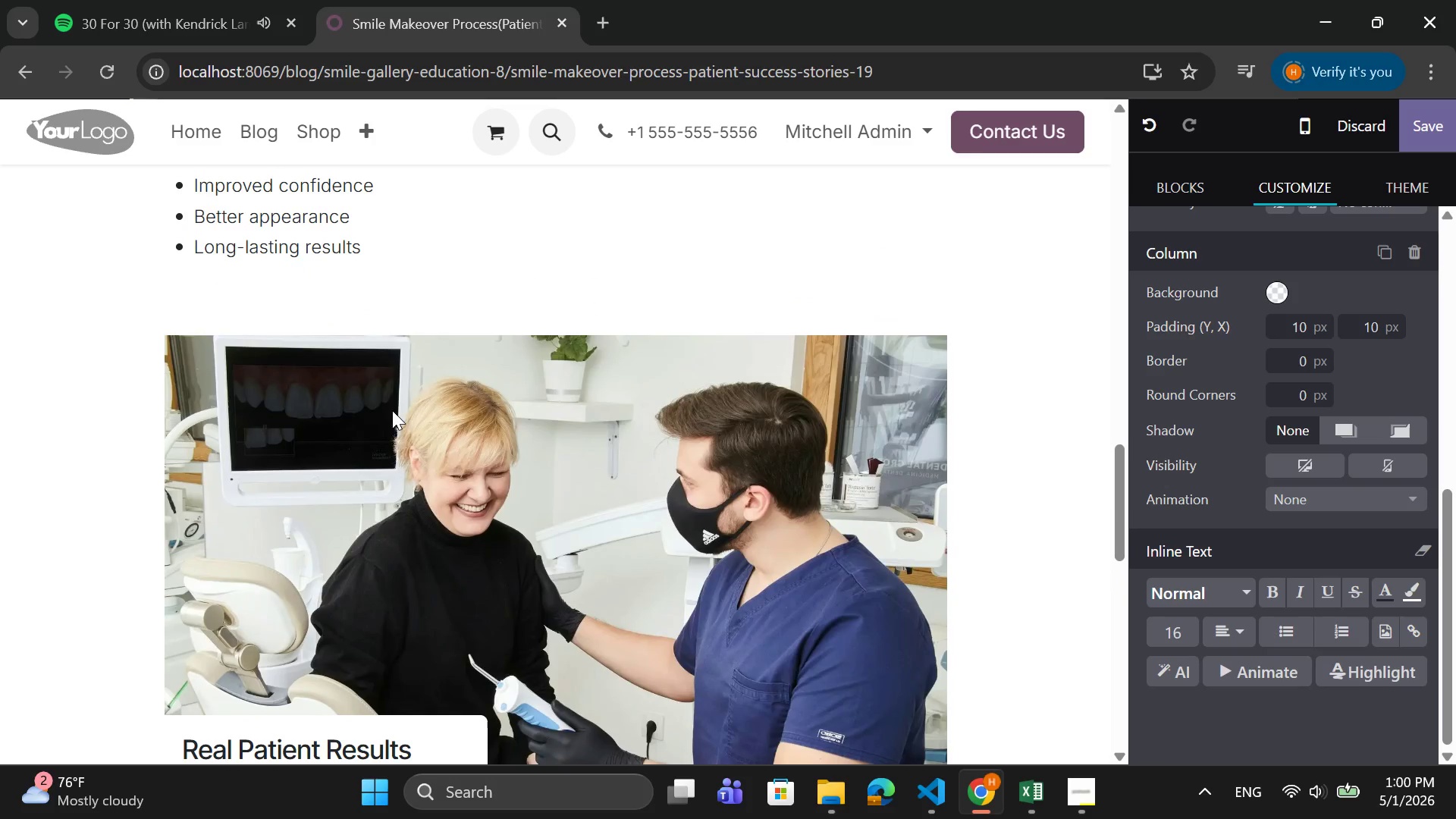 
left_click([406, 278])
 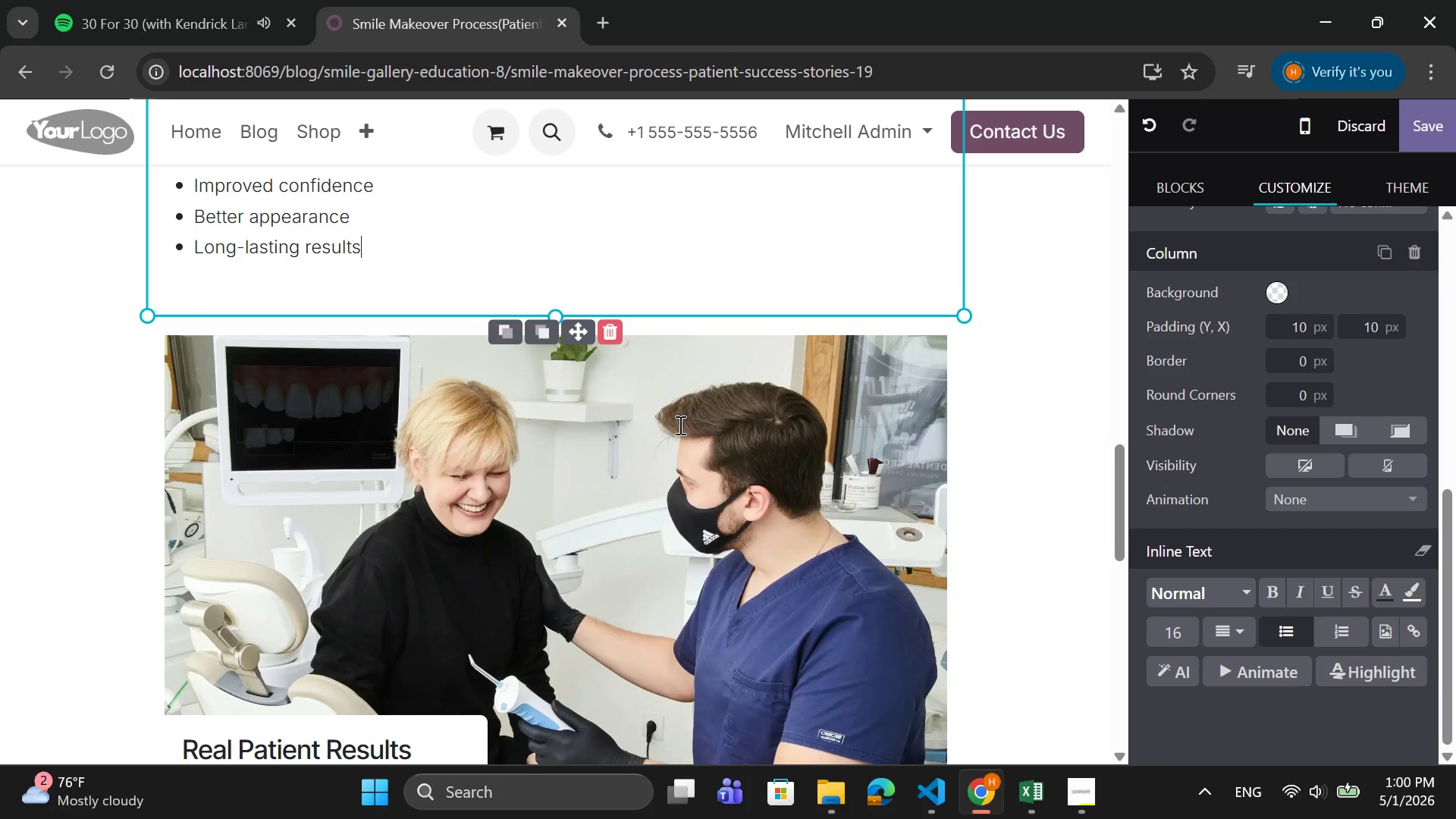 
scroll: coordinate [717, 485], scroll_direction: down, amount: 6.0
 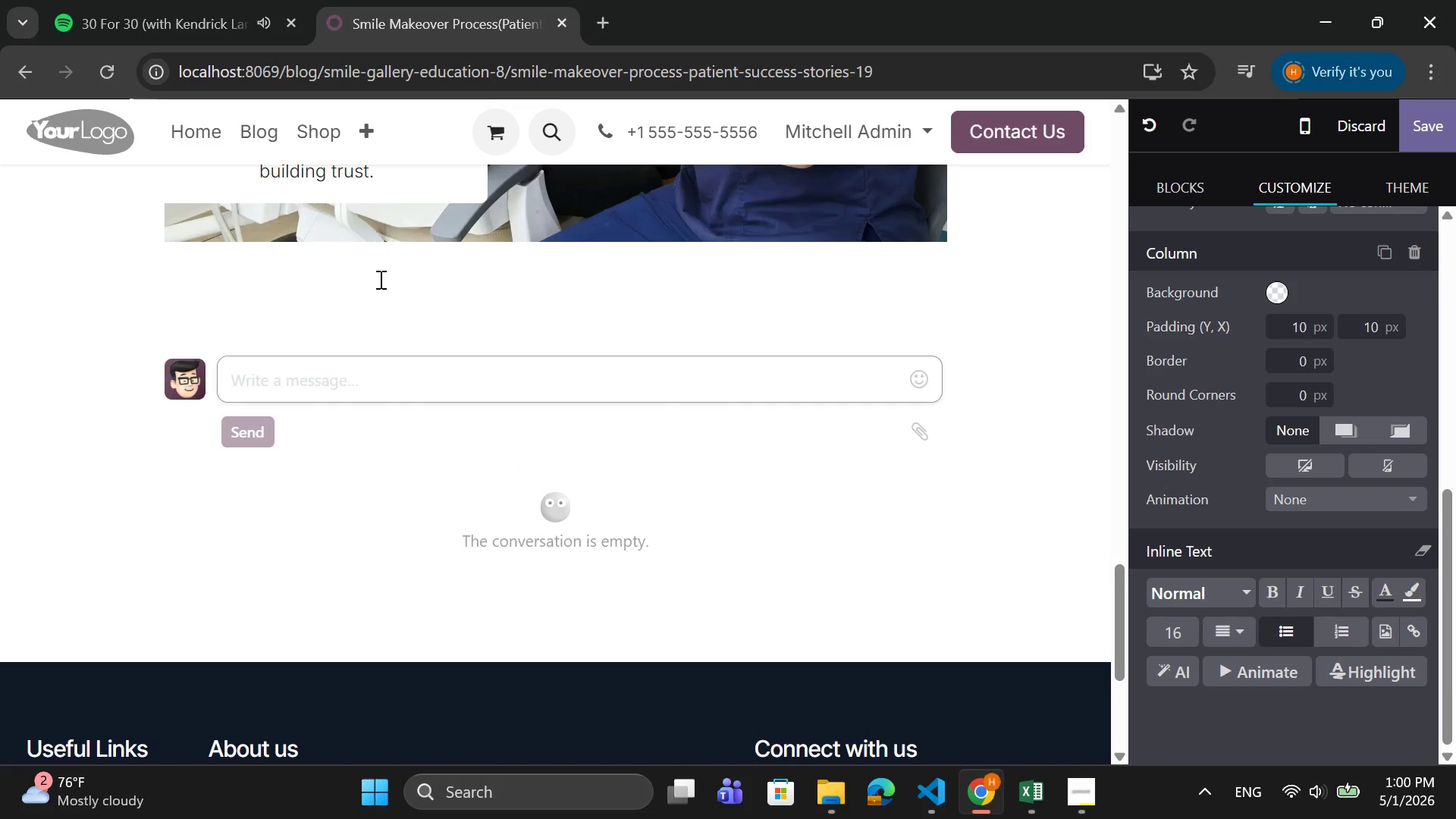 
left_click([379, 283])
 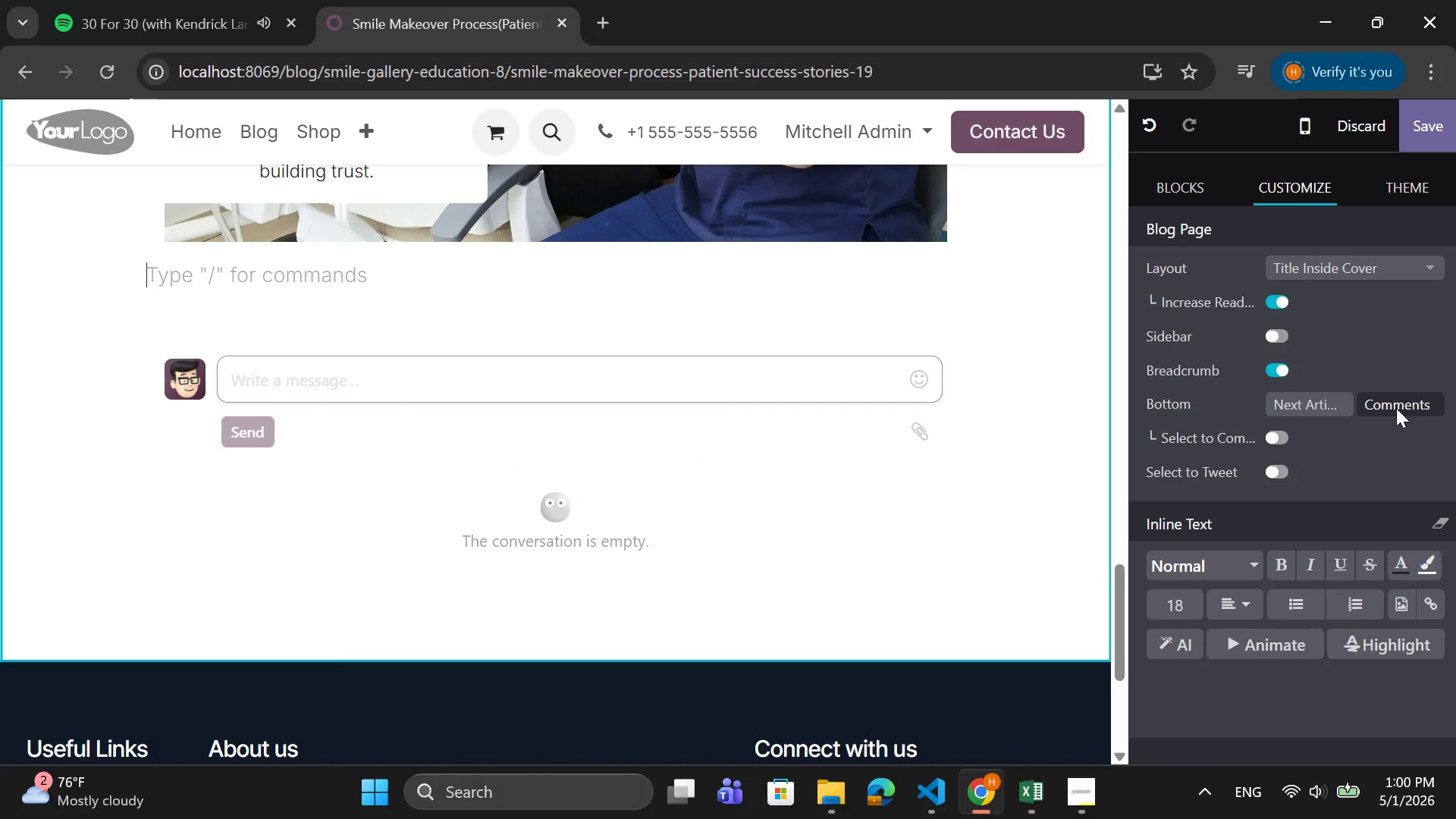 
left_click([1163, 187])
 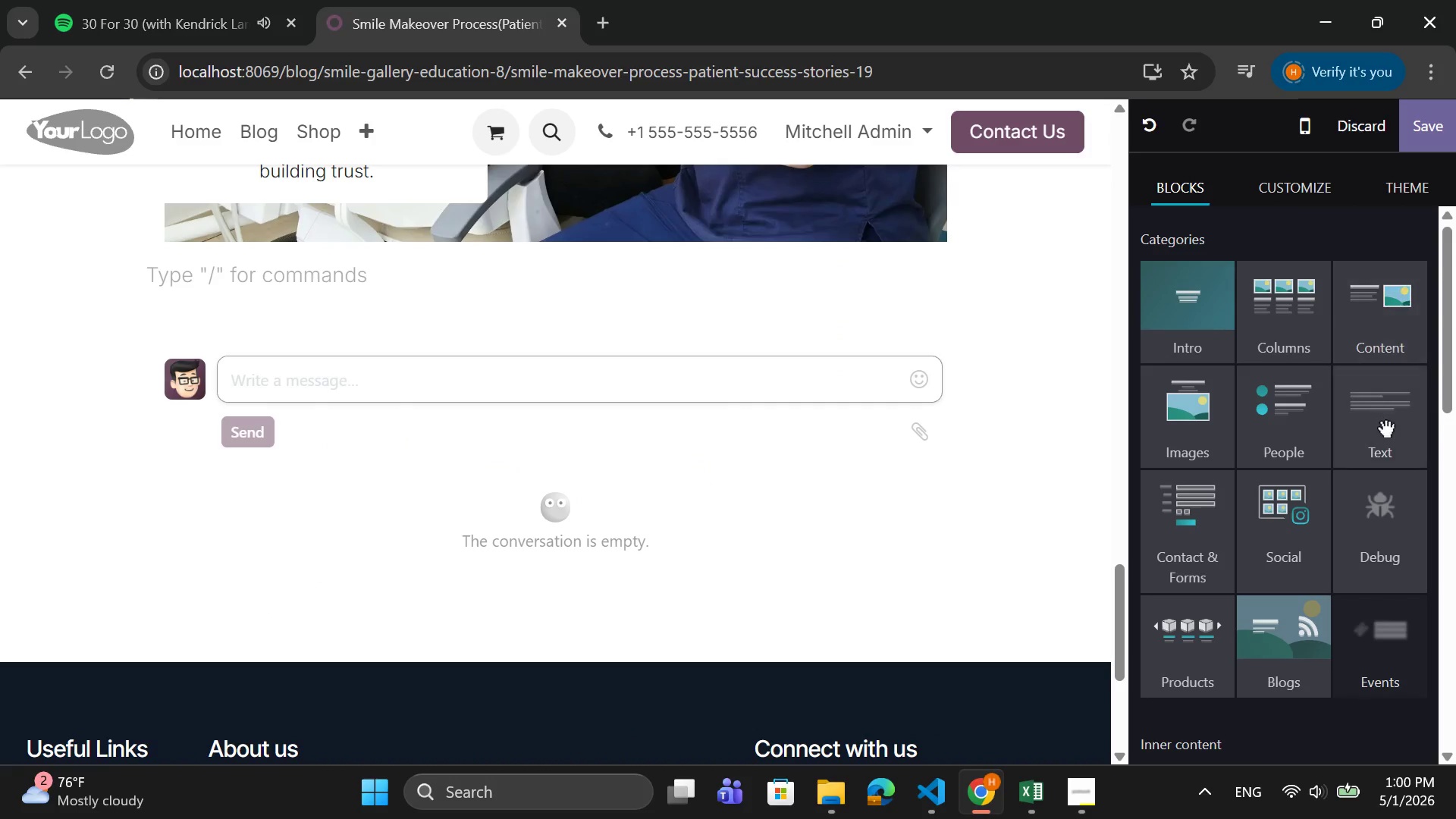 
left_click_drag(start_coordinate=[1385, 425], to_coordinate=[1385, 429])
 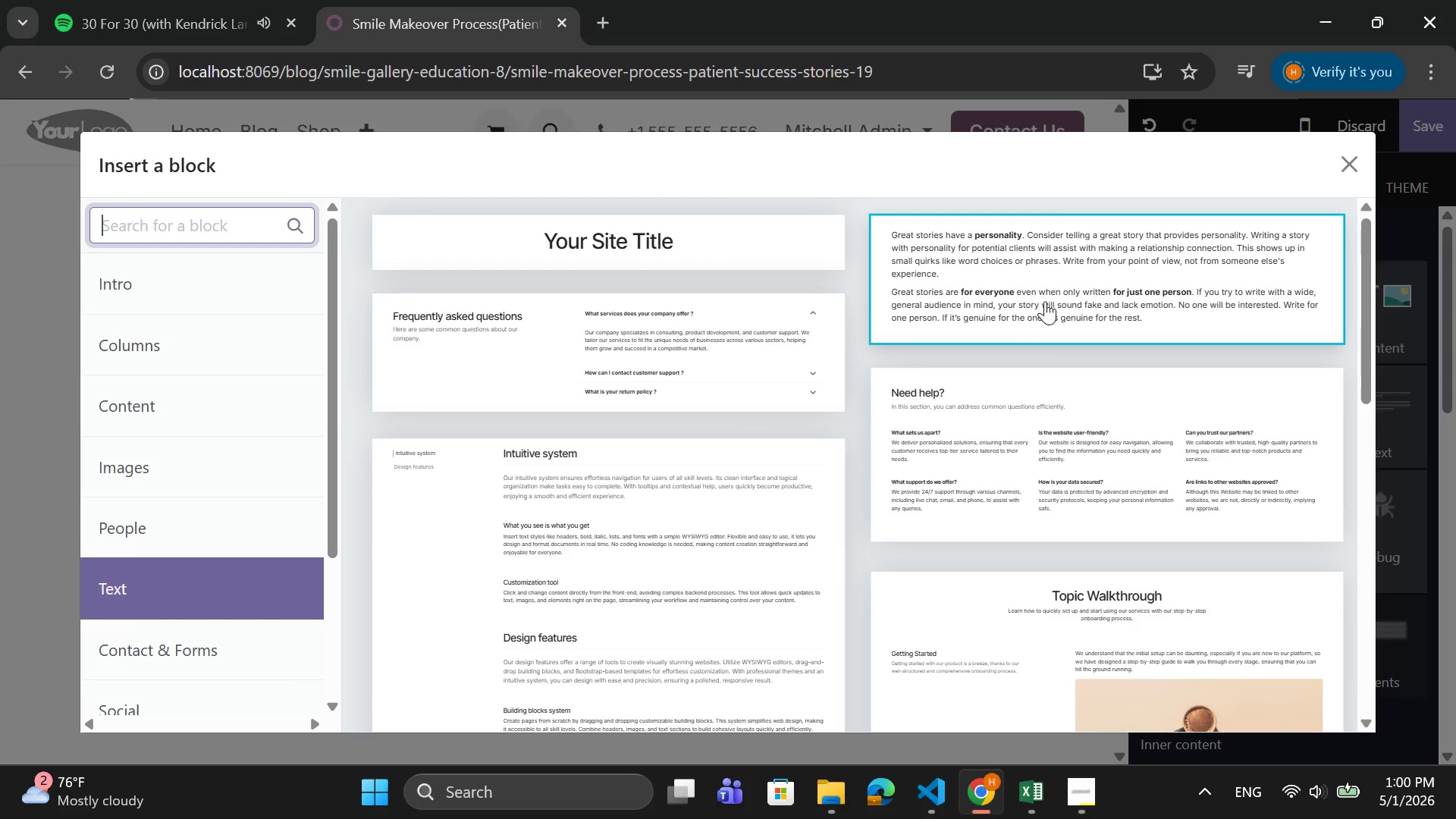 
left_click([1045, 301])
 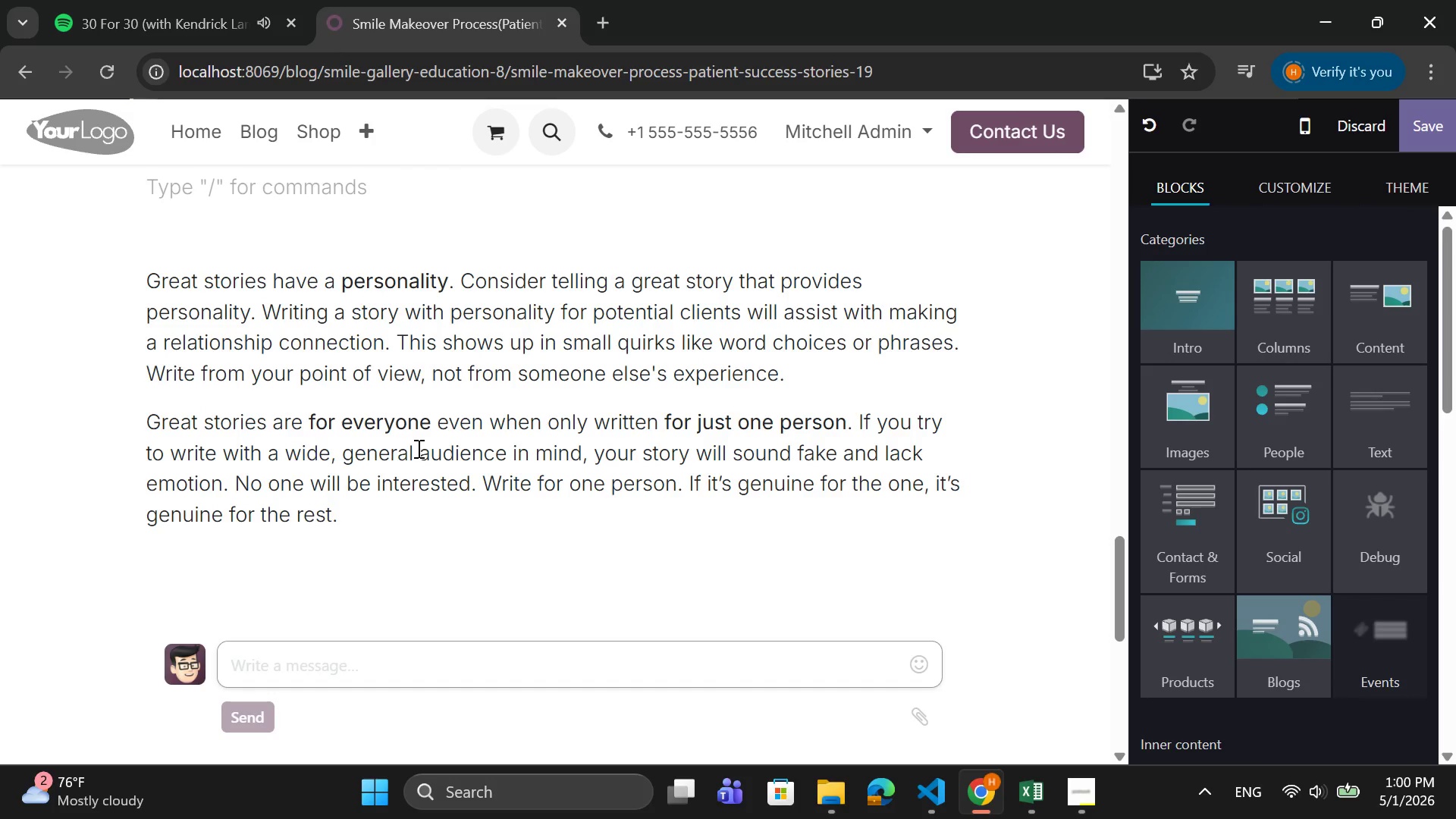 
left_click_drag(start_coordinate=[357, 523], to_coordinate=[127, 419])
 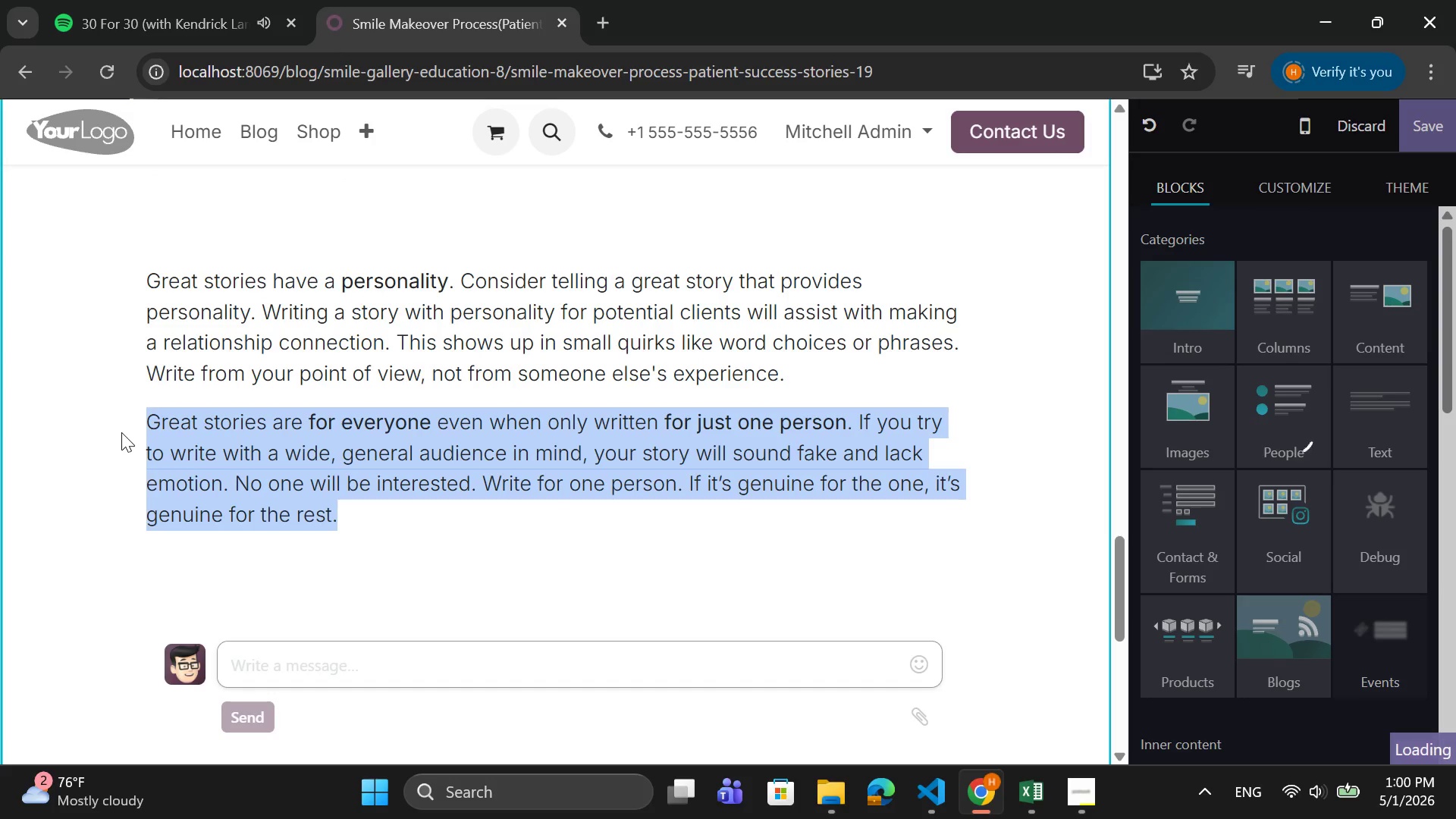 
key(Backspace)
 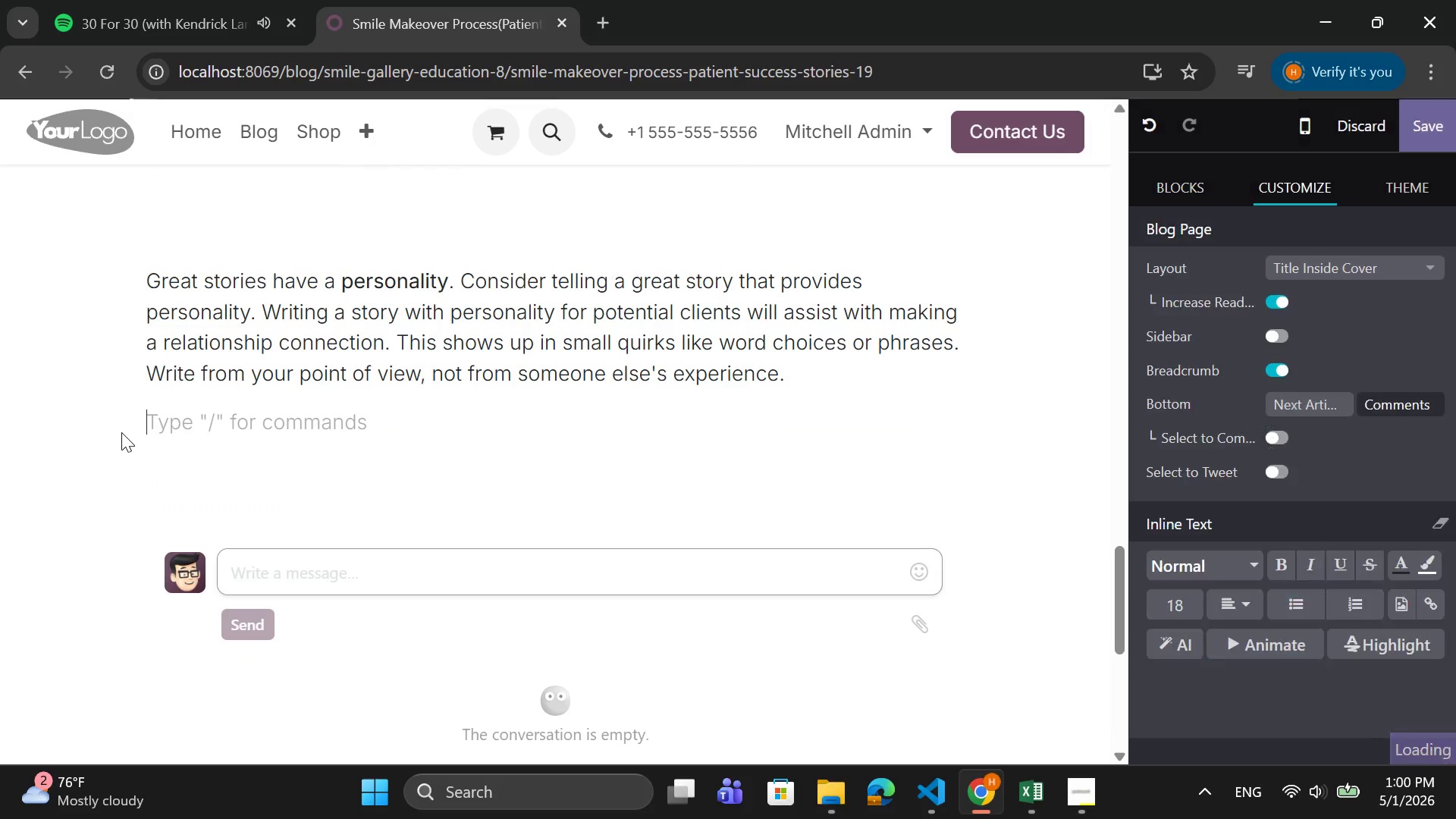 
key(Backspace)
 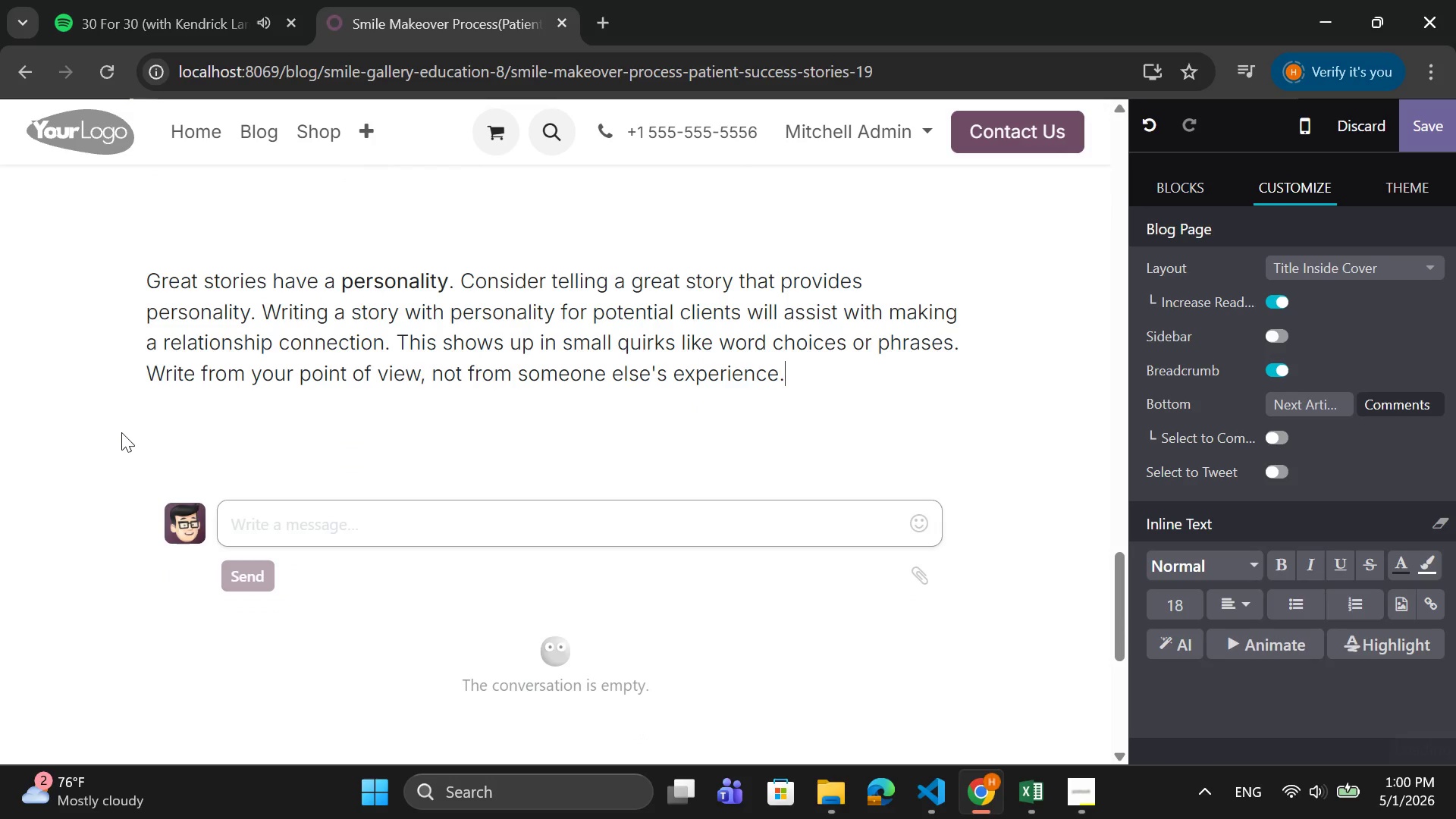 
key(Backspace)
 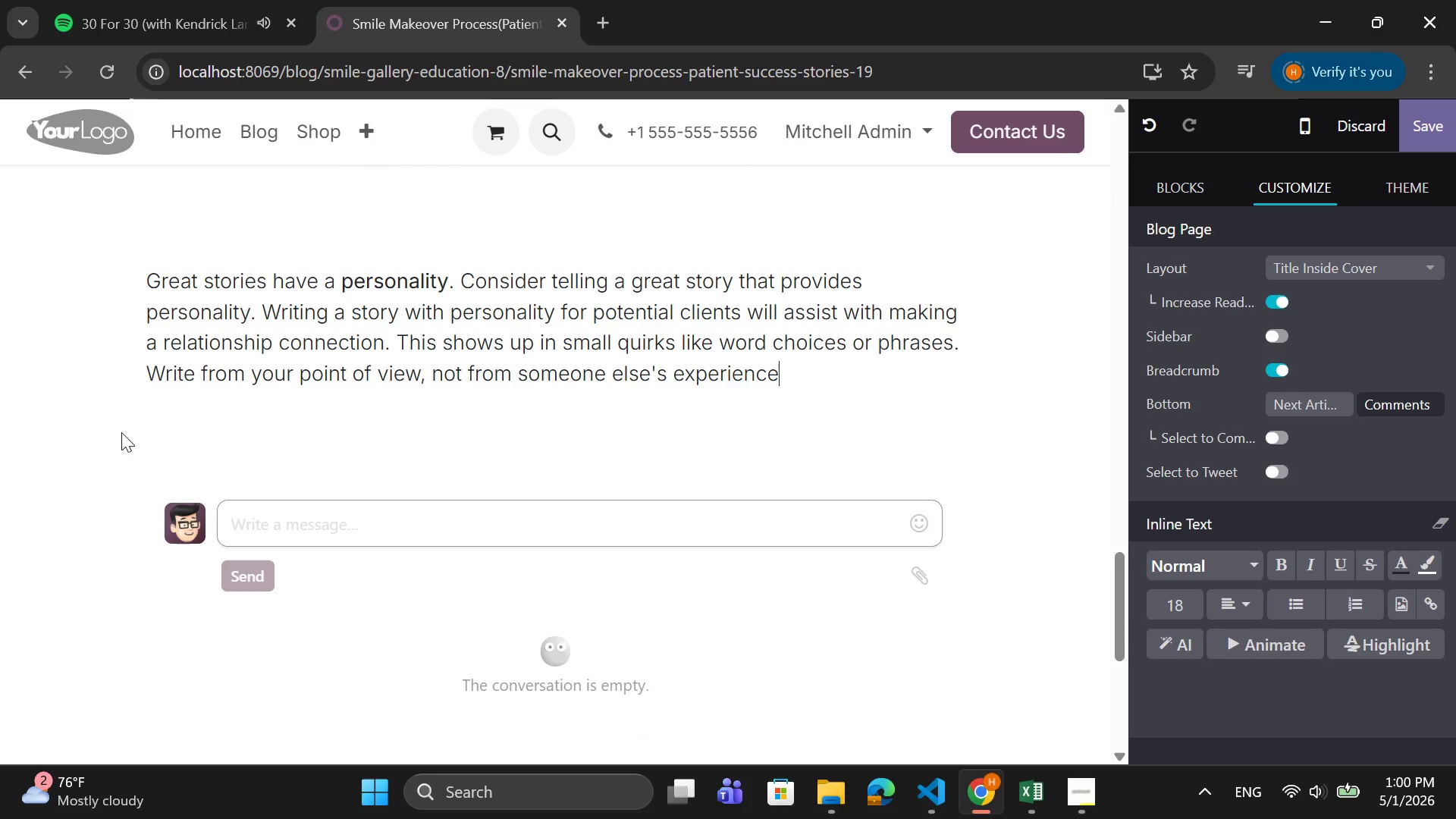 
key(Backspace)
 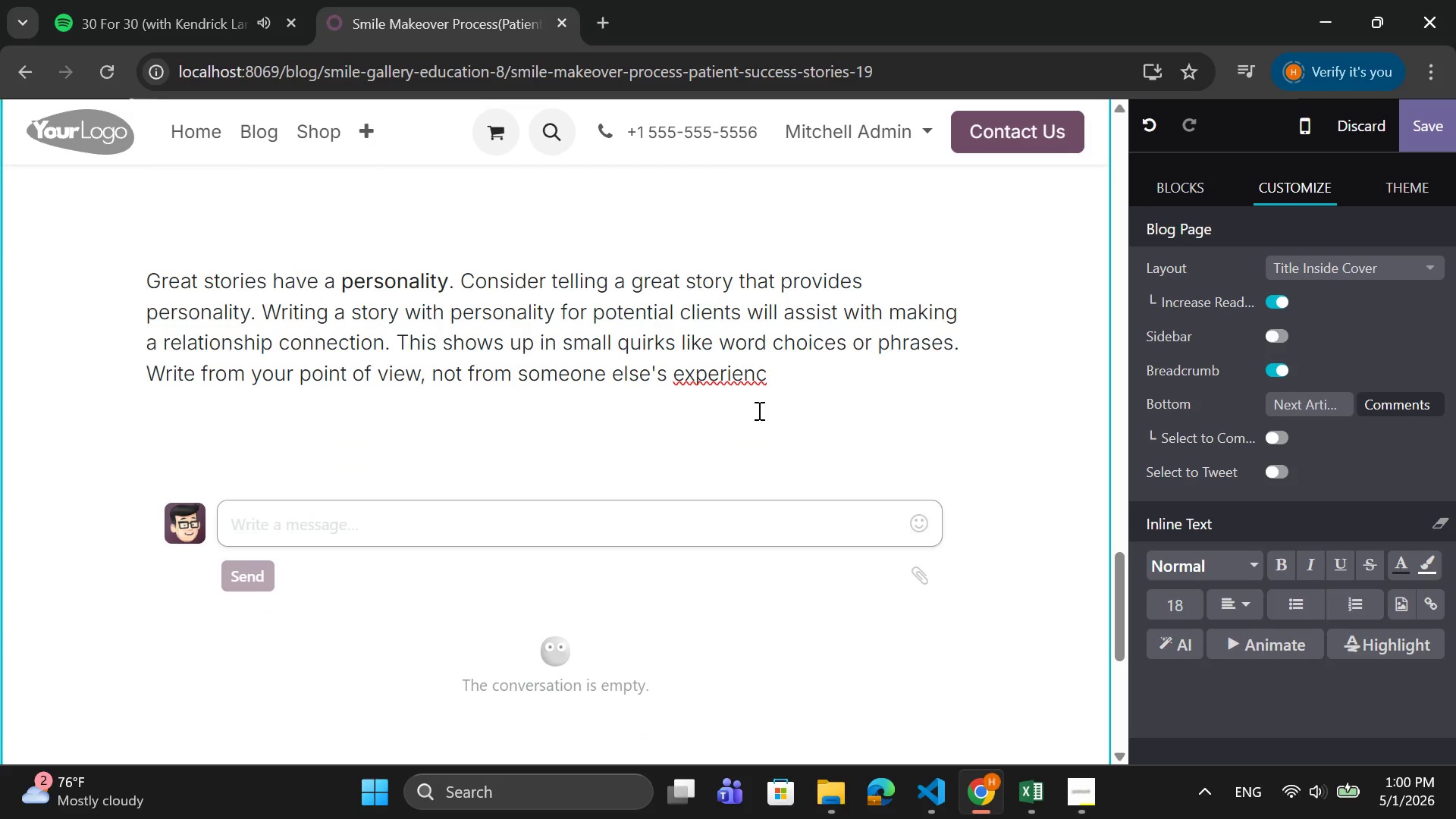 
left_click_drag(start_coordinate=[767, 370], to_coordinate=[134, 275])
 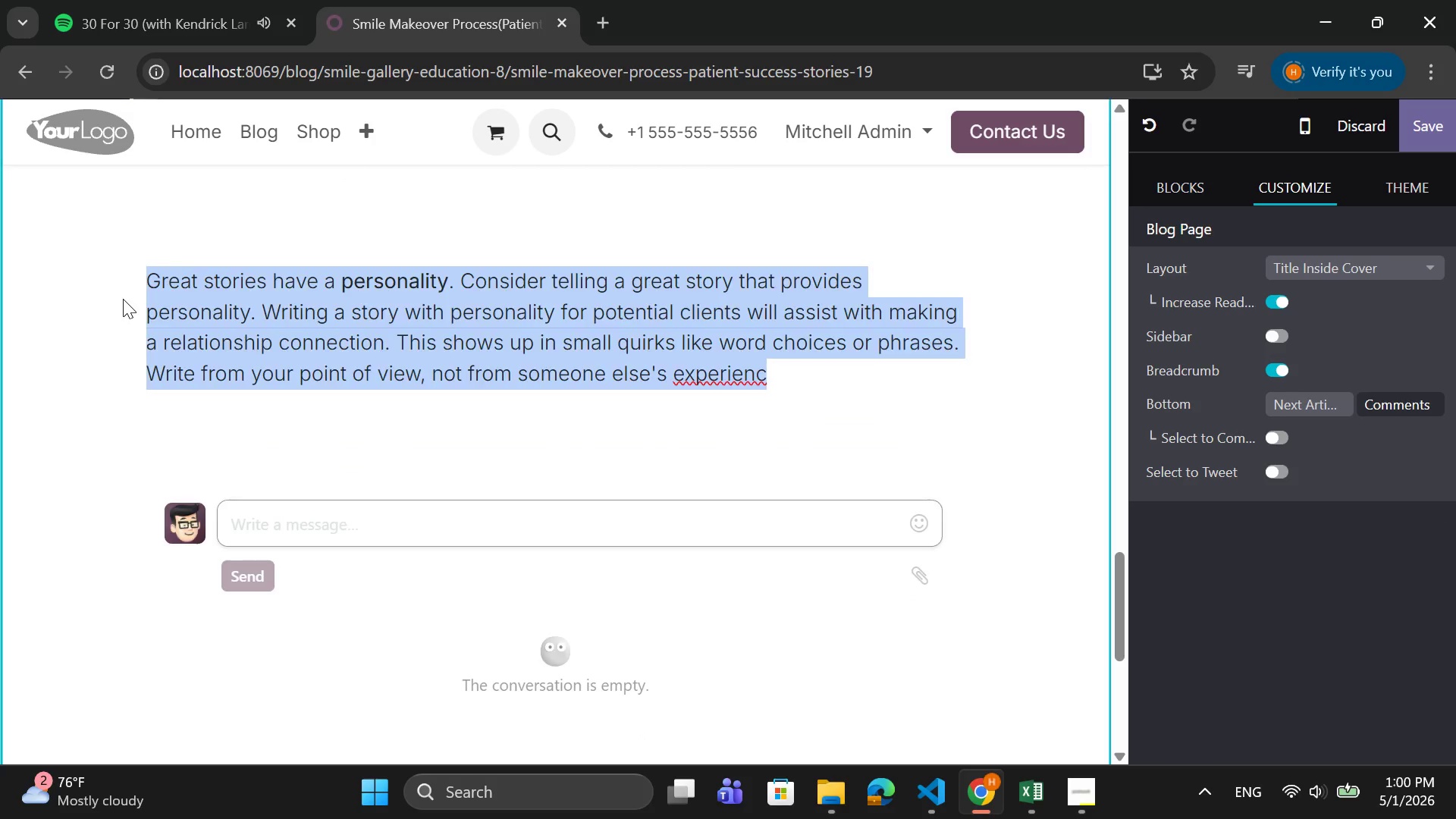 
key(Backspace)
 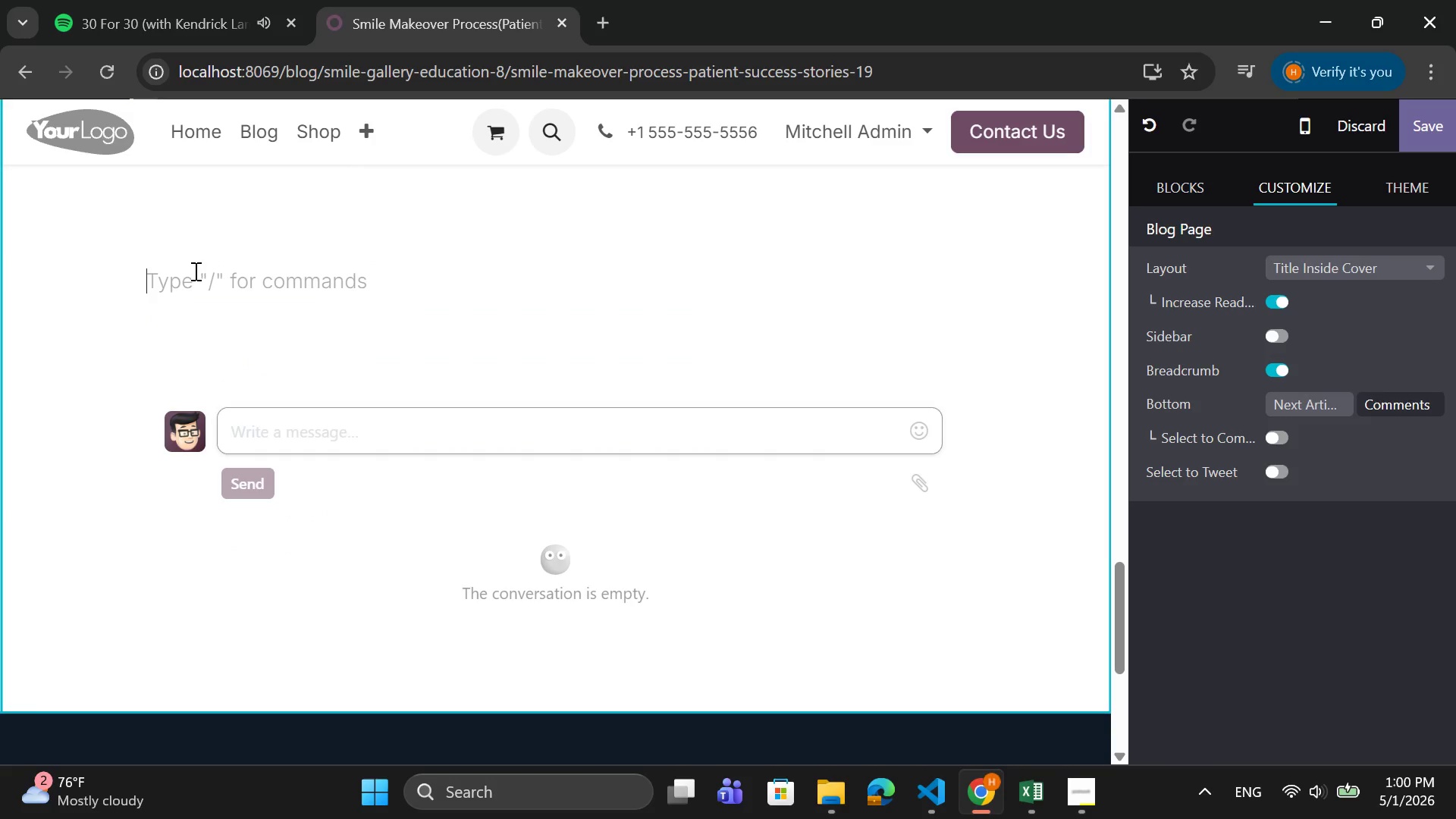 
scroll: coordinate [194, 271], scroll_direction: up, amount: 1.0
 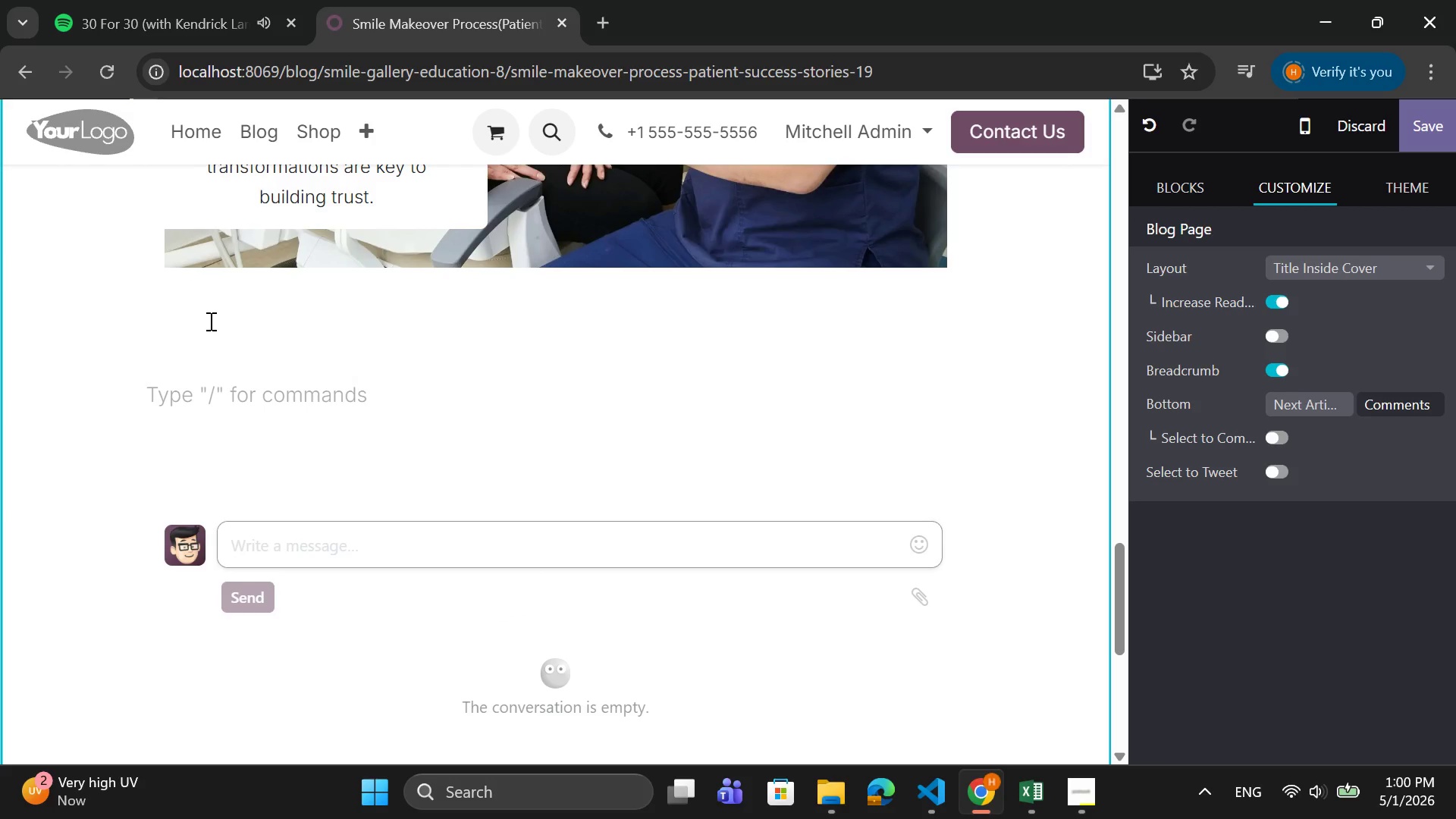 
type(Start your )
key(Backspace)
key(Backspace)
key(Backspace)
key(Backspace)
key(Backspace)
type(Your Smile tra)
key(Backspace)
key(Backspace)
key(Backspace)
type(Transformation Today)
 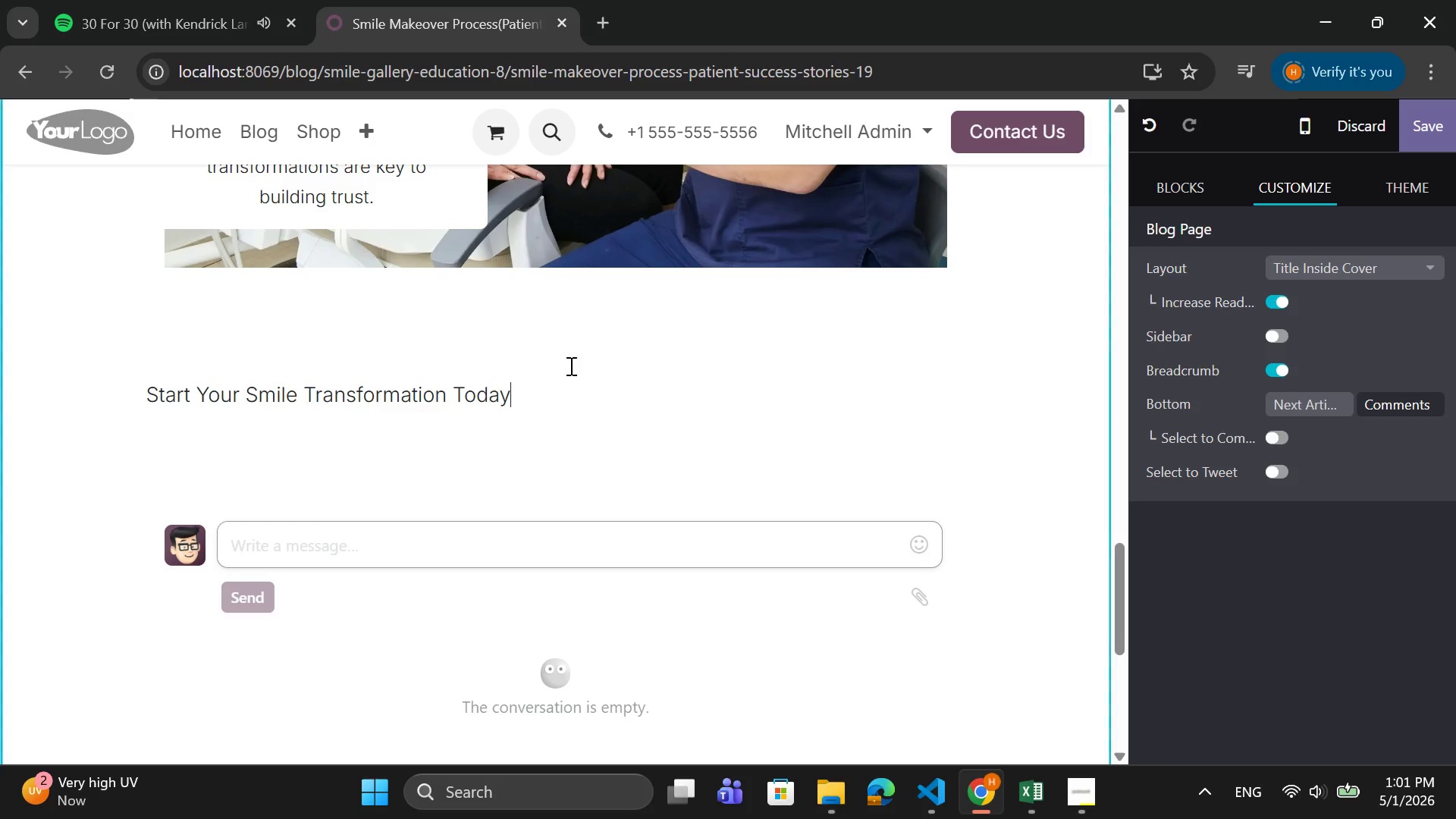 
wait(6.05)
 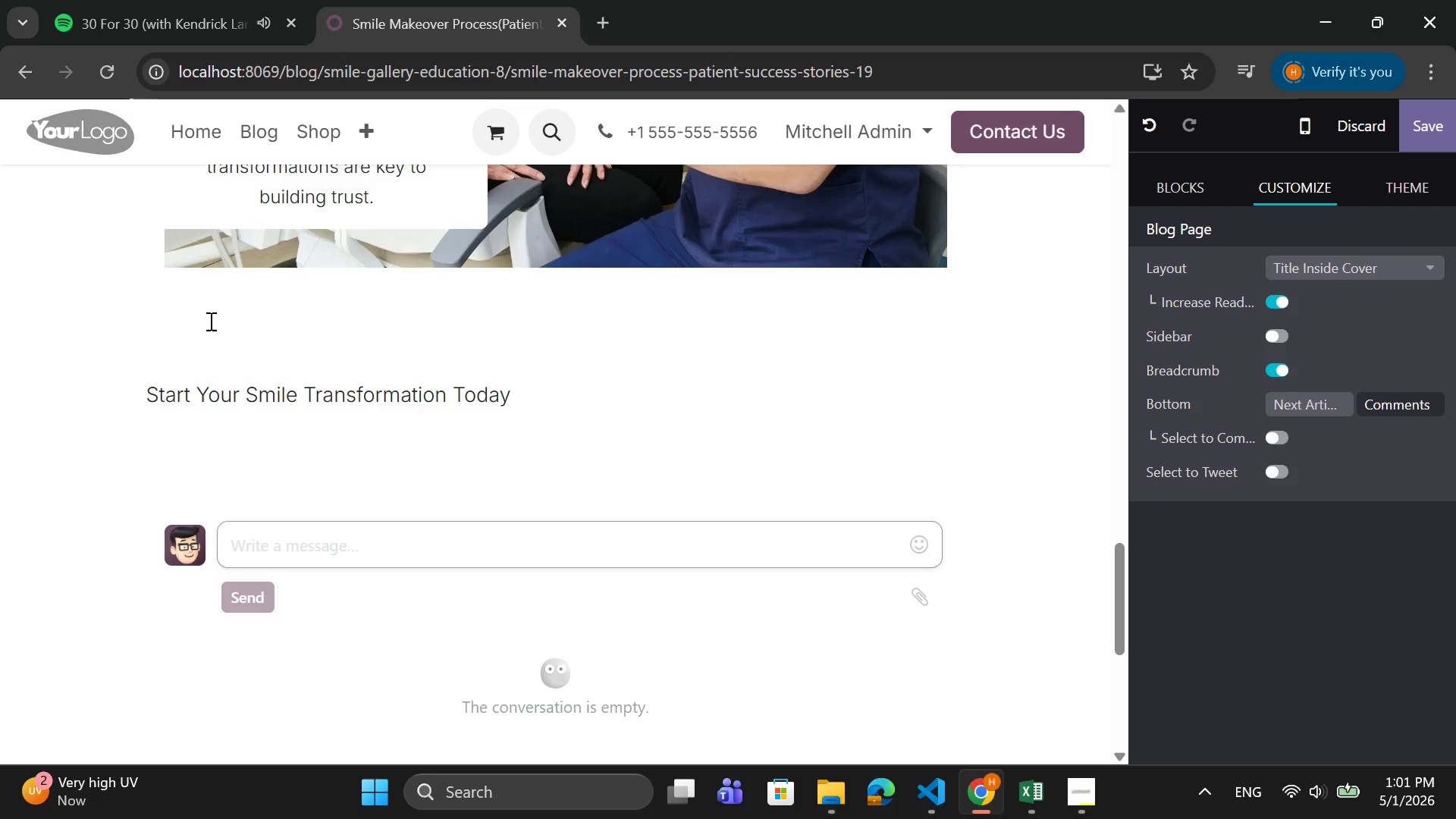 
type(!!)
 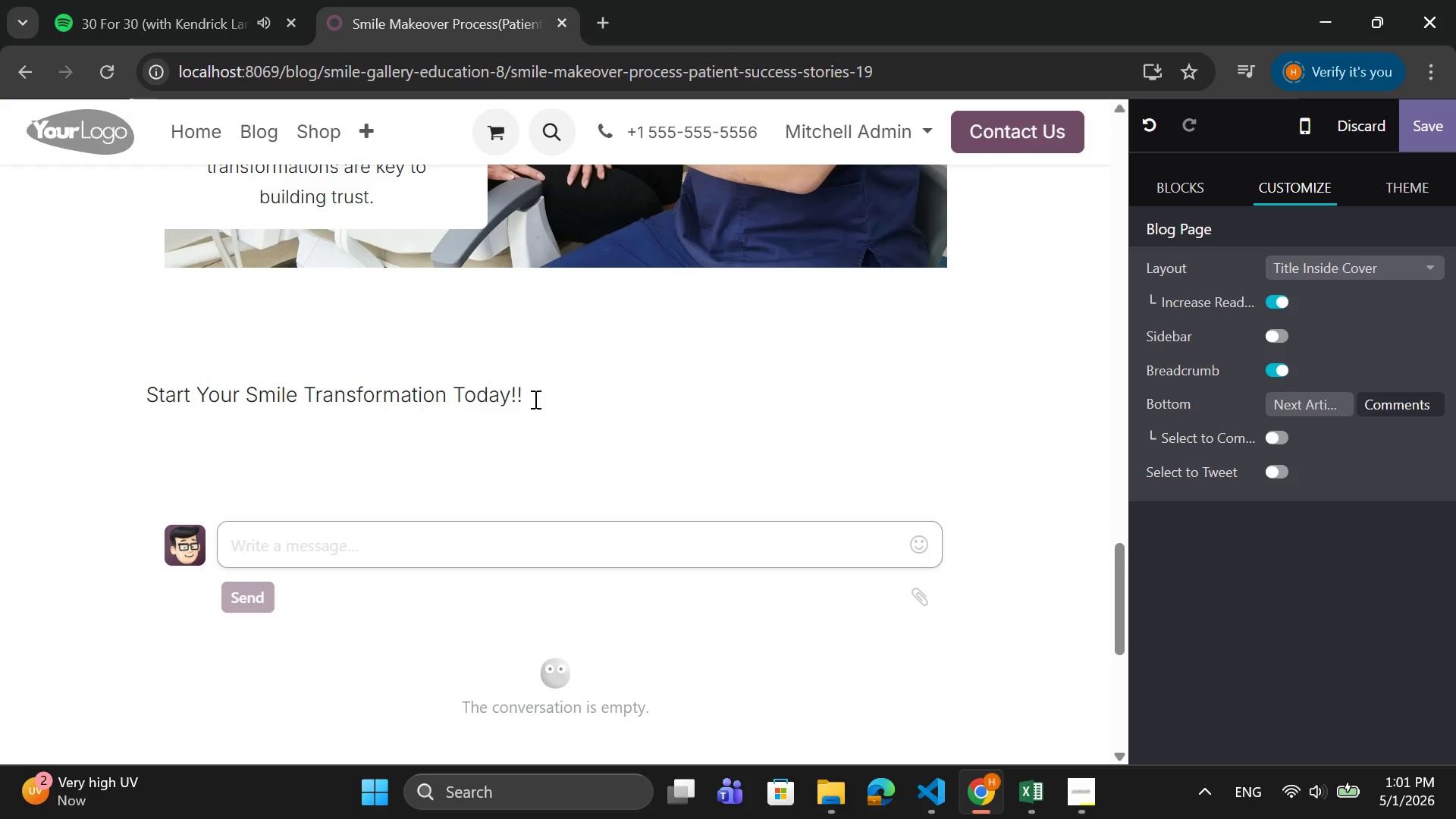 
left_click_drag(start_coordinate=[534, 399], to_coordinate=[138, 400])
 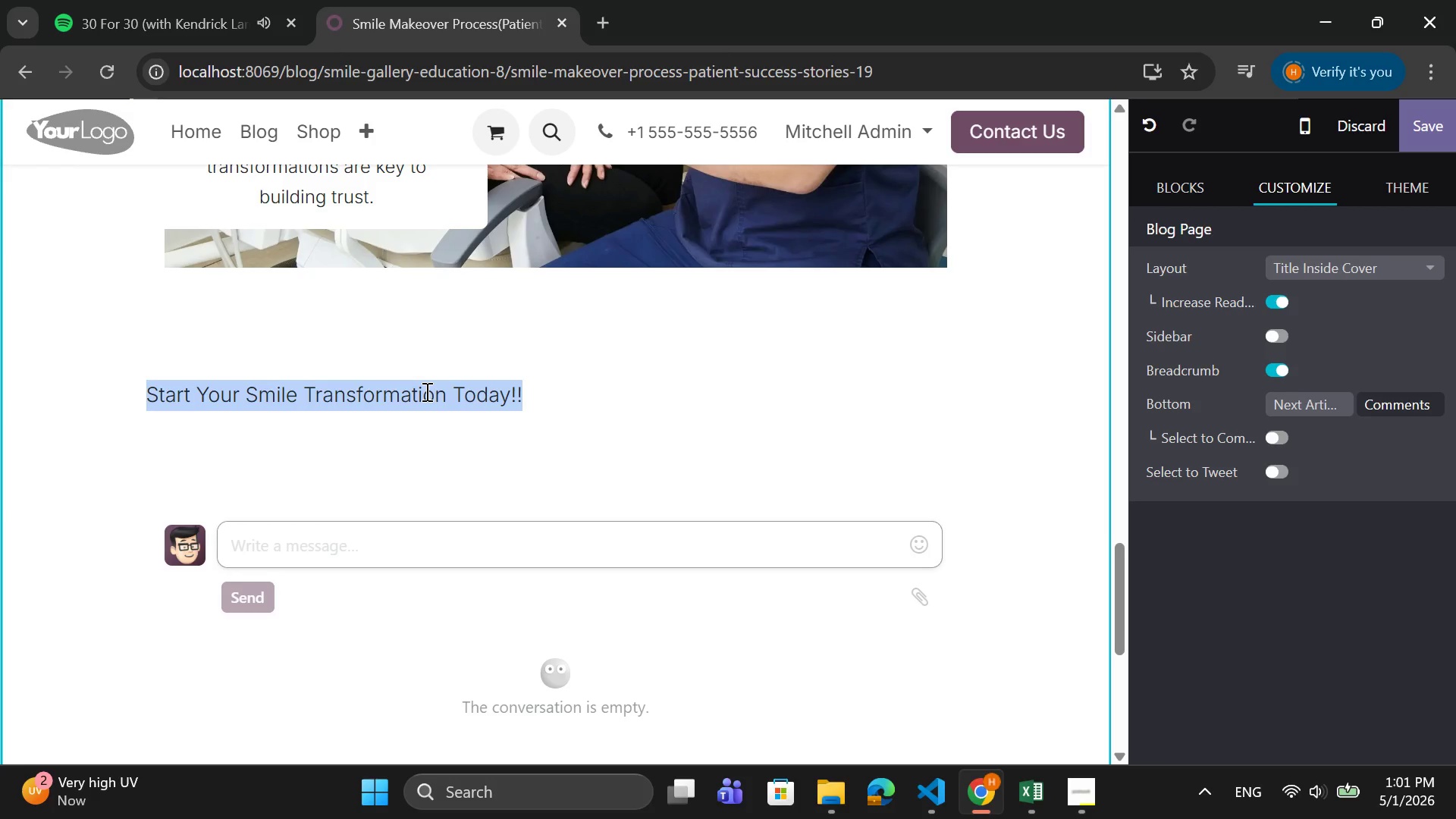 
left_click([425, 391])
 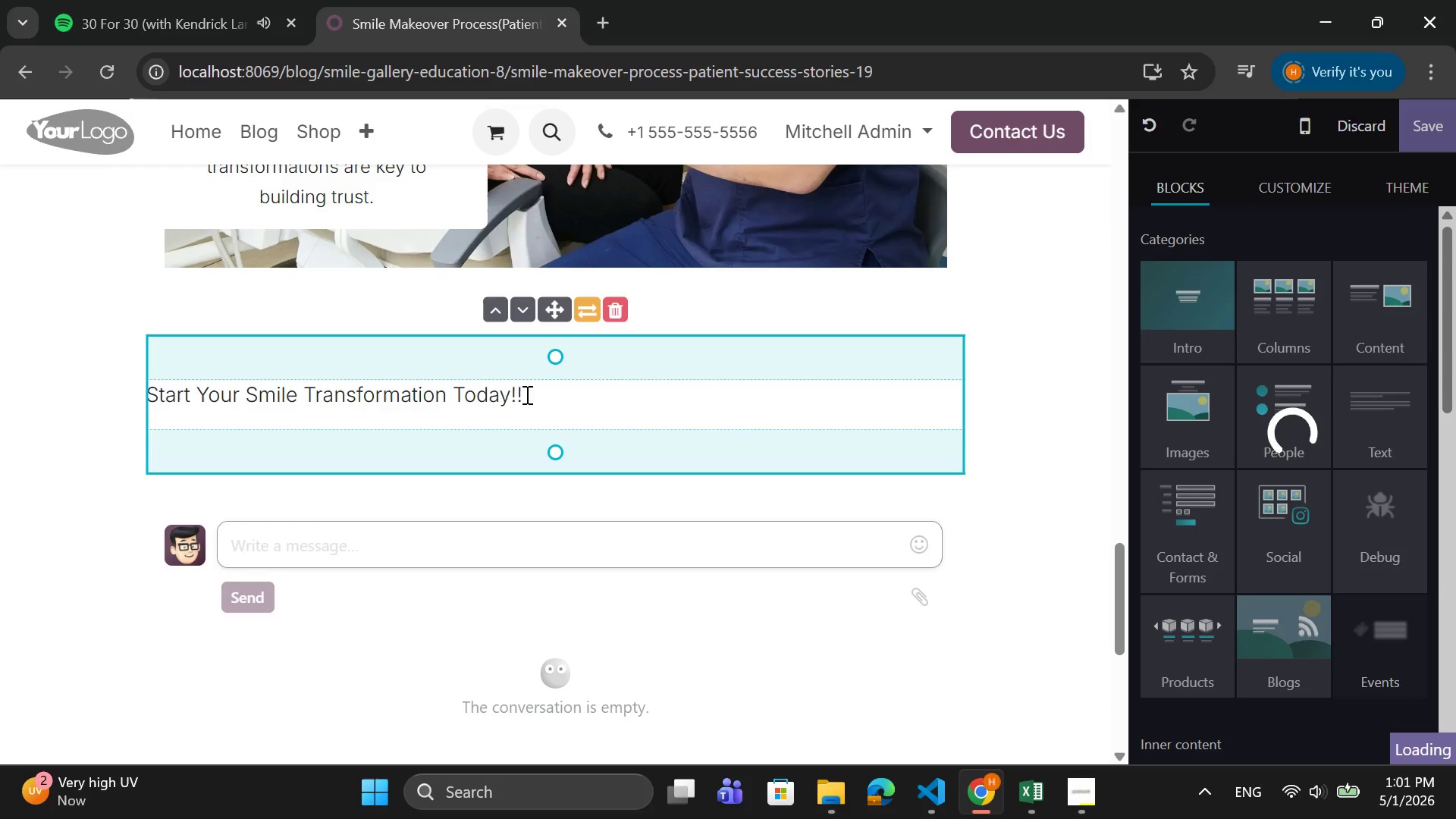 
left_click_drag(start_coordinate=[526, 394], to_coordinate=[142, 388])
 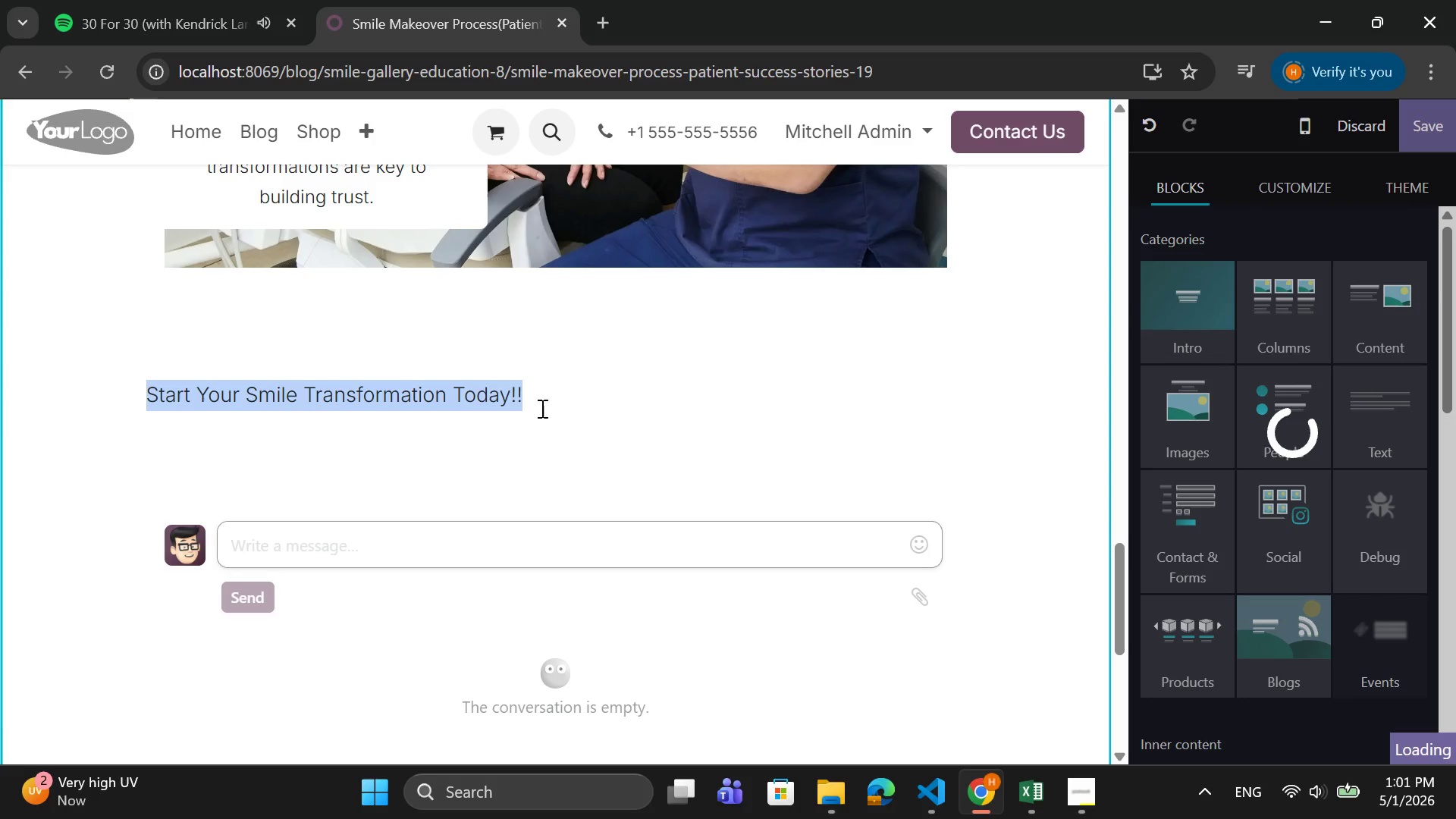 
left_click([535, 397])
 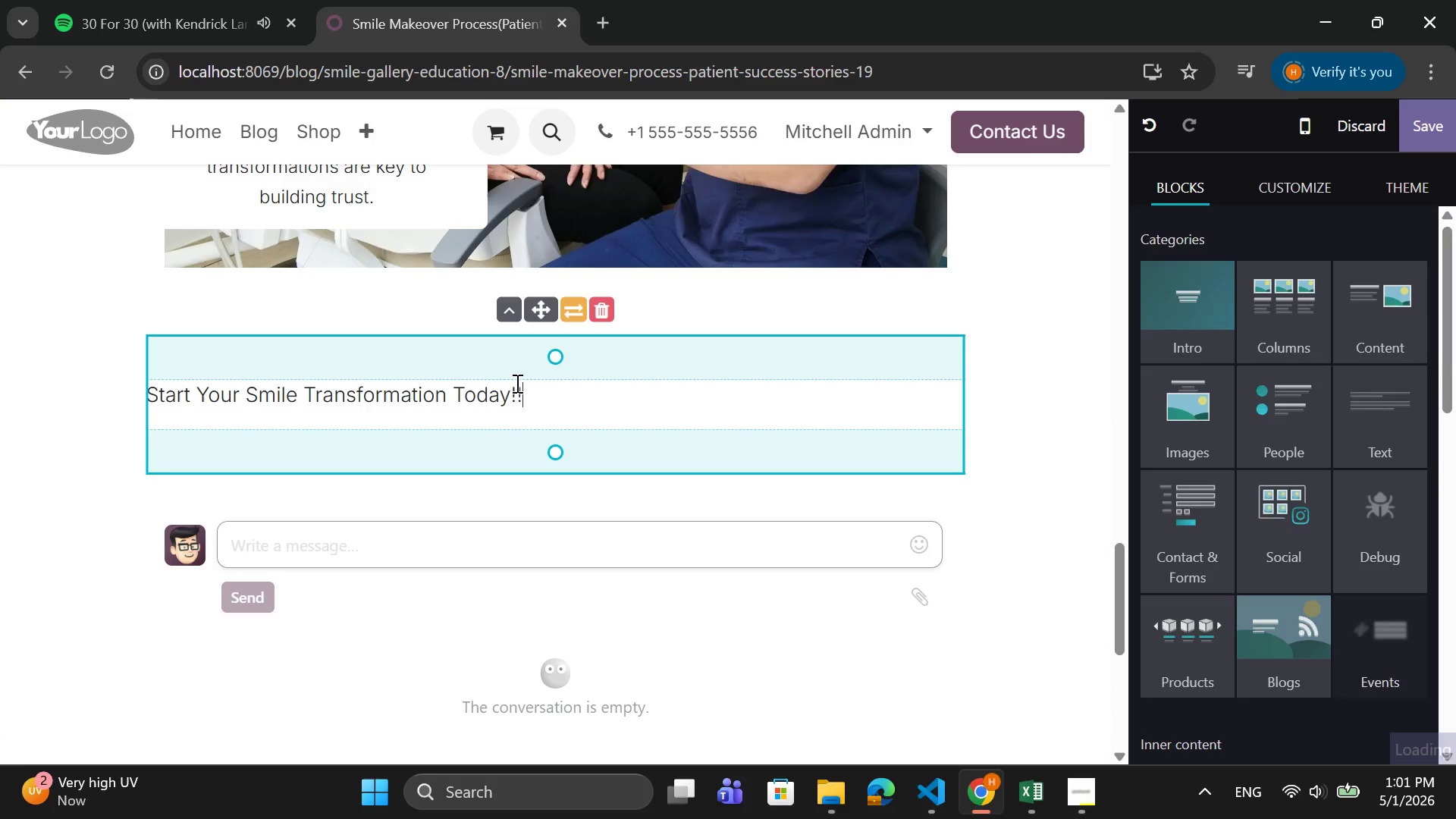 
left_click_drag(start_coordinate=[516, 383], to_coordinate=[443, 397])
 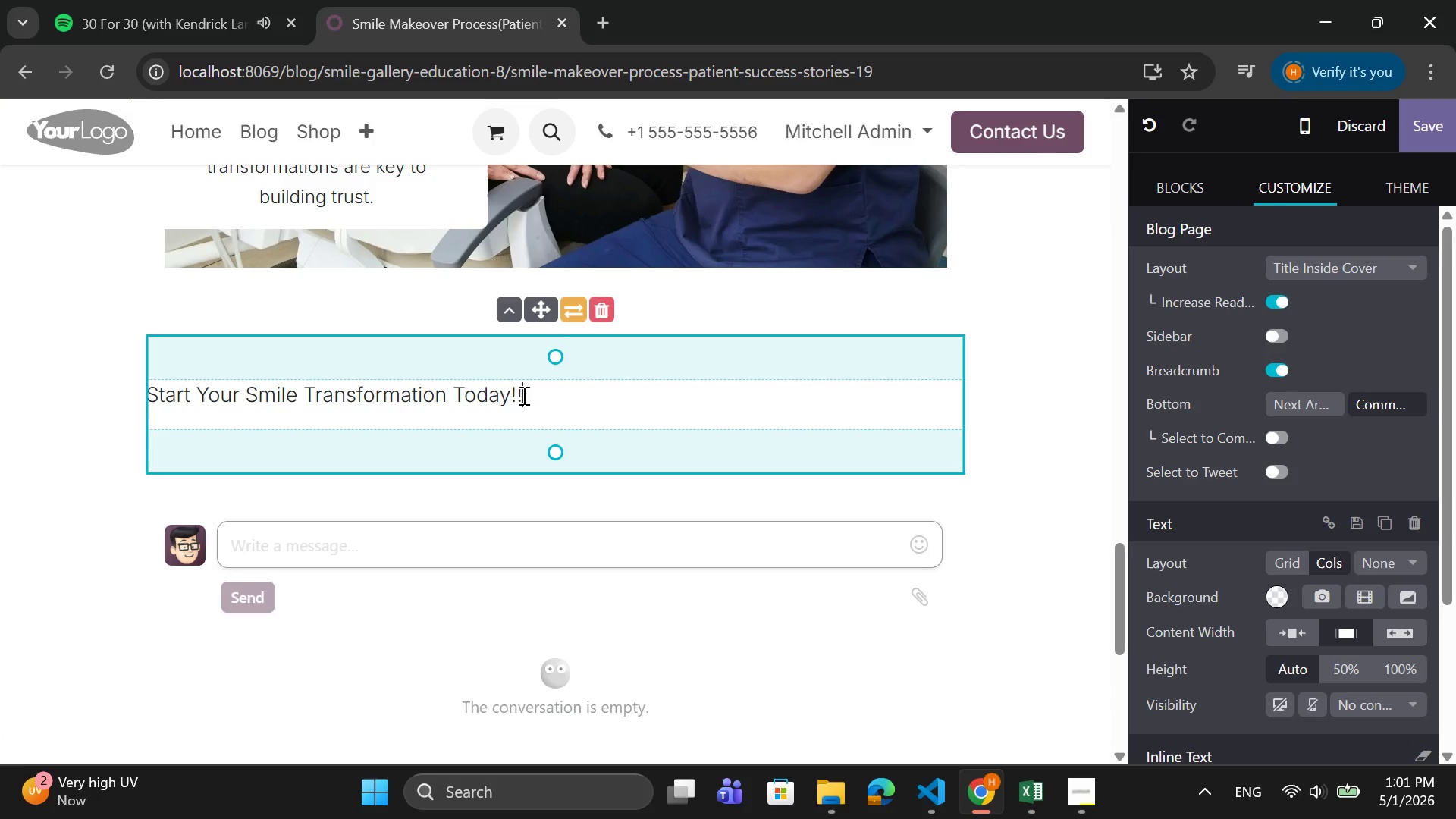 
left_click_drag(start_coordinate=[522, 395], to_coordinate=[152, 397])
 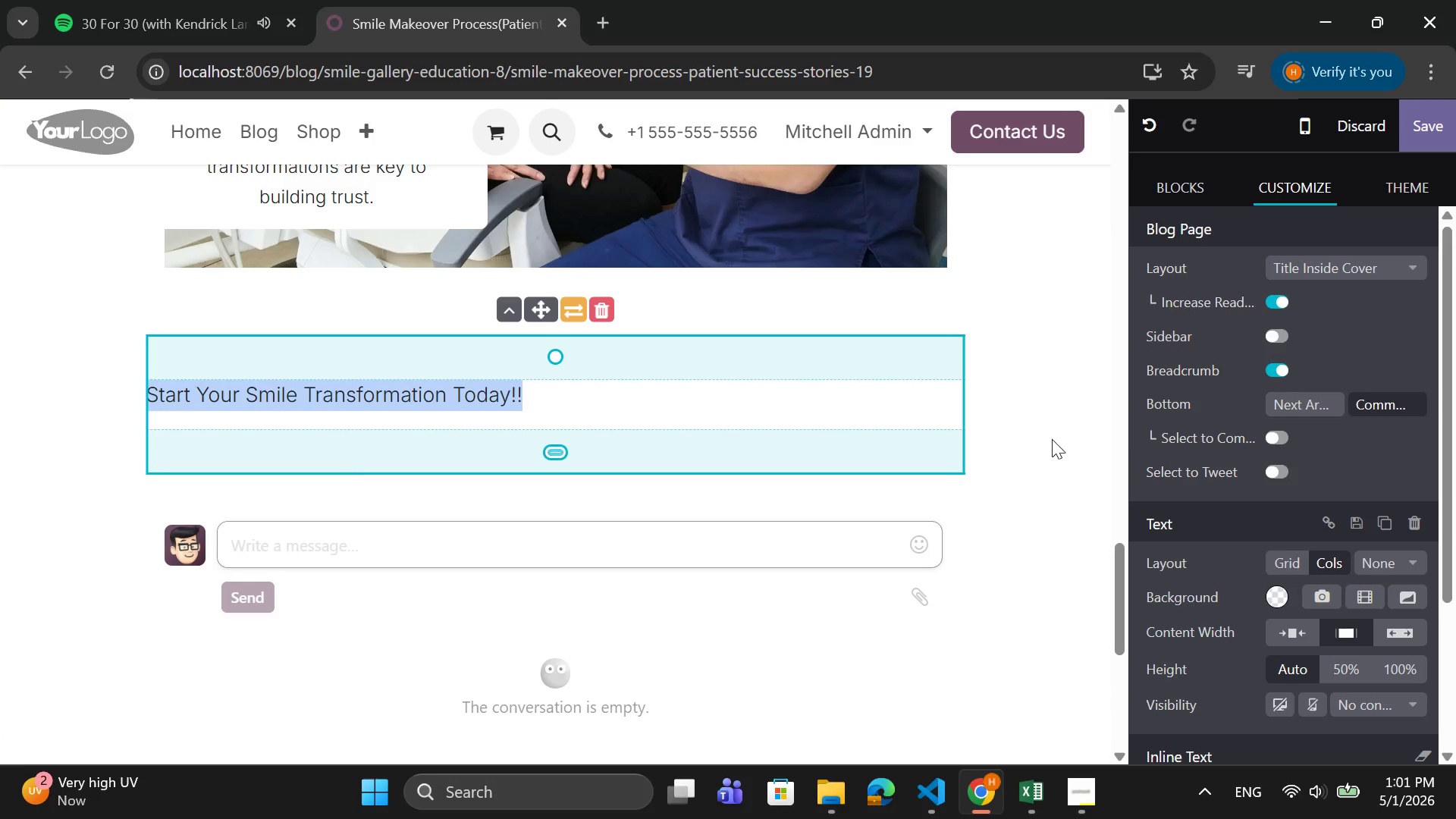 
scroll: coordinate [1214, 528], scroll_direction: down, amount: 11.0
 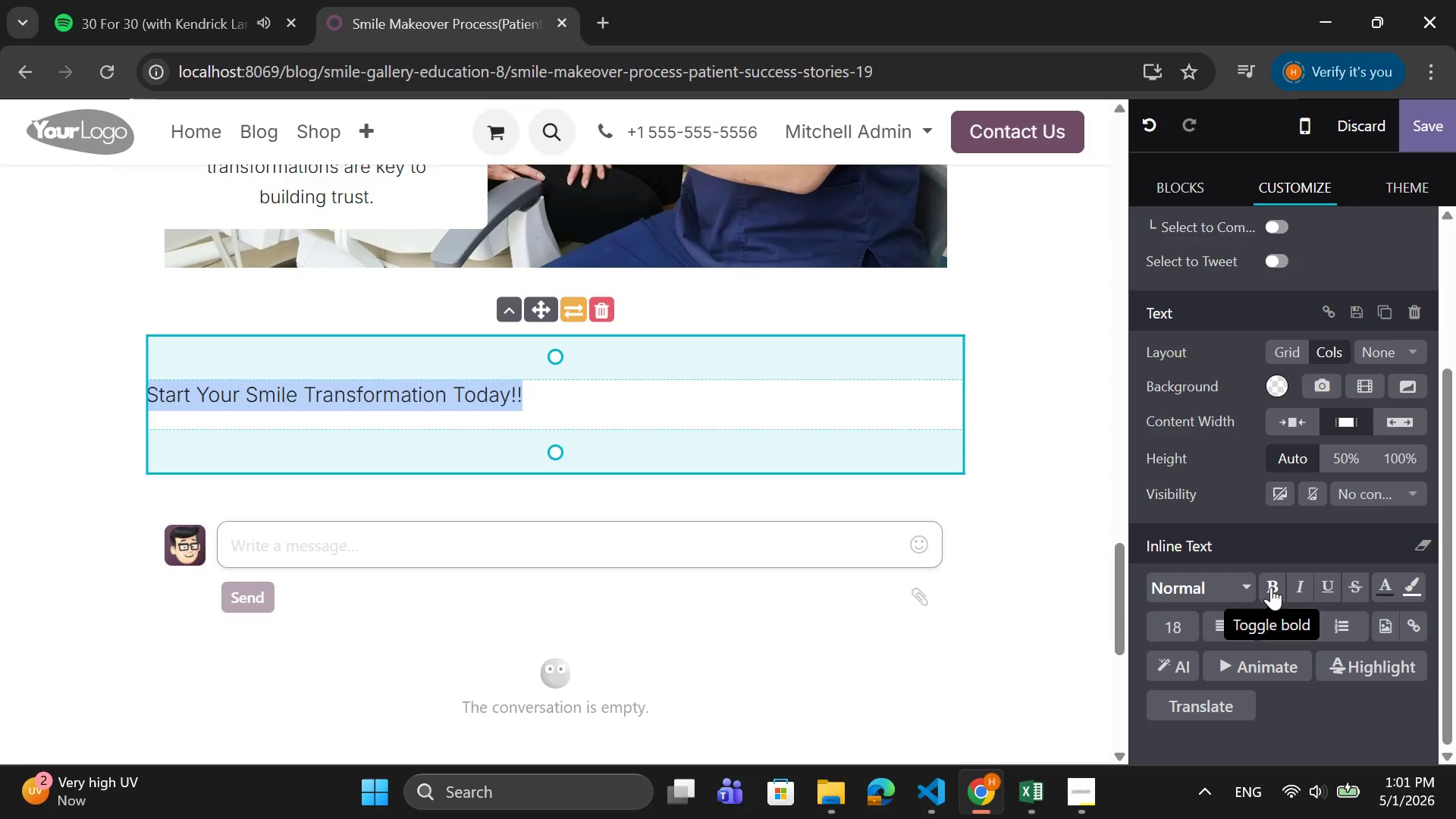 
left_click([1271, 587])
 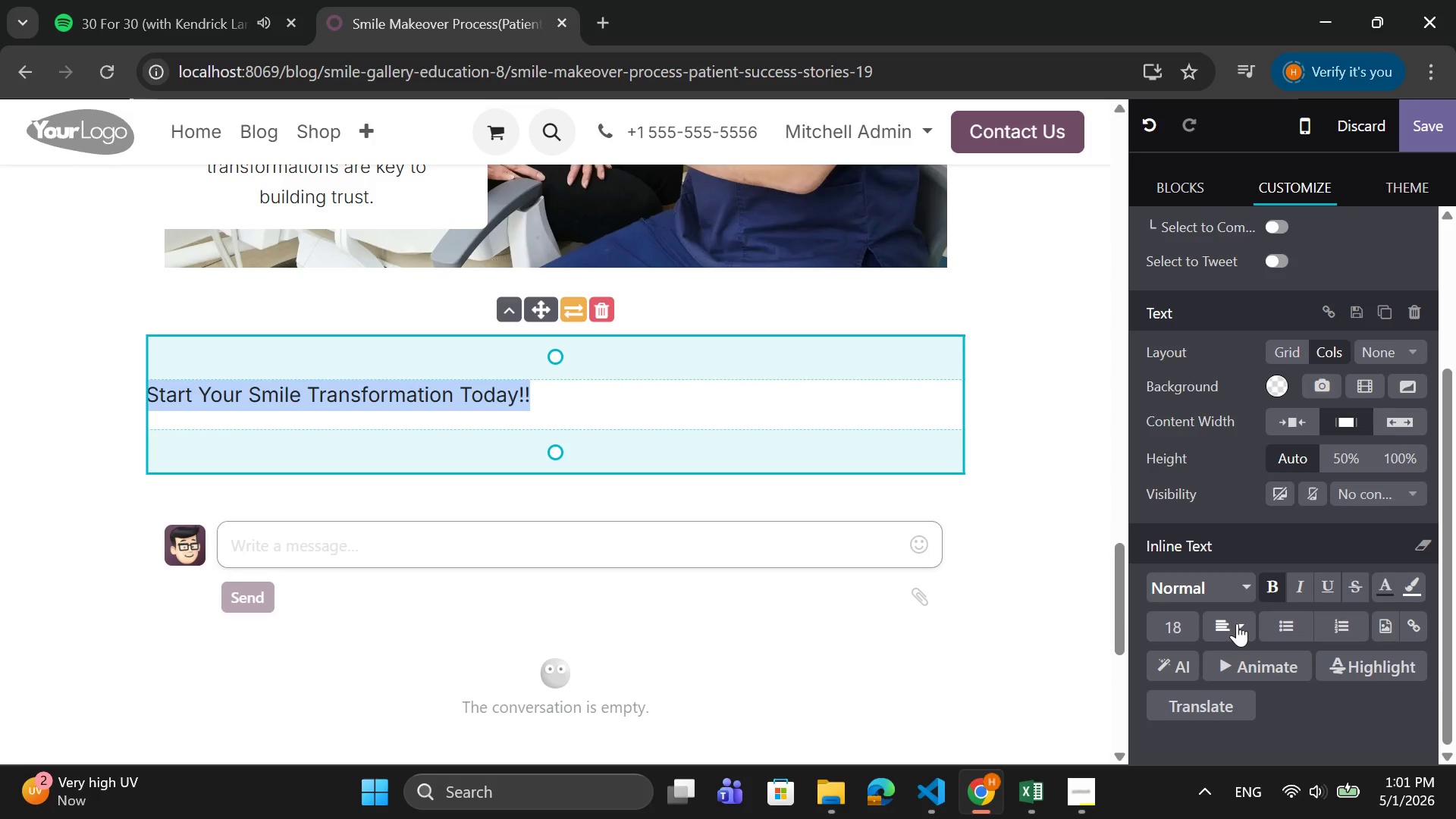 
left_click([1238, 621])
 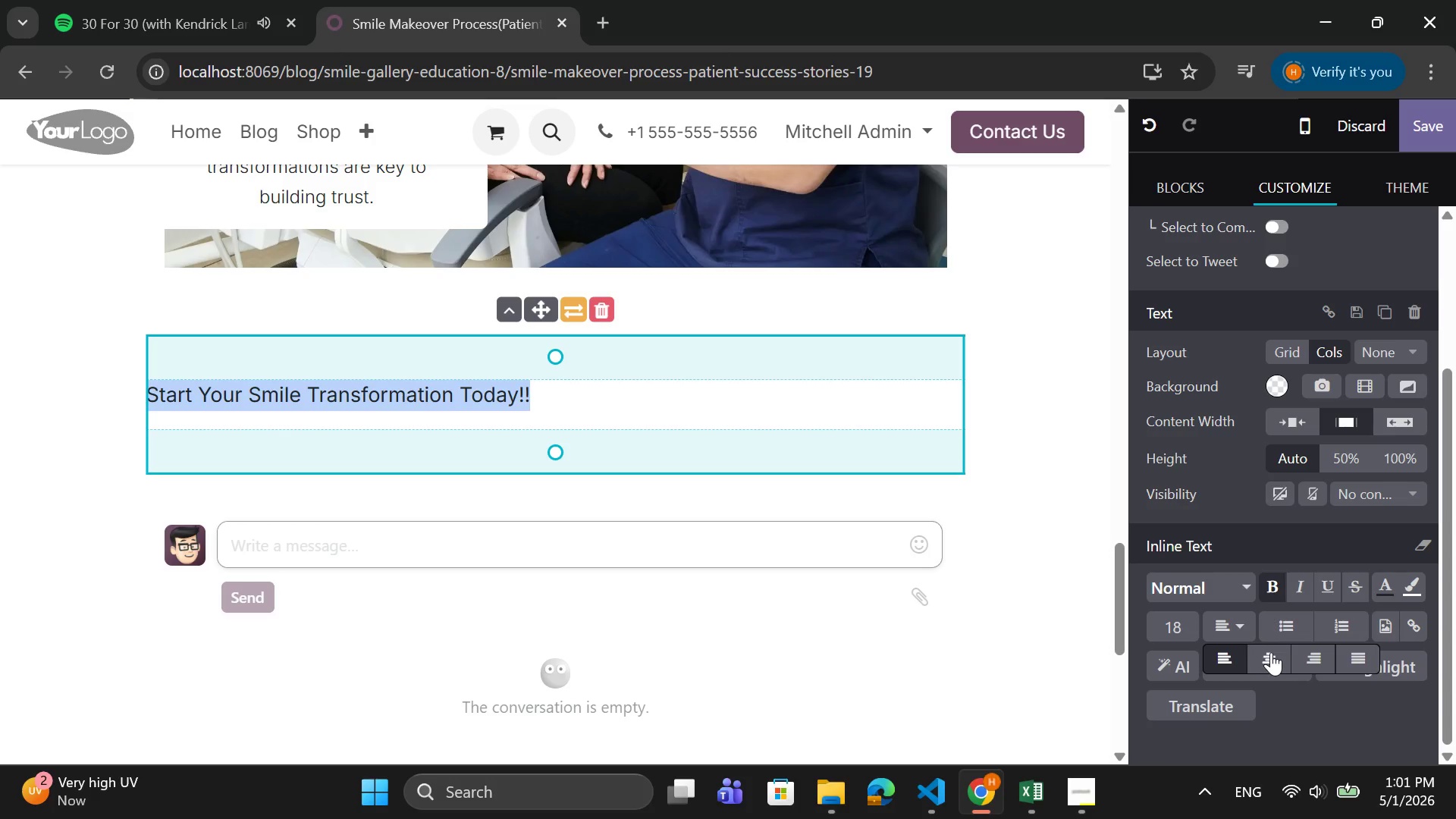 
left_click([1271, 653])
 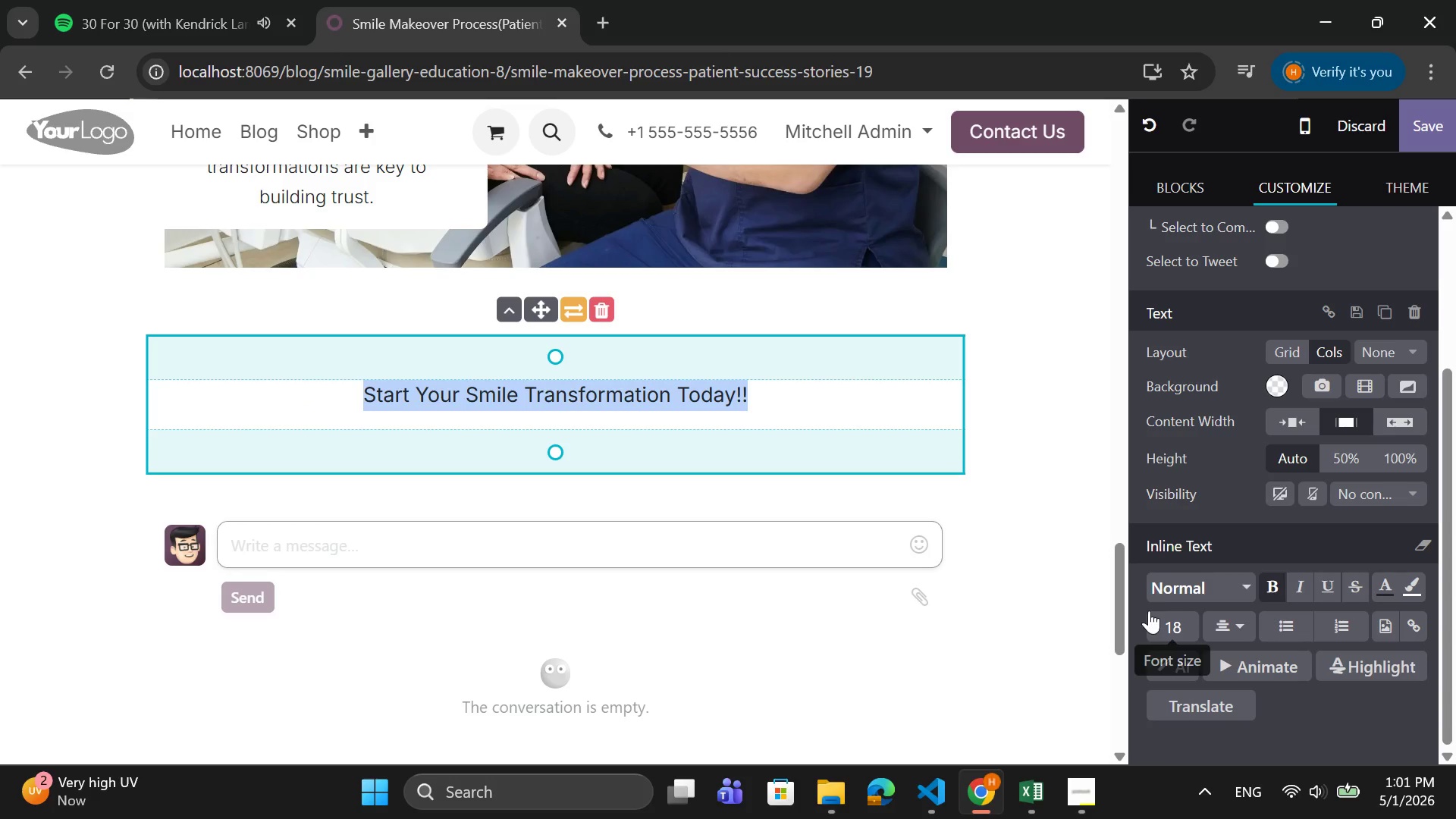 
left_click([1181, 623])
 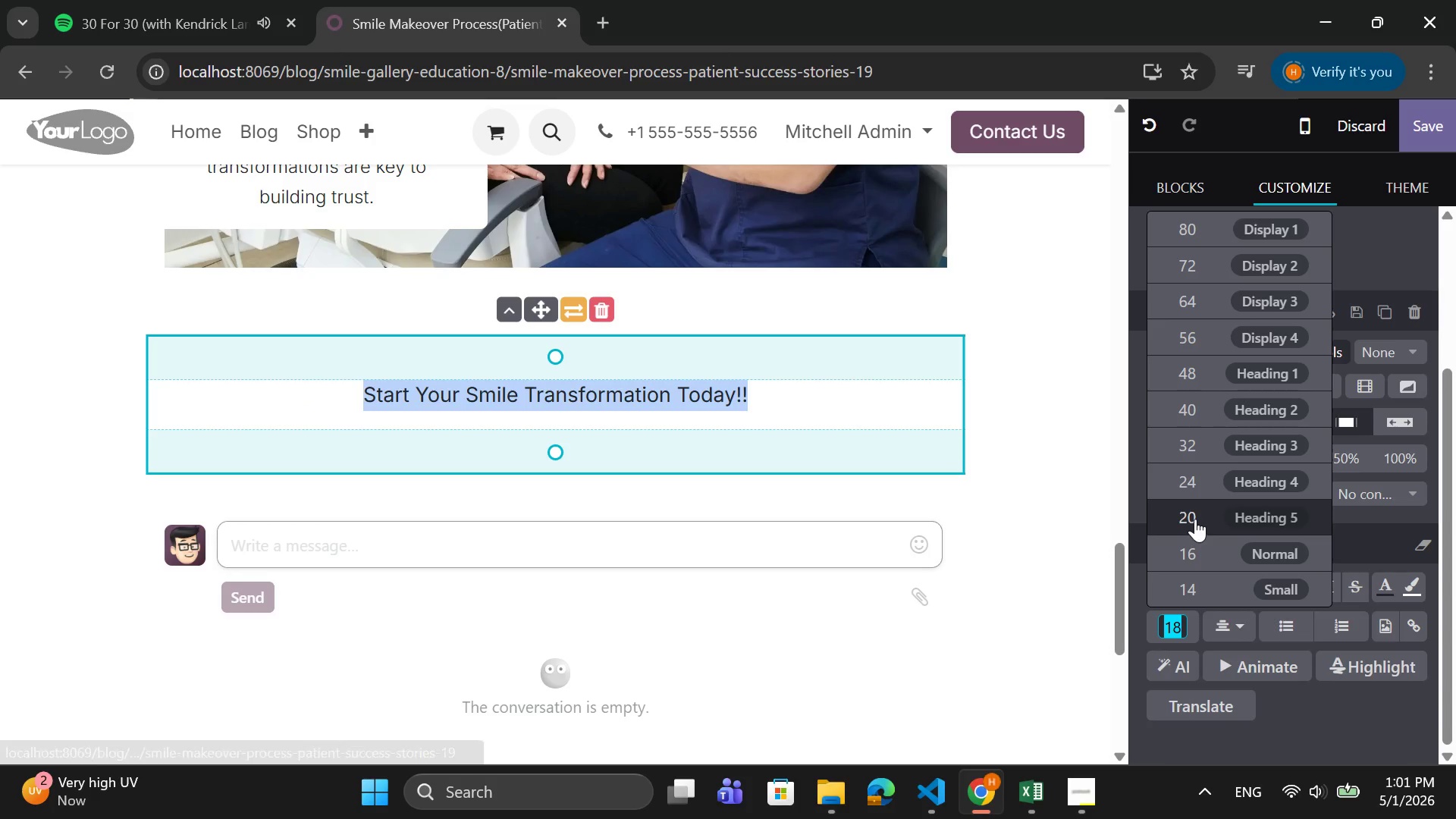 
left_click([1195, 519])
 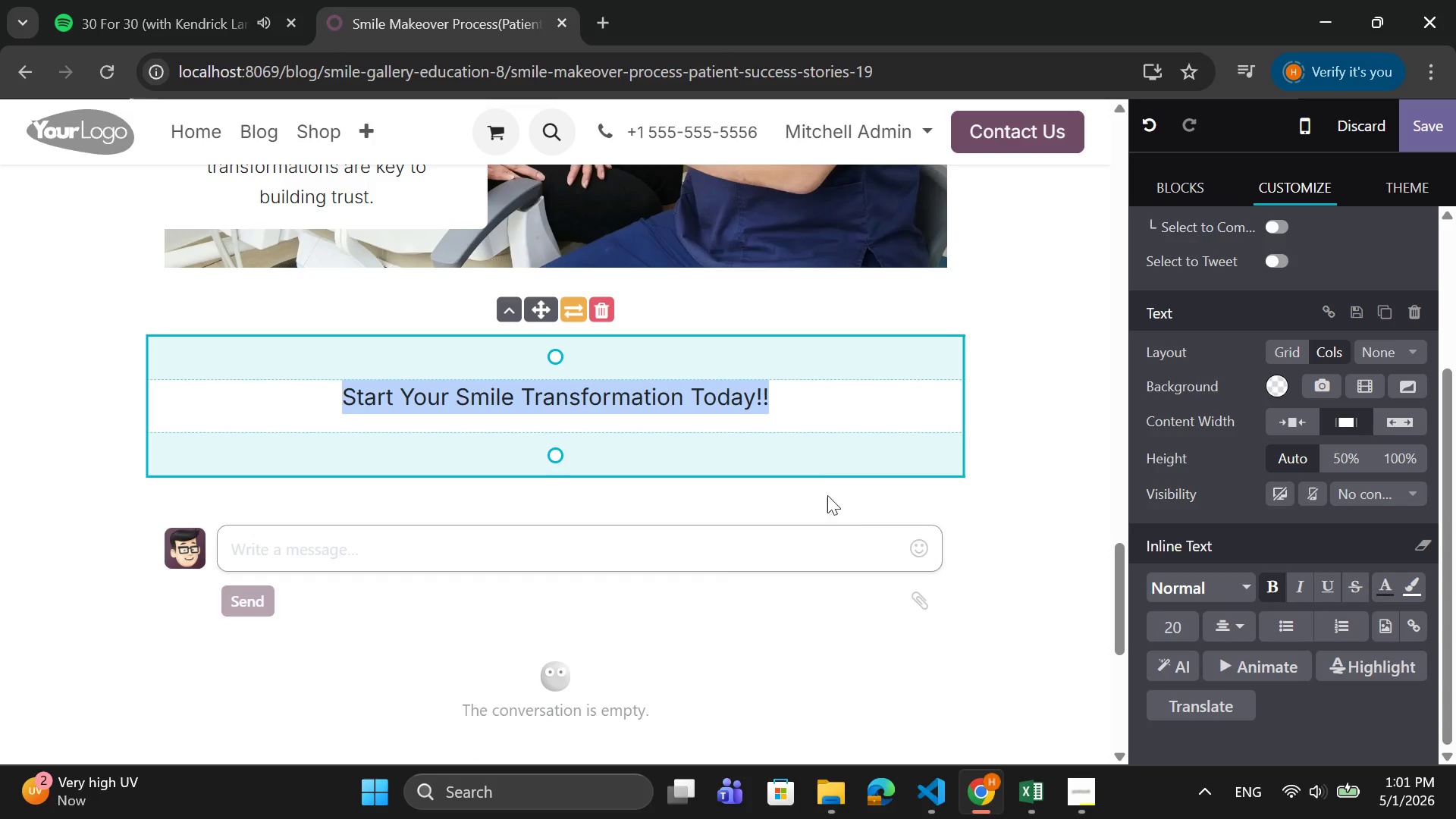 
left_click([831, 418])
 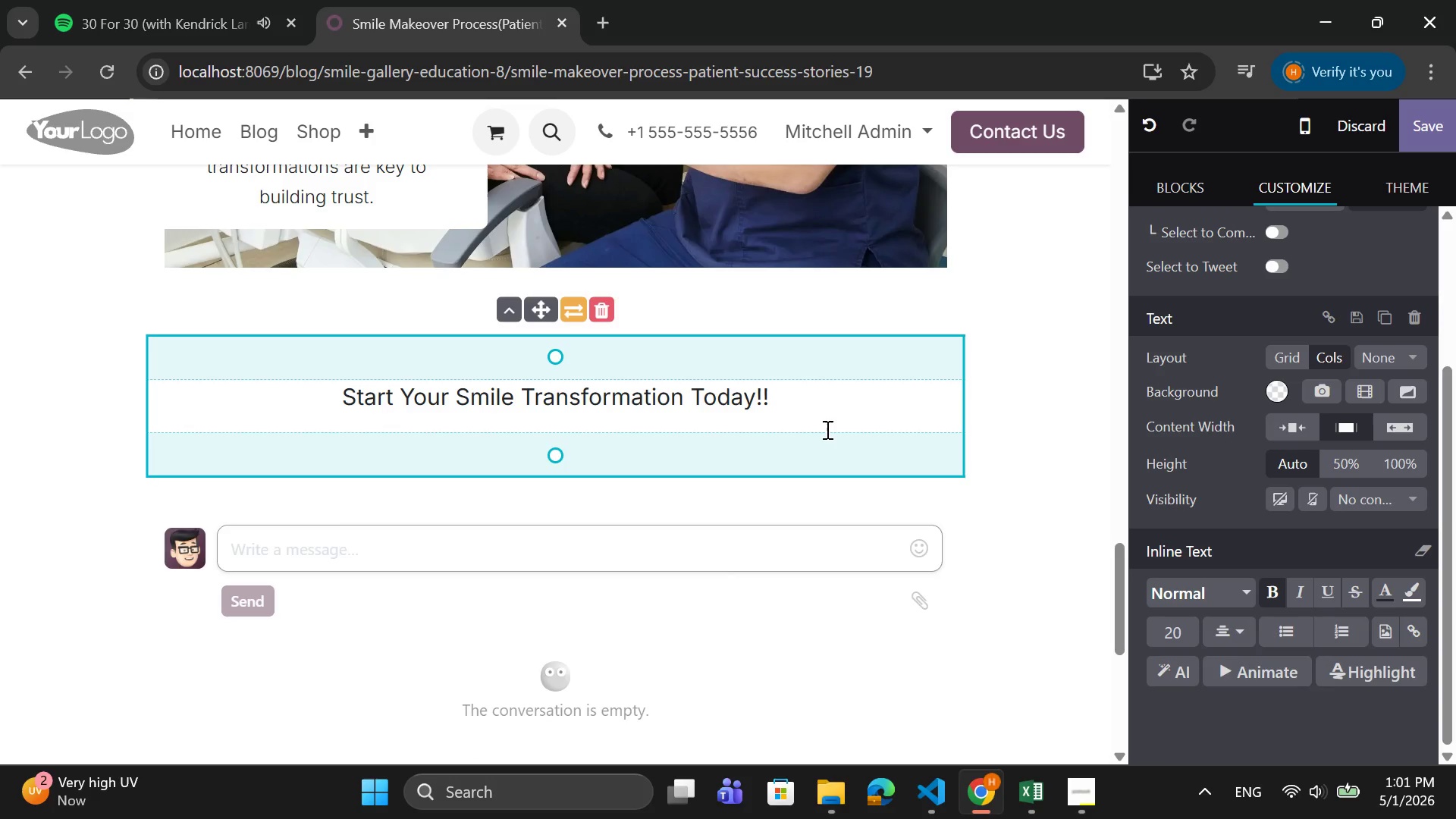 
key(Enter)
 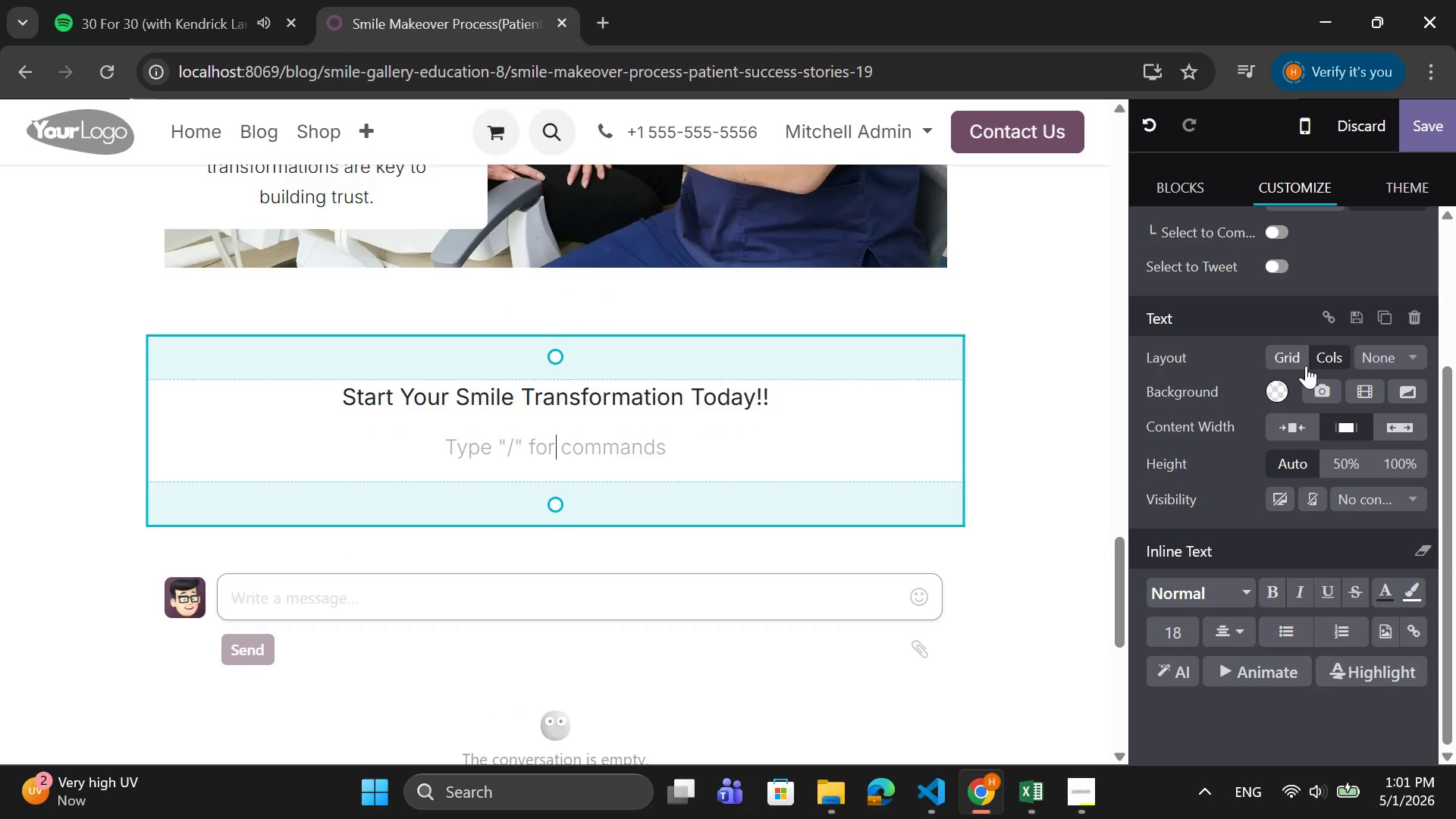 
left_click([1296, 352])
 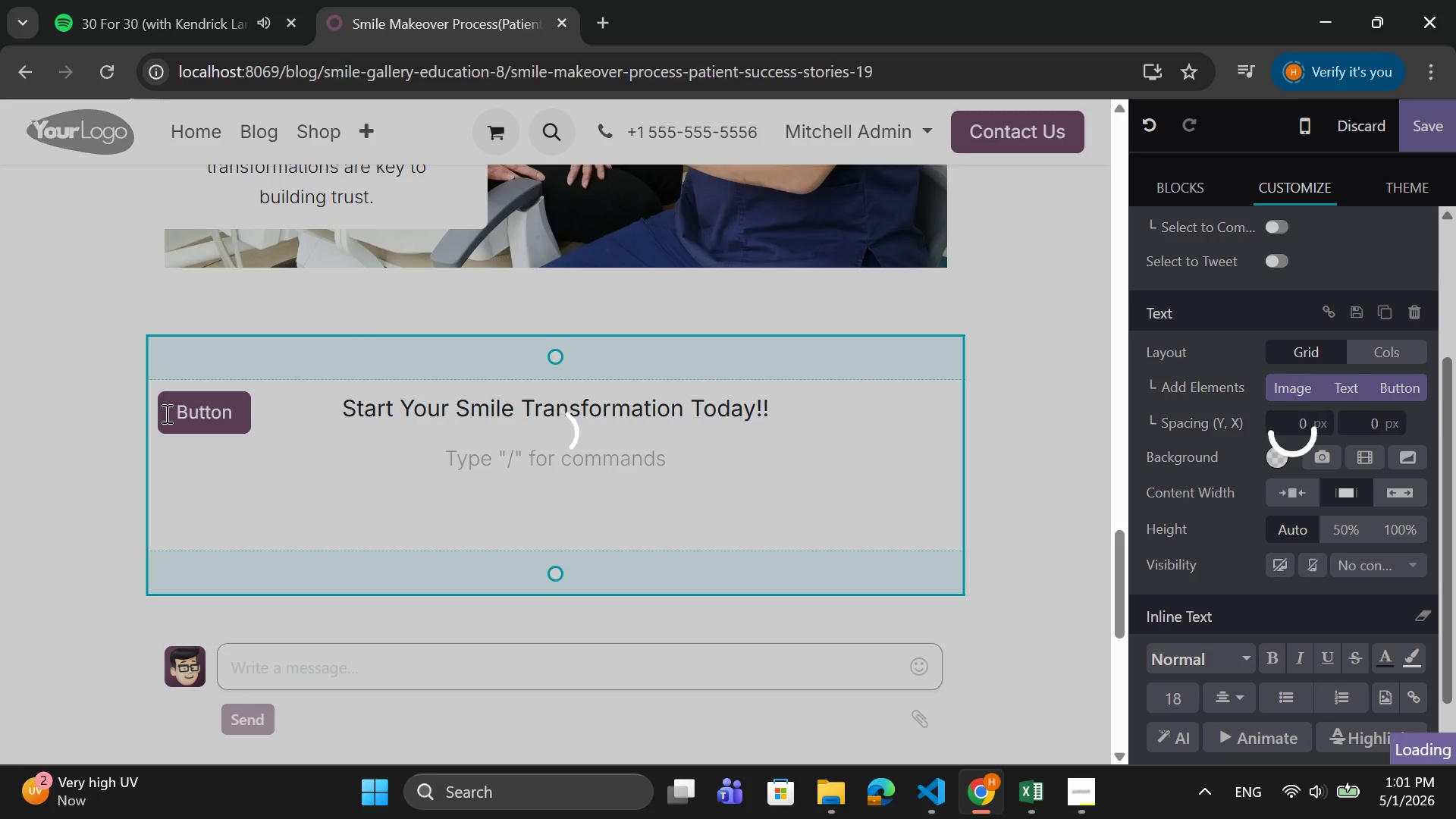 
wait(6.31)
 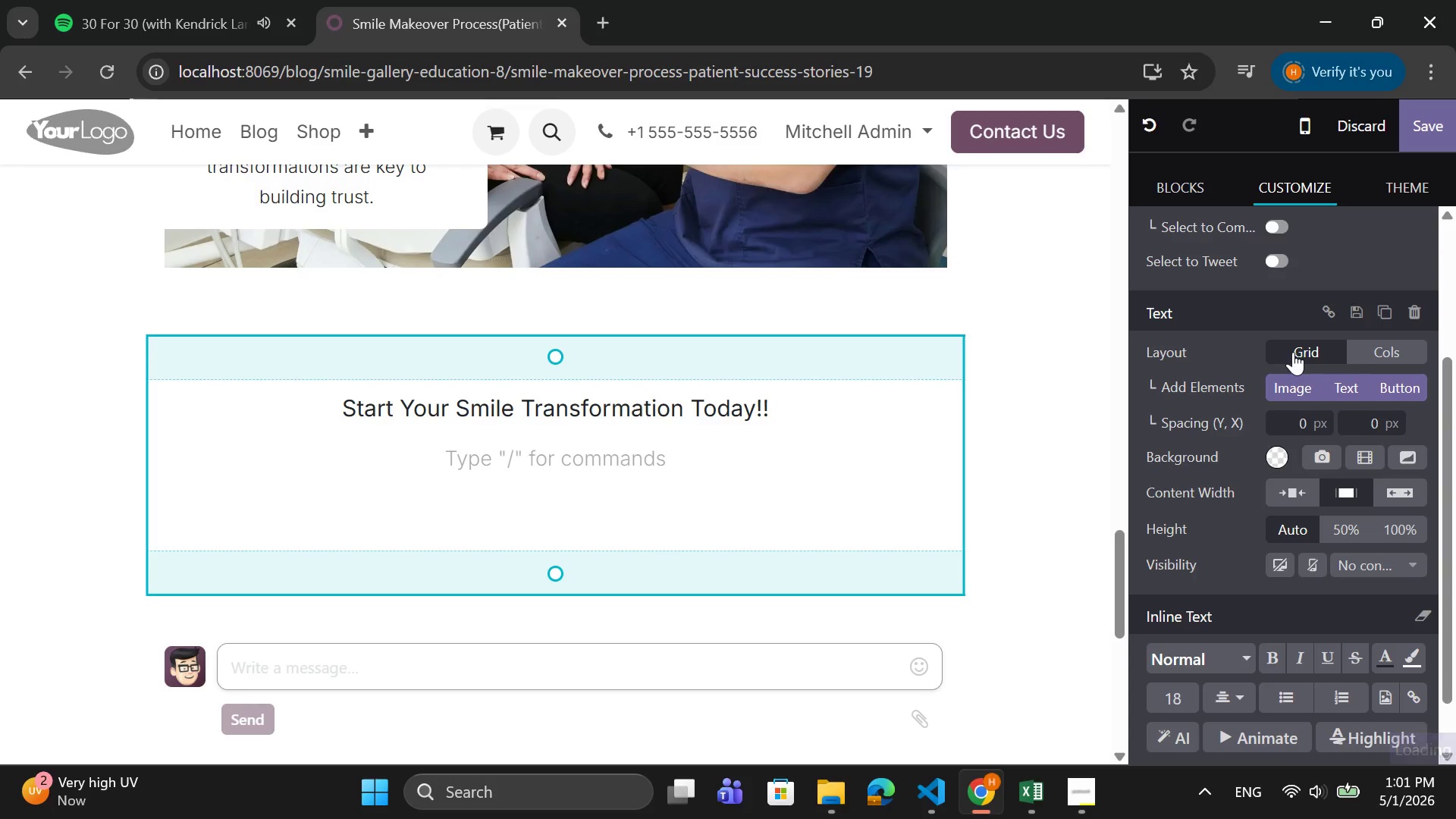 
left_click_drag(start_coordinate=[230, 357], to_coordinate=[558, 448])
 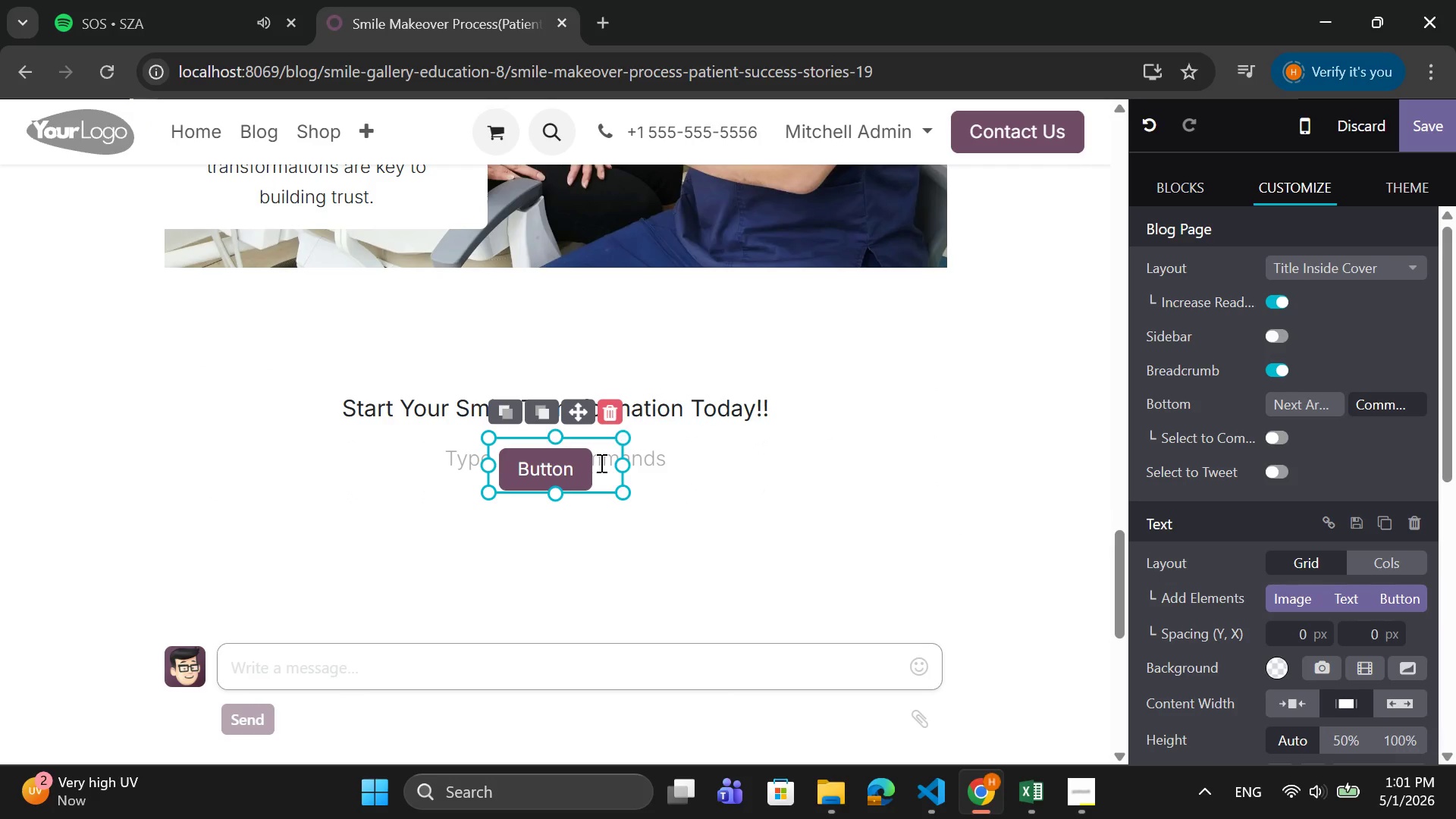 
left_click([577, 469])
 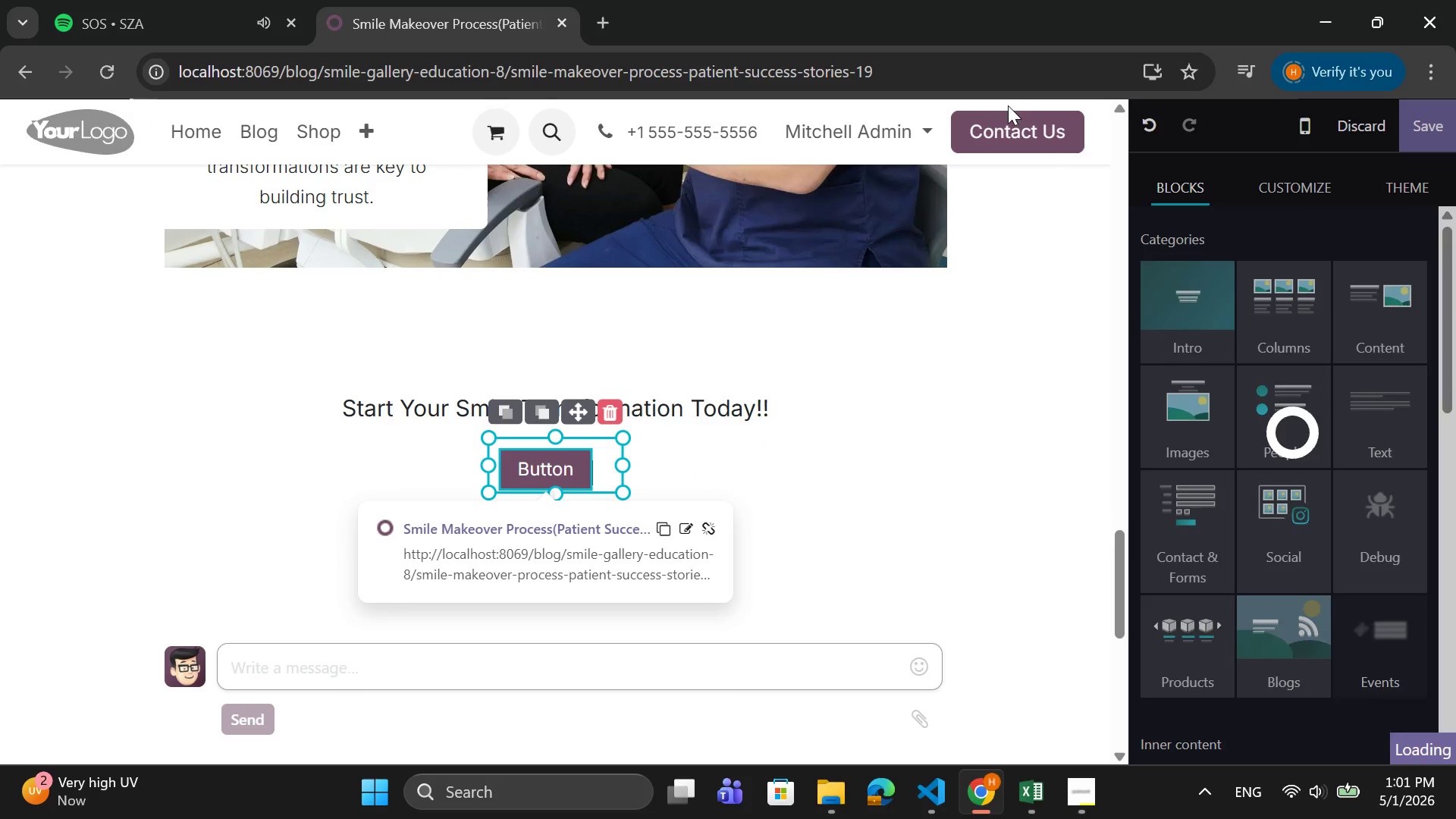 
left_click([1012, 127])
 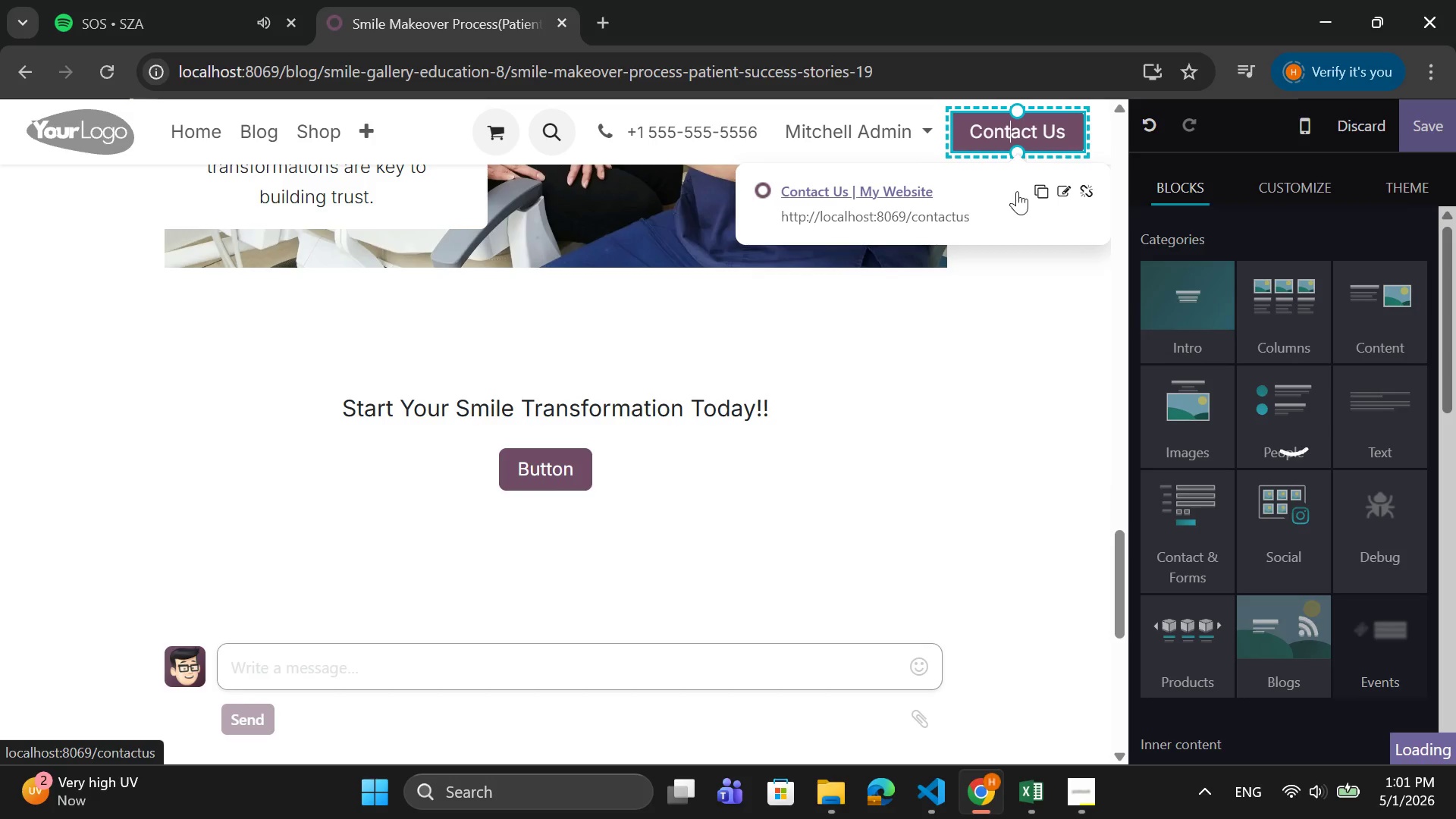 
left_click([1040, 190])
 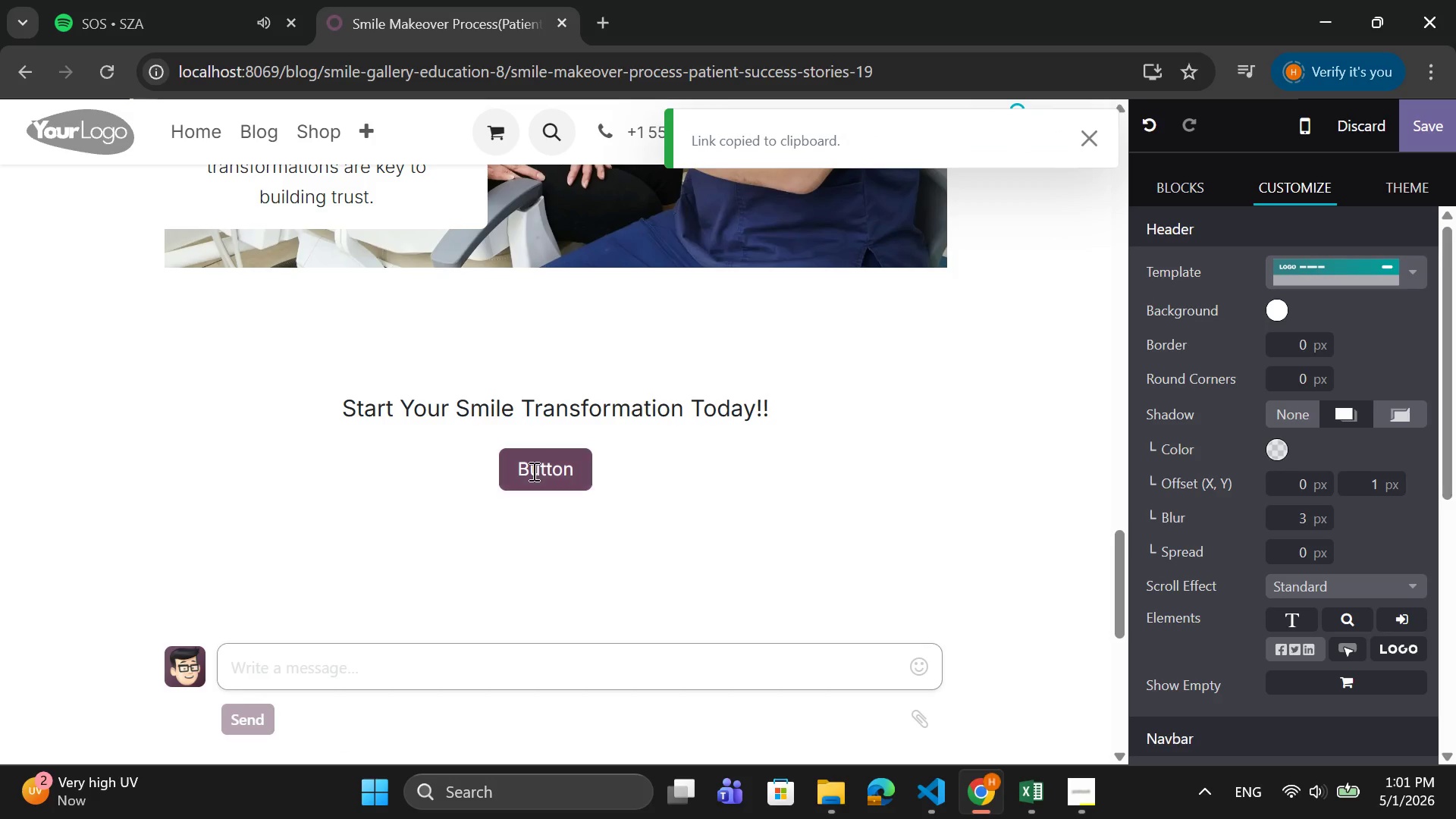 
left_click([532, 471])
 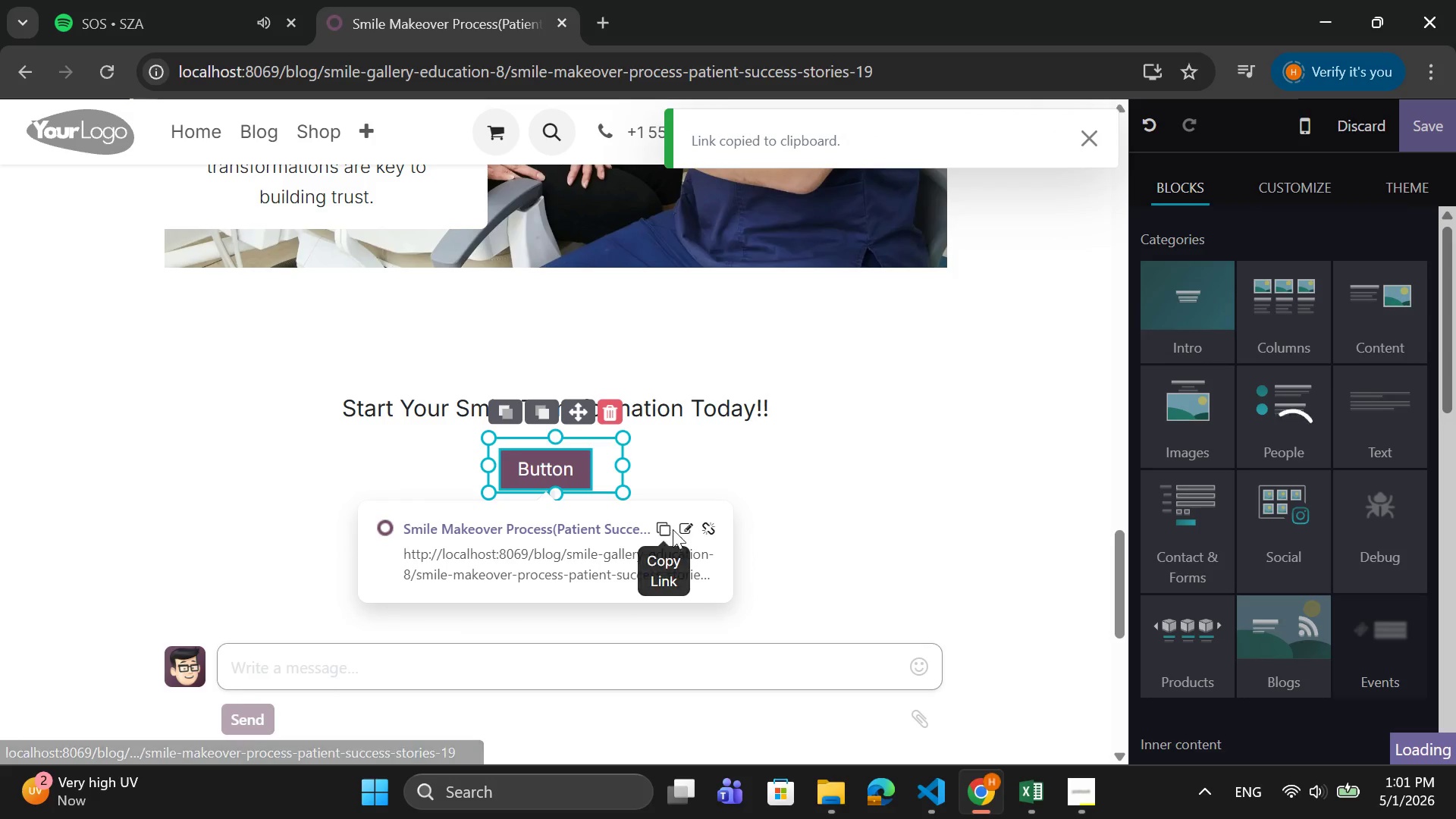 
left_click([683, 524])
 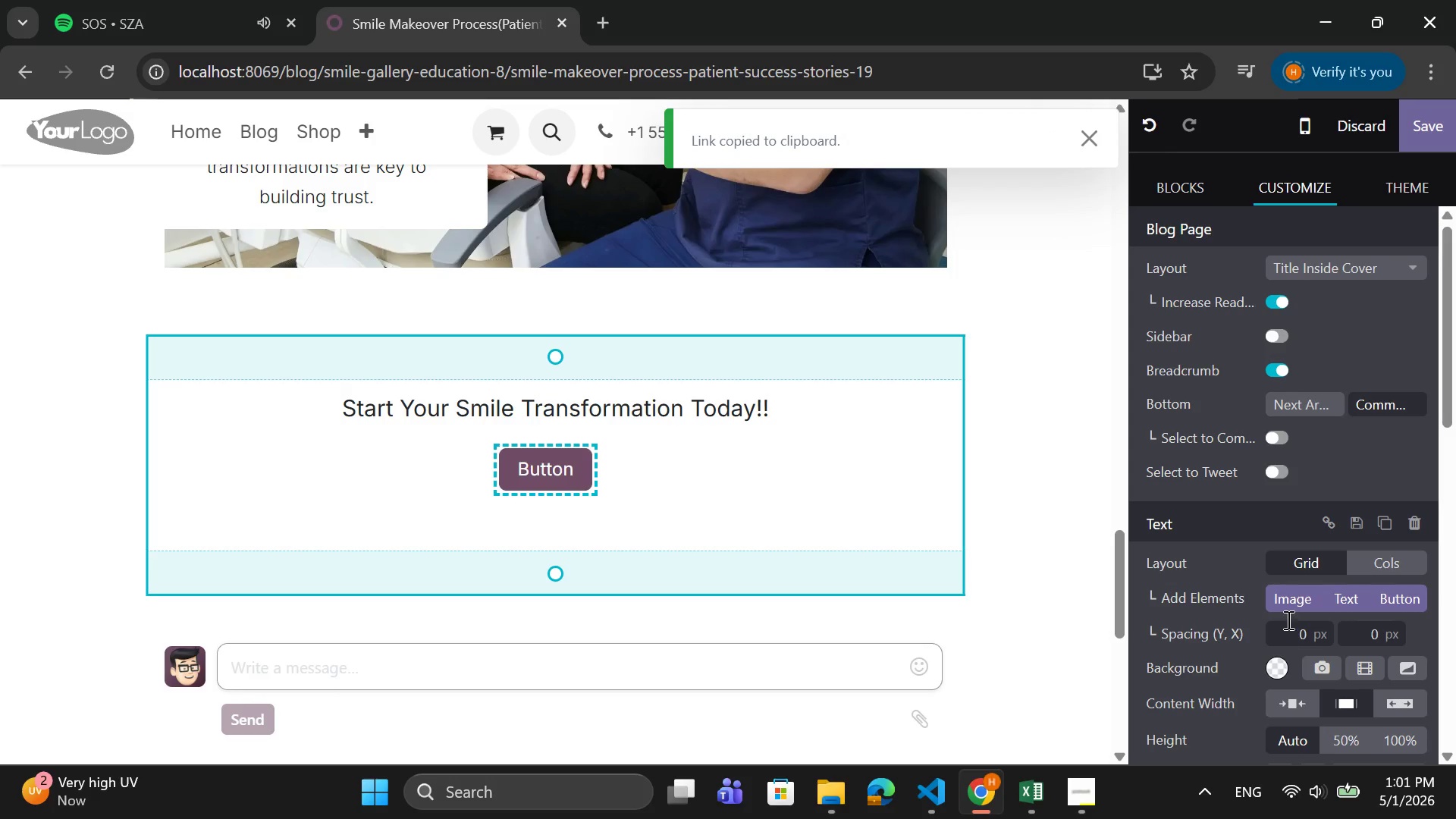 
scroll: coordinate [1281, 610], scroll_direction: down, amount: 11.0
 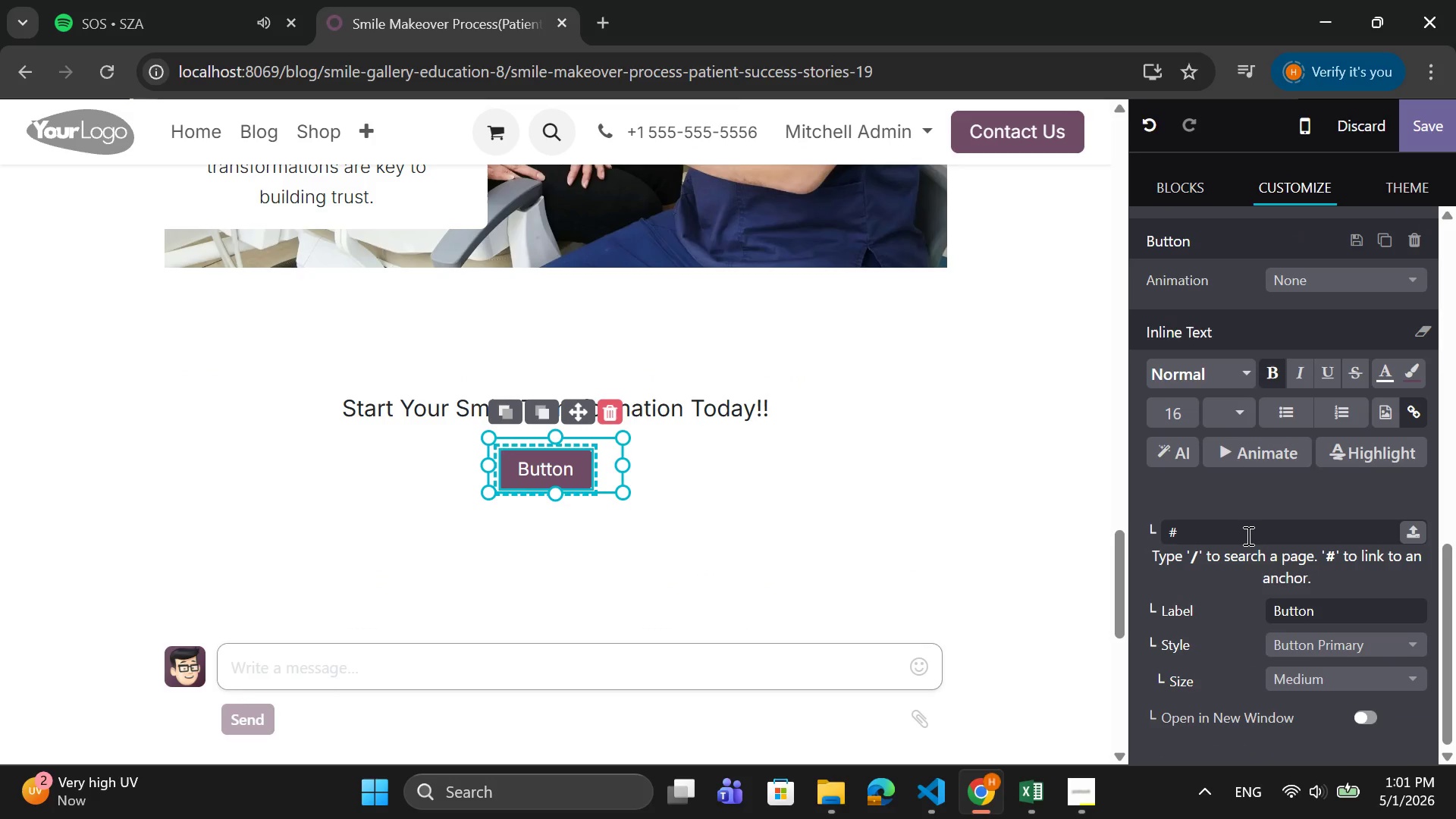 
left_click([1247, 535])
 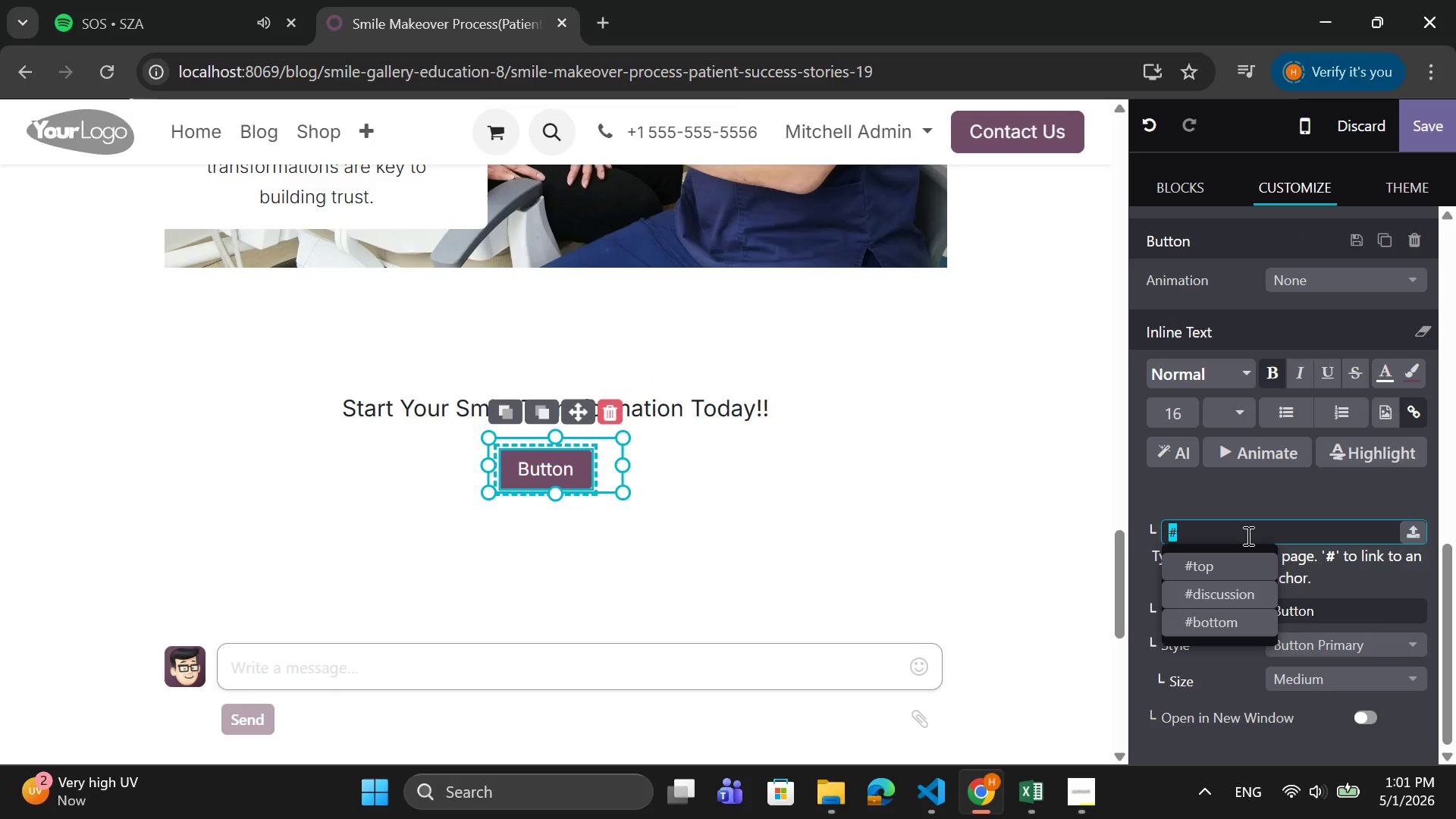 
key(Control+V)
 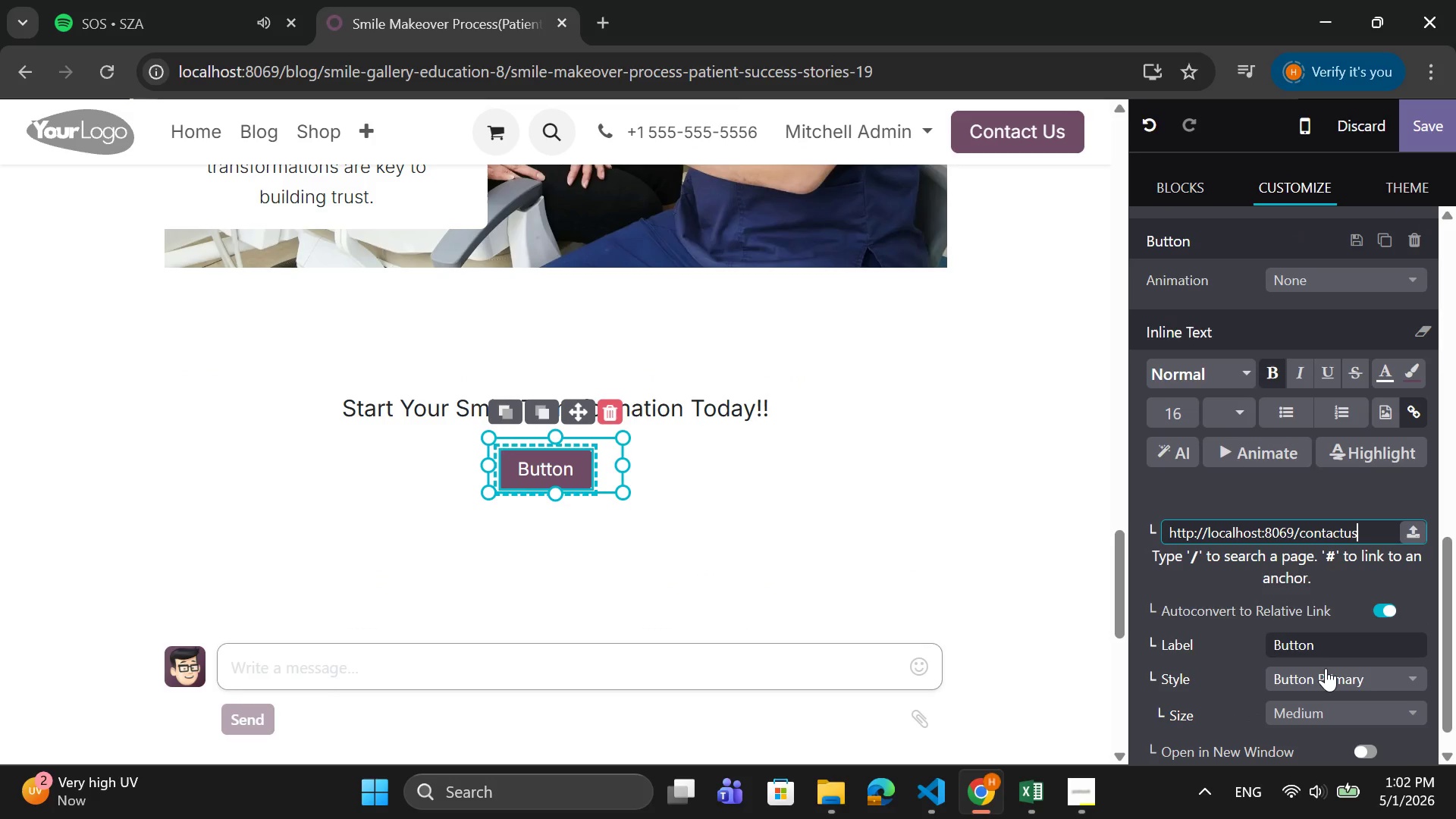 
left_click([1326, 668])
 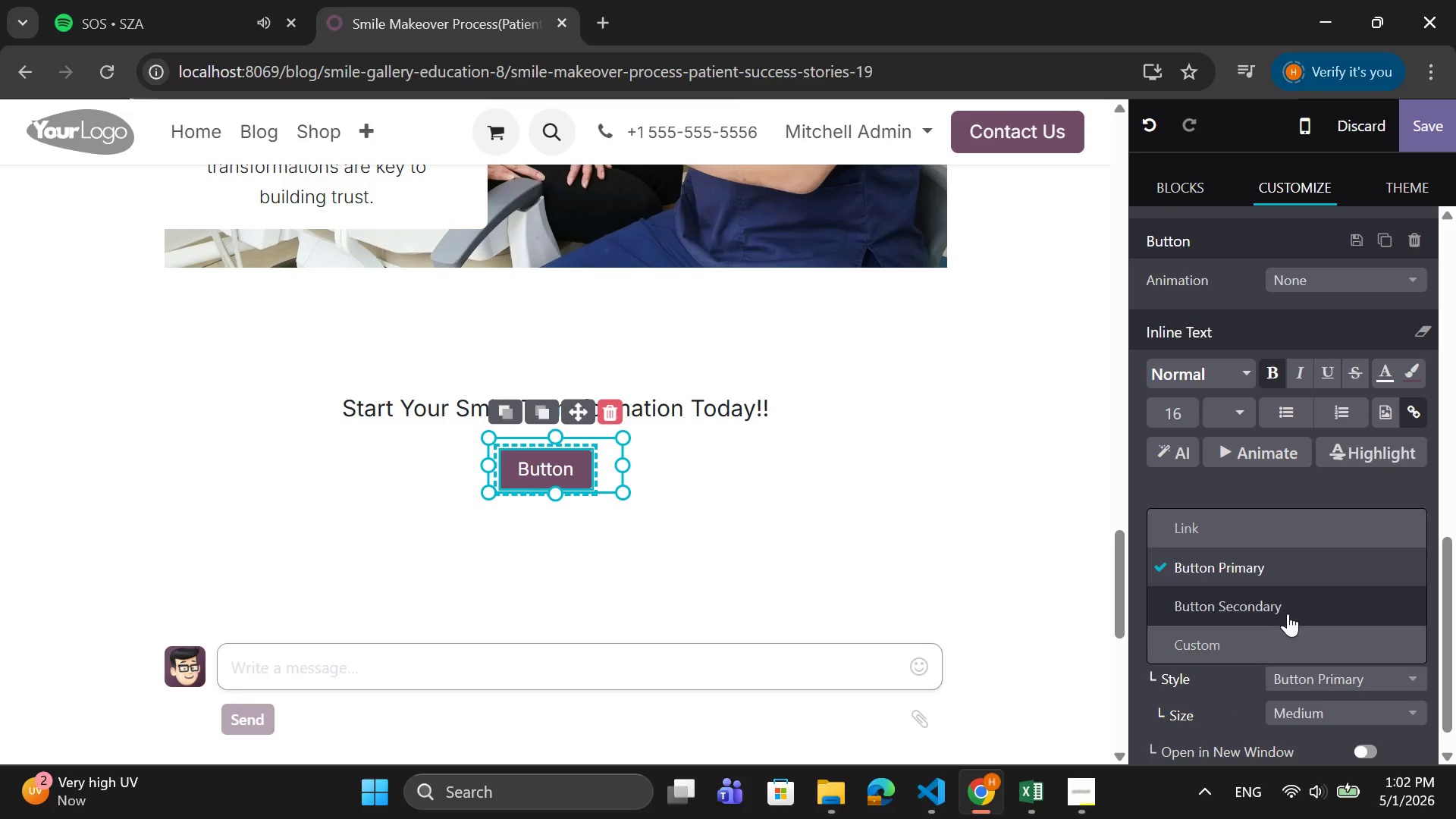 
left_click([1288, 610])
 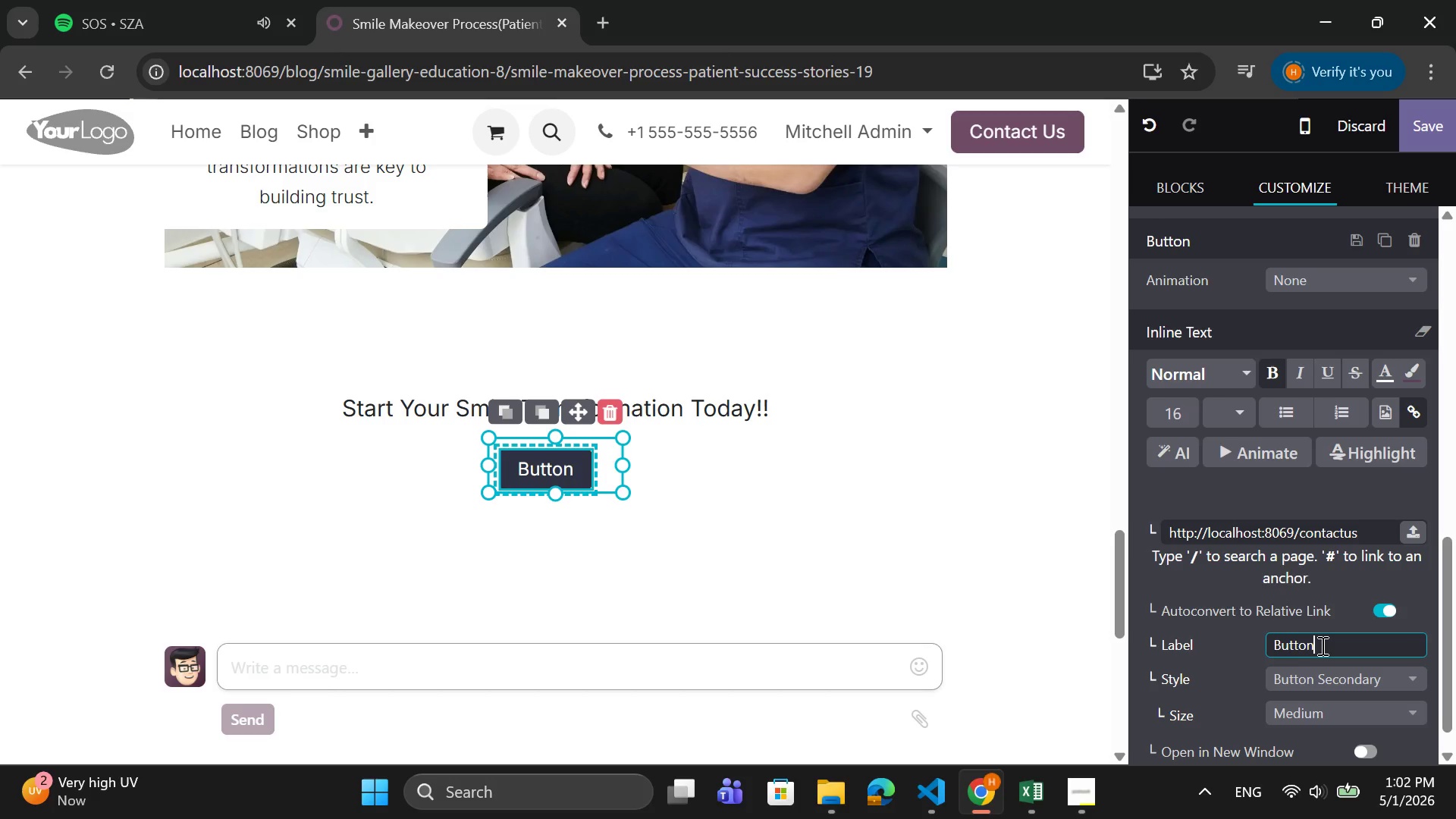 
left_click_drag(start_coordinate=[1321, 645], to_coordinate=[1266, 649])
 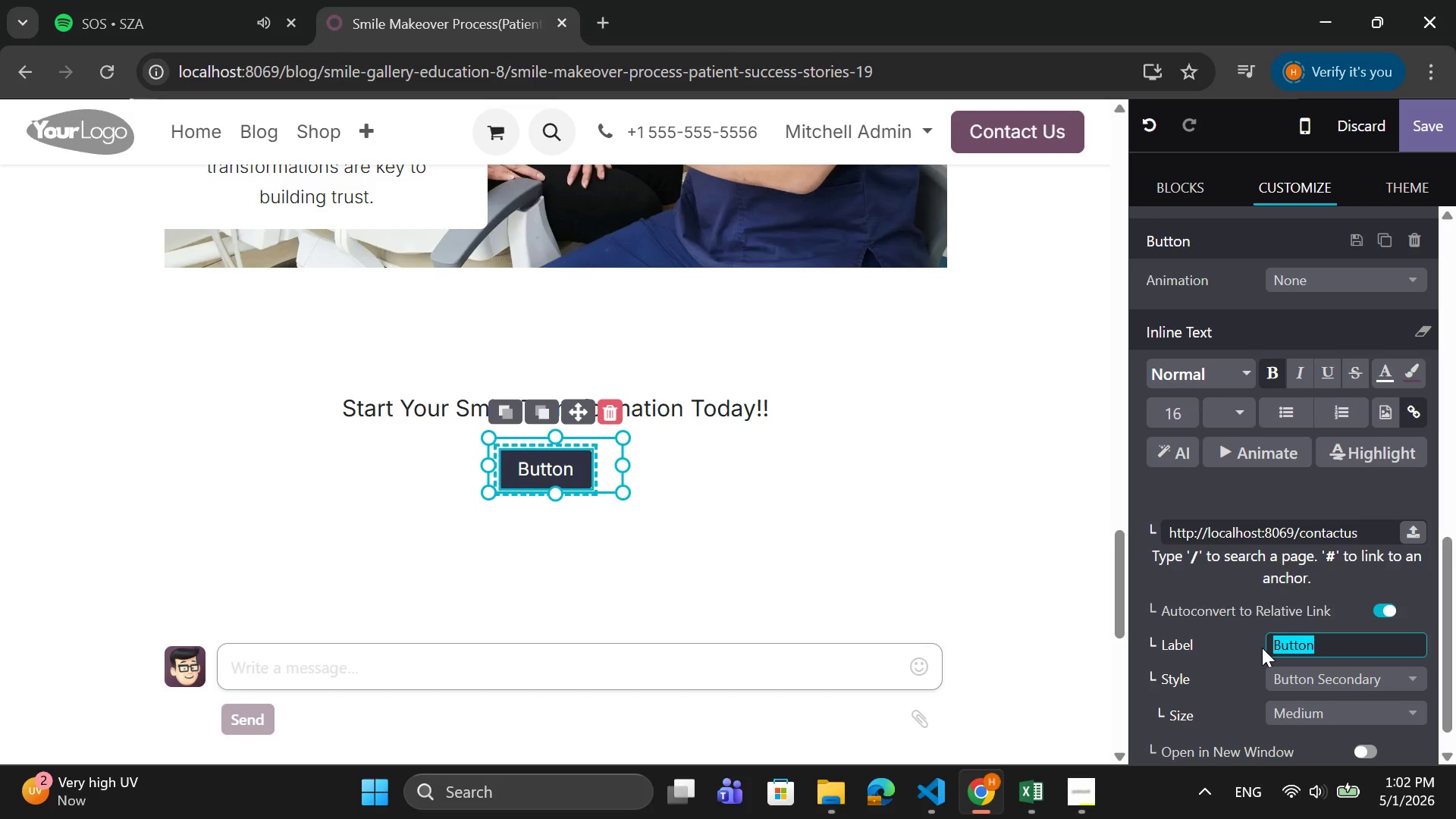 
type(Book Your Makeover Consultation)
 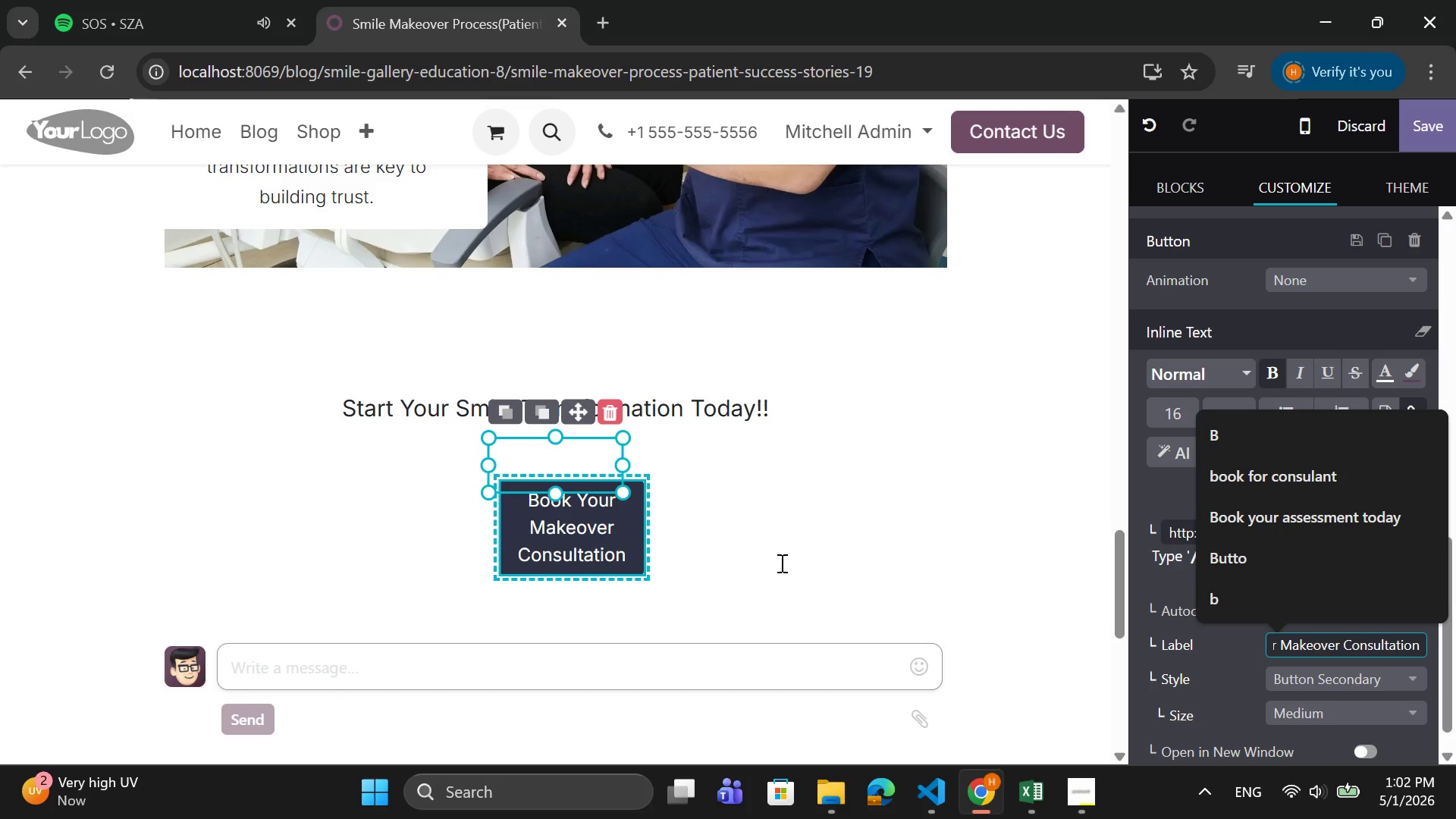 
key(Space)
 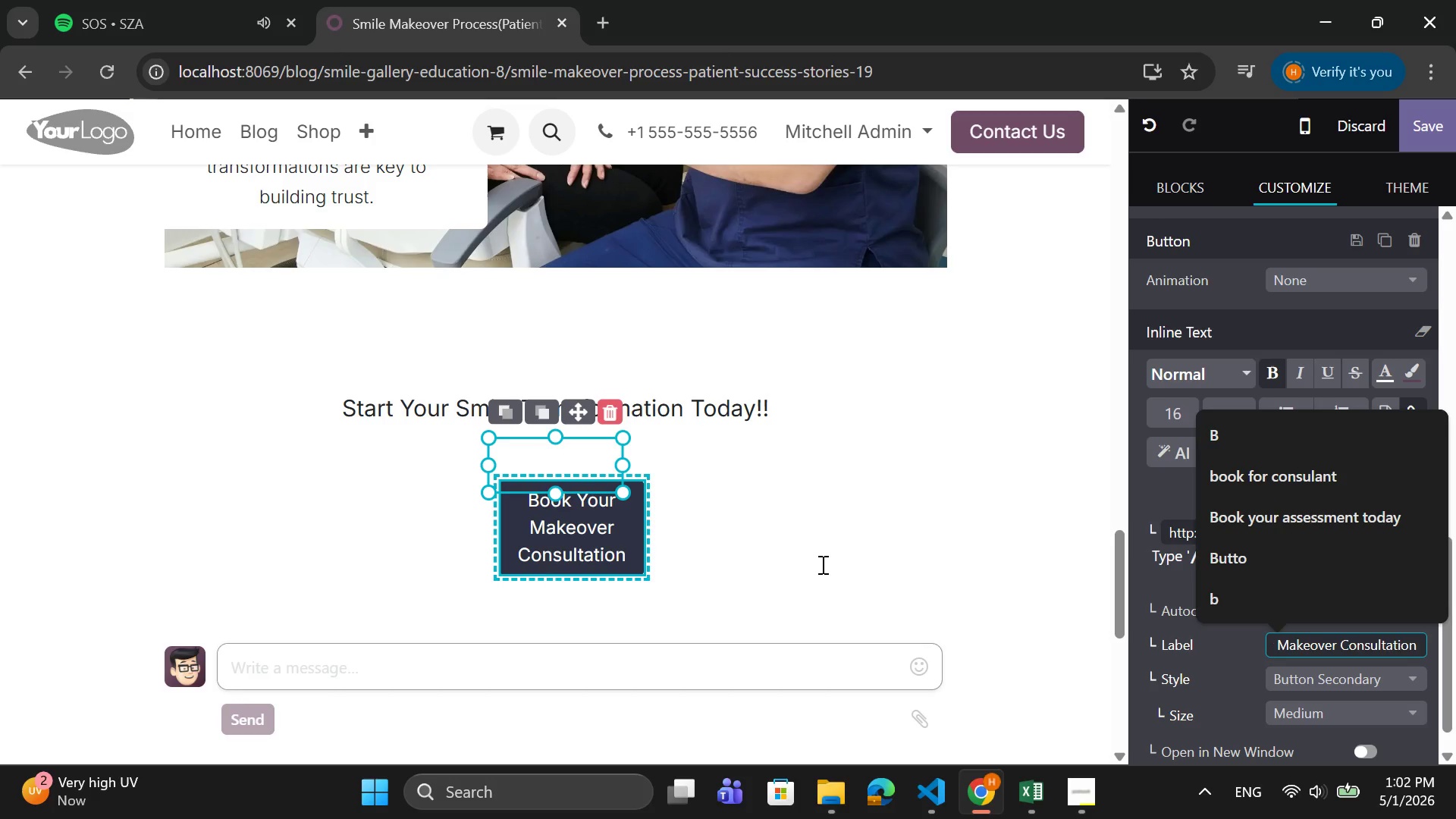 
key(Backspace)
 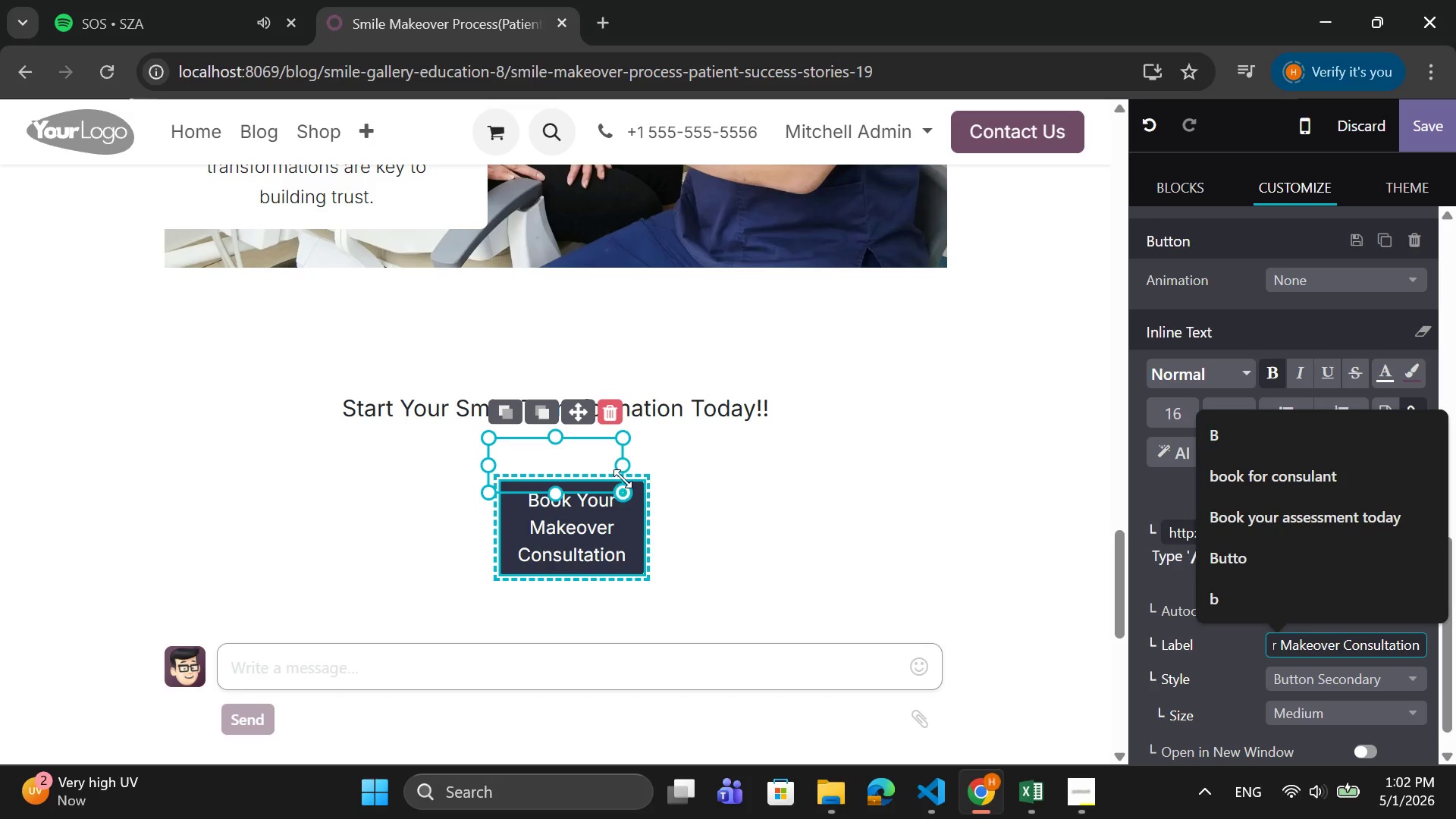 
left_click_drag(start_coordinate=[623, 463], to_coordinate=[745, 469])
 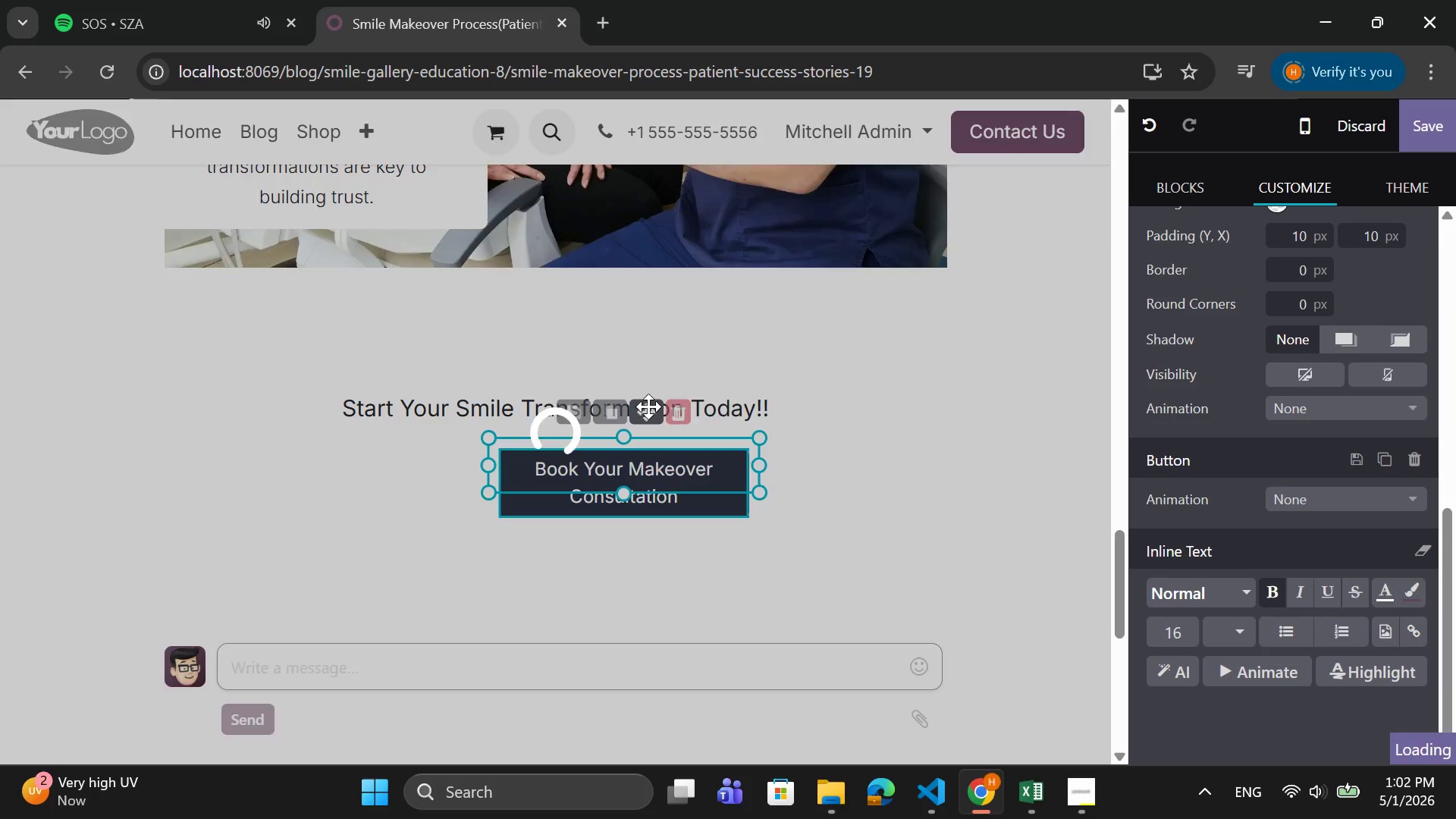 
left_click_drag(start_coordinate=[648, 406], to_coordinate=[549, 407])
 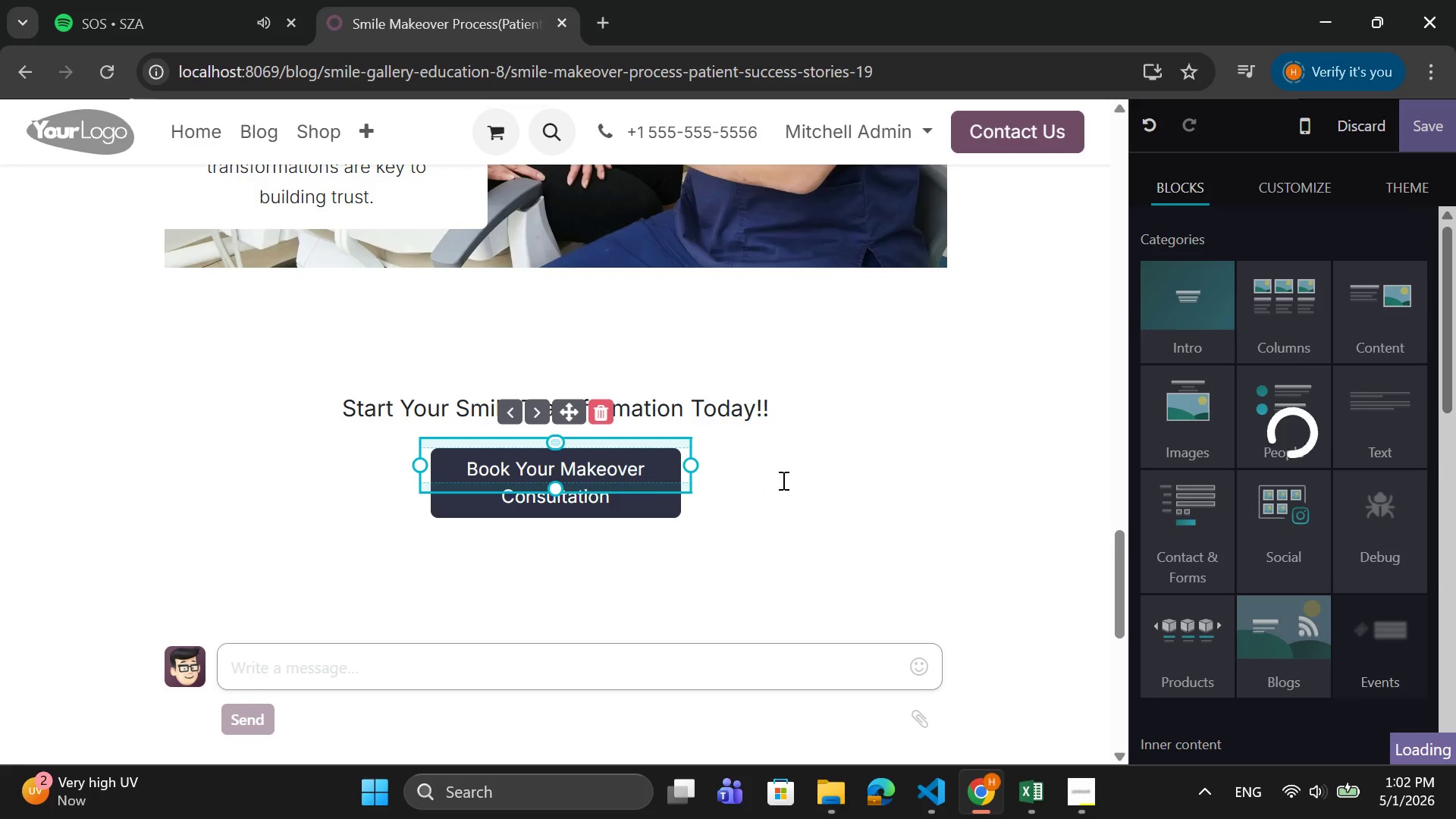 
left_click([788, 493])
 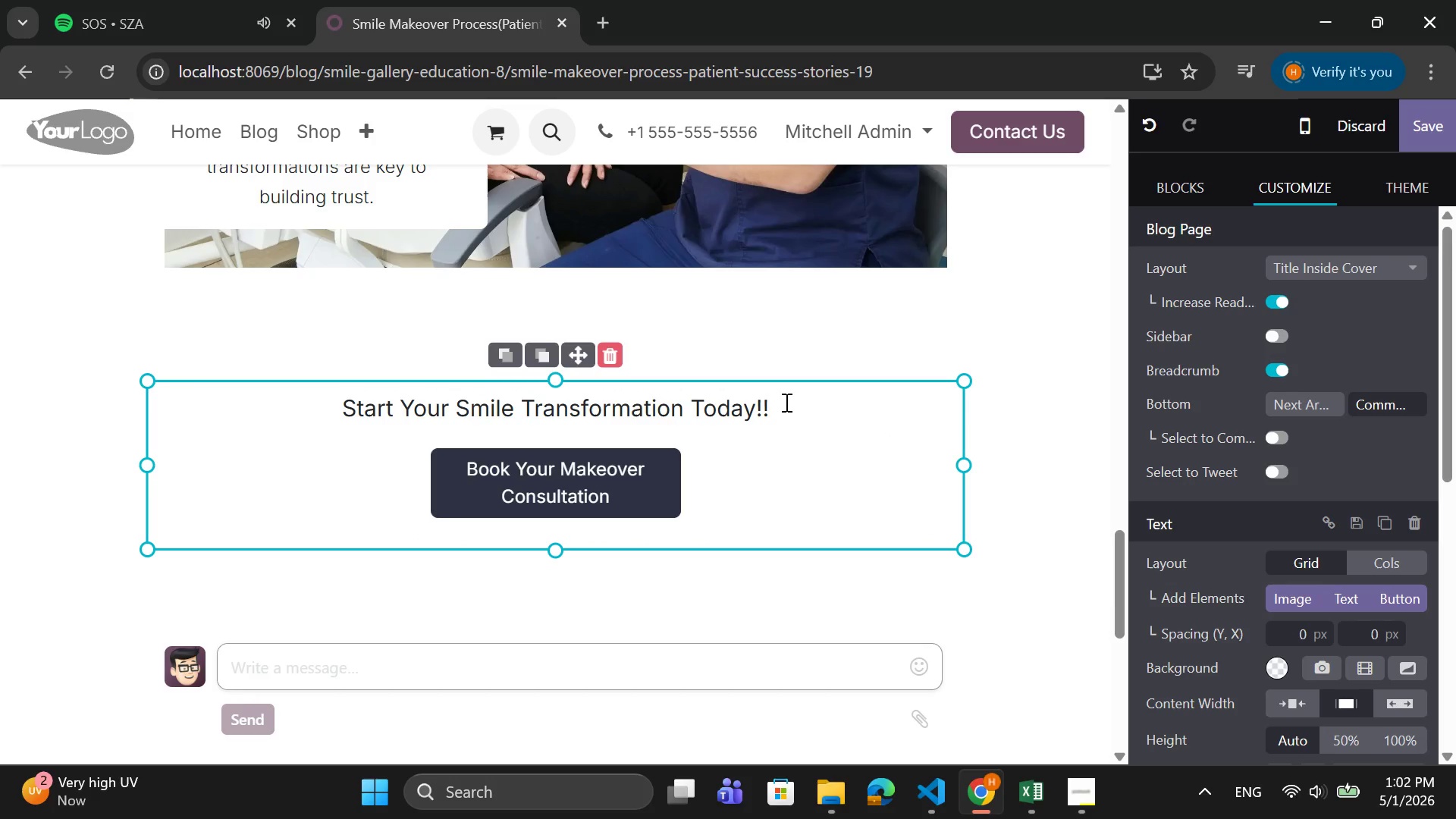 
wait(7.97)
 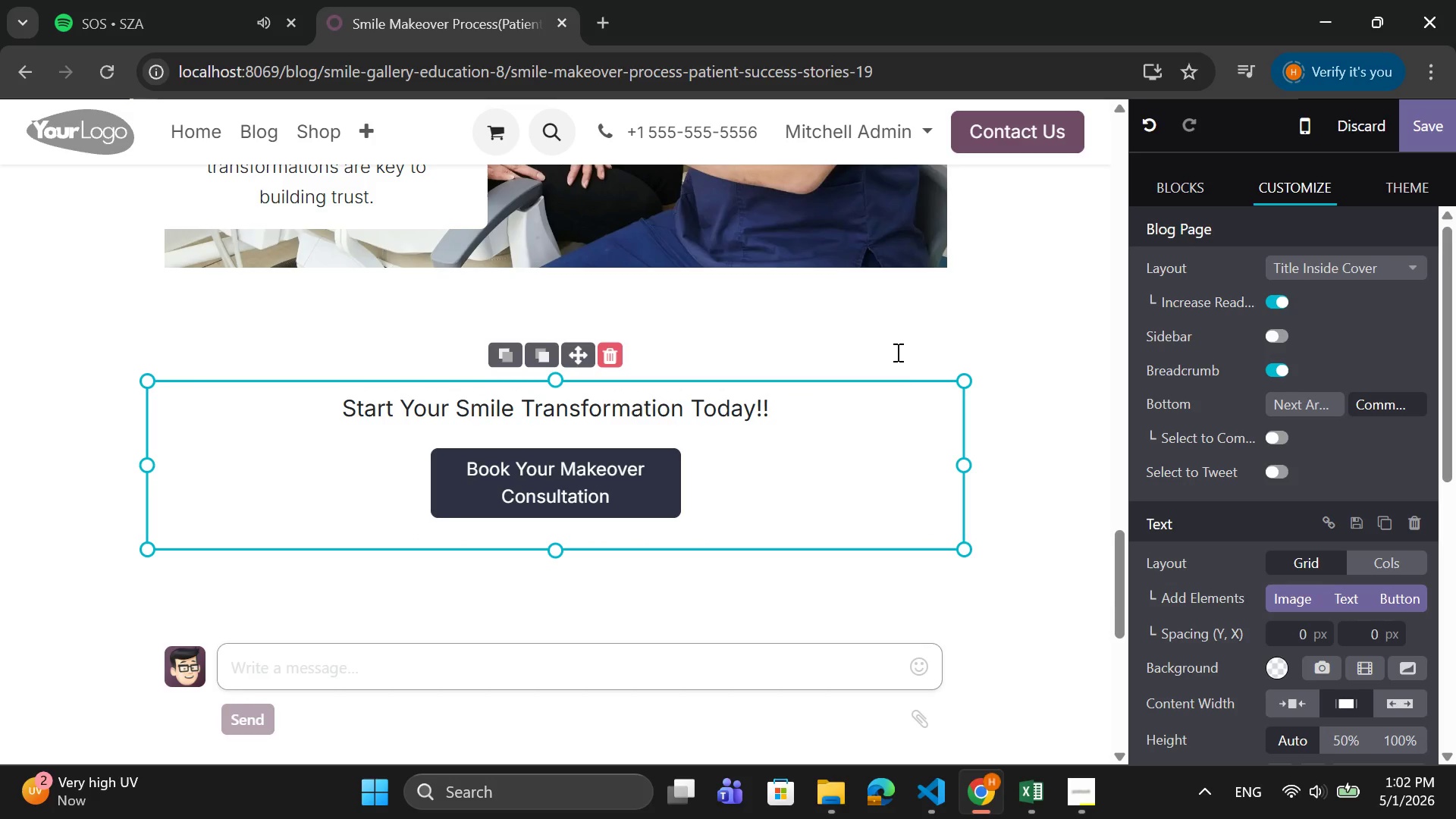 
scroll: coordinate [792, 324], scroll_direction: up, amount: 21.0
 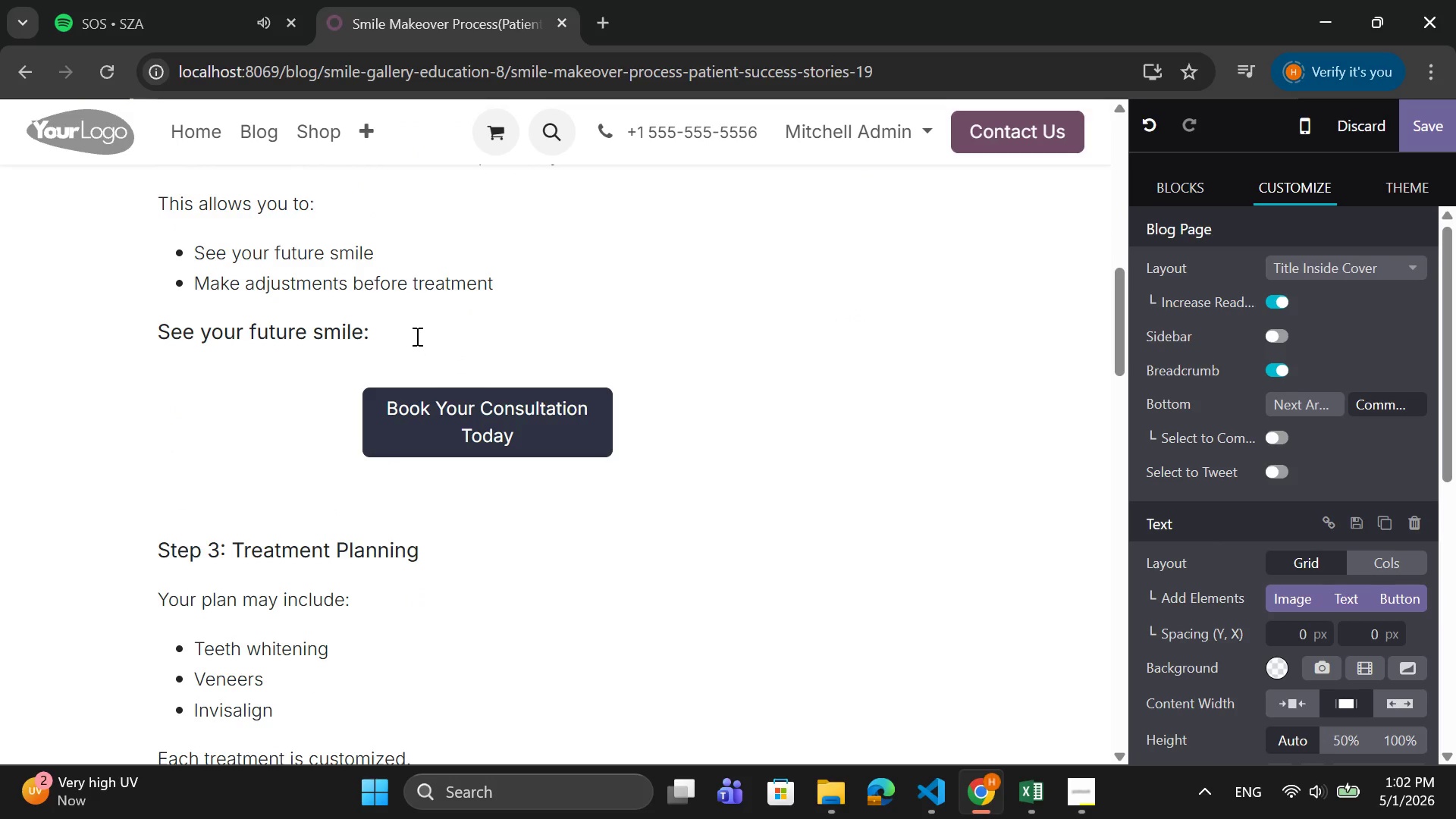 
left_click([416, 336])
 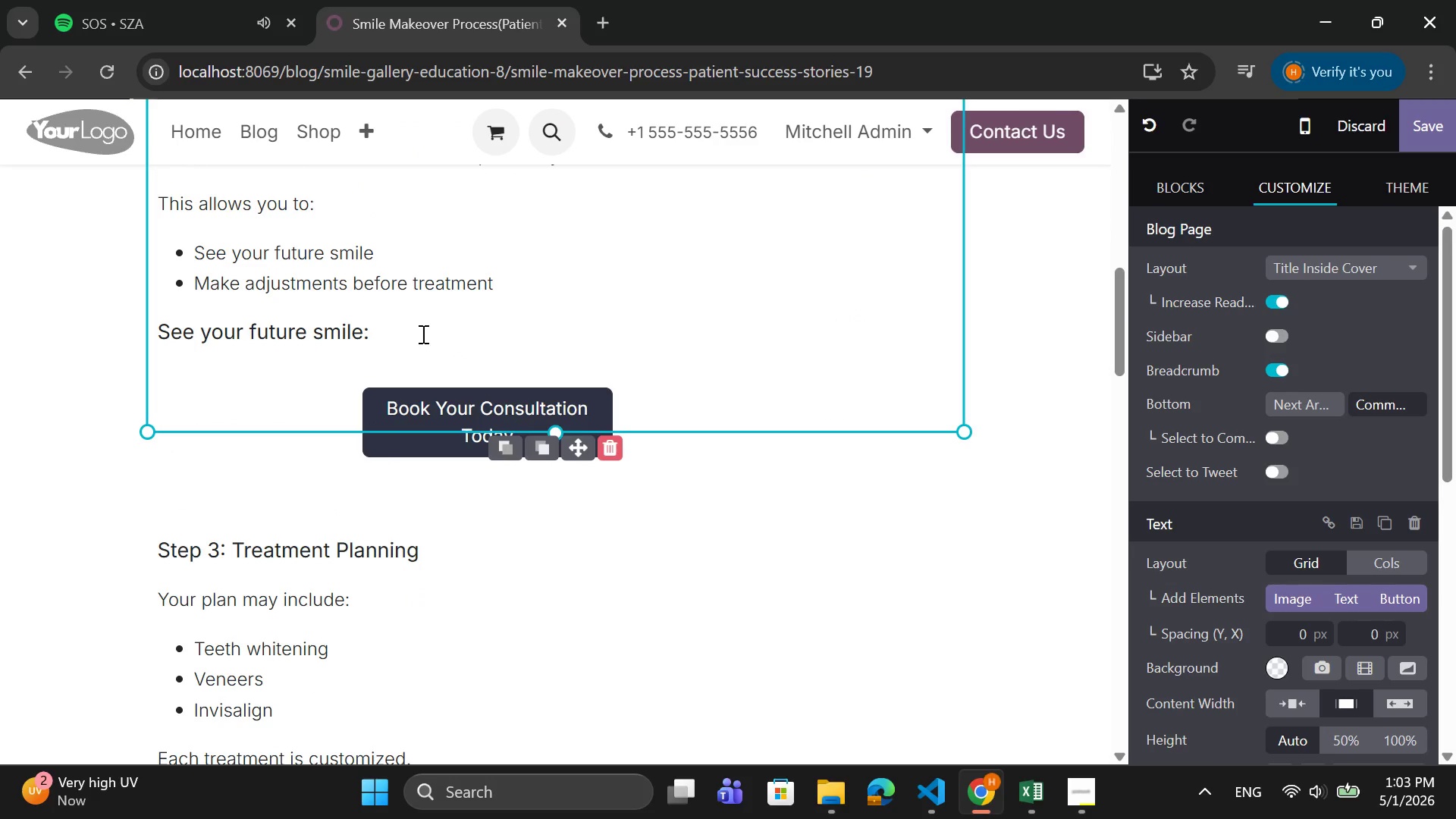 
left_click([515, 274])
 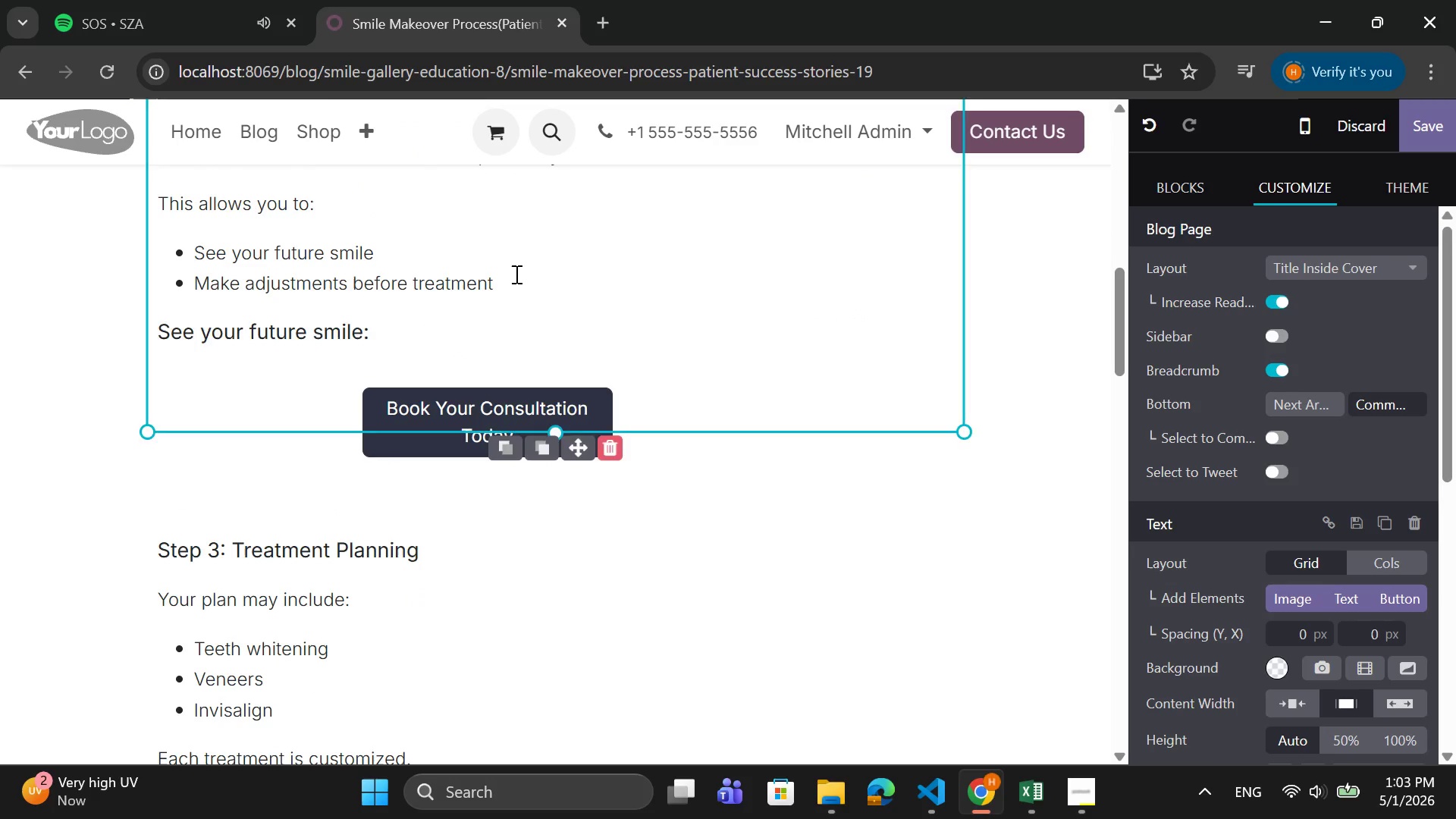 
key(Enter)
 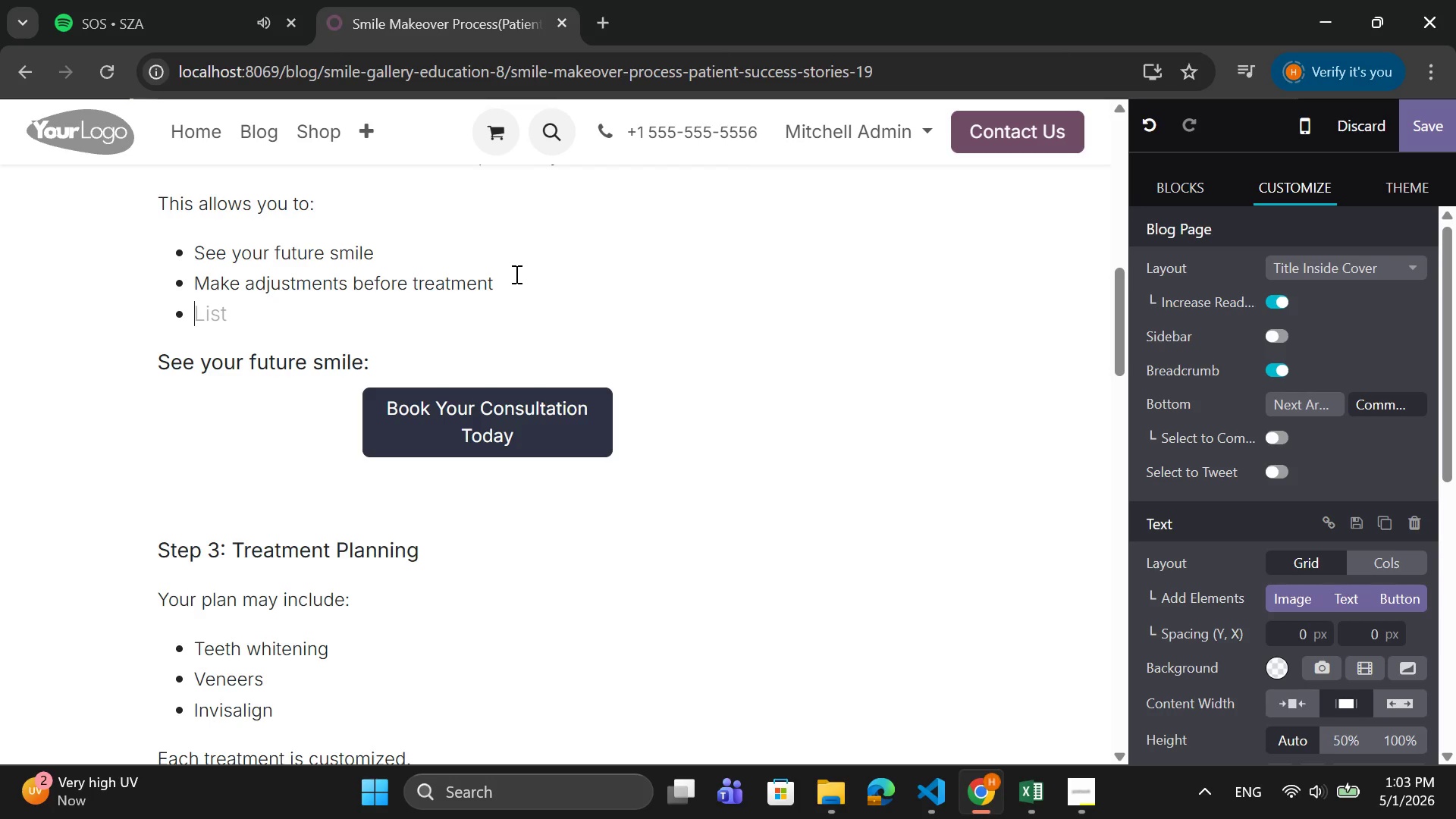 
key(Backspace)
 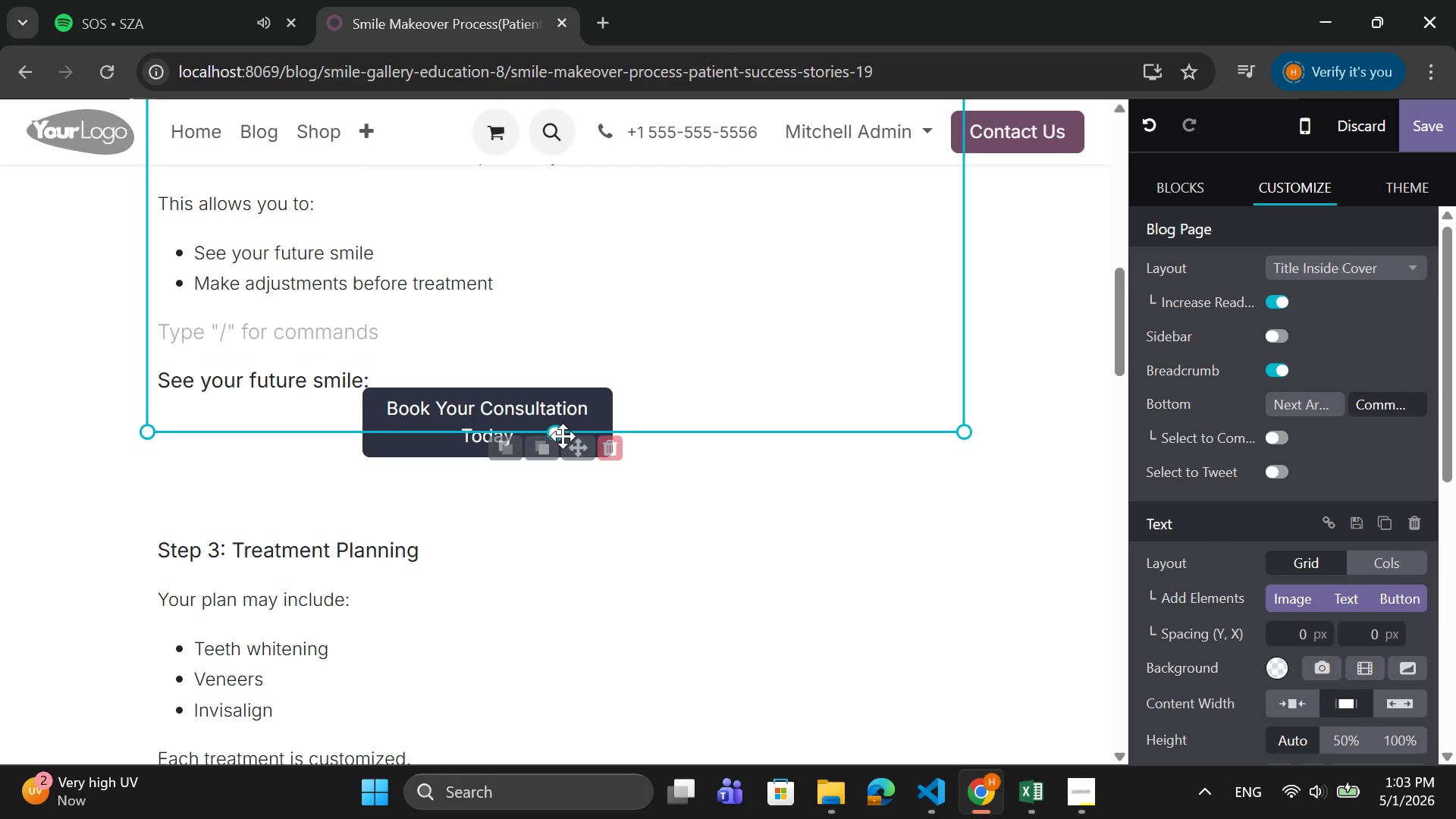 
left_click([551, 392])
 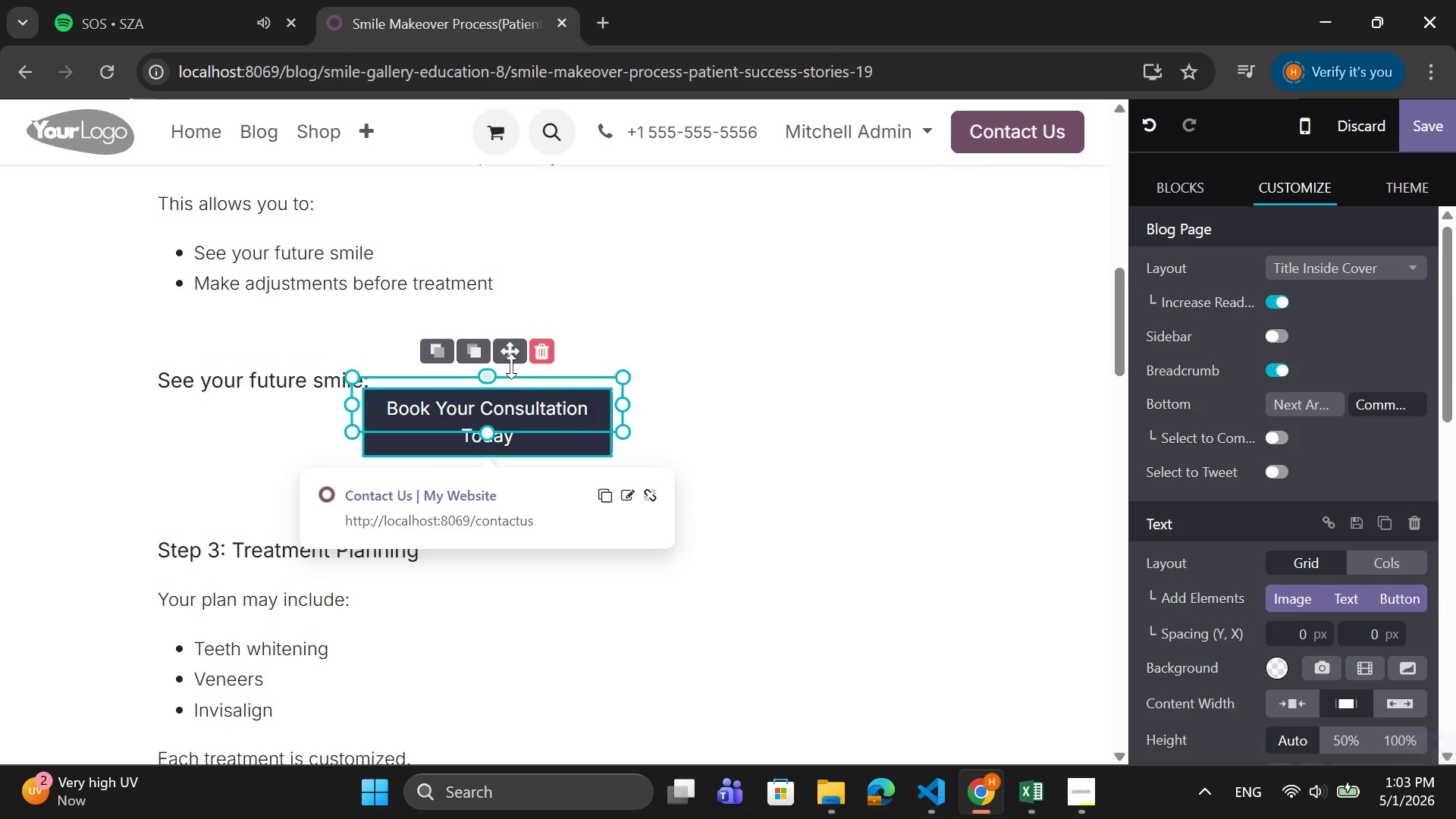 
left_click_drag(start_coordinate=[509, 348], to_coordinate=[548, 617])
 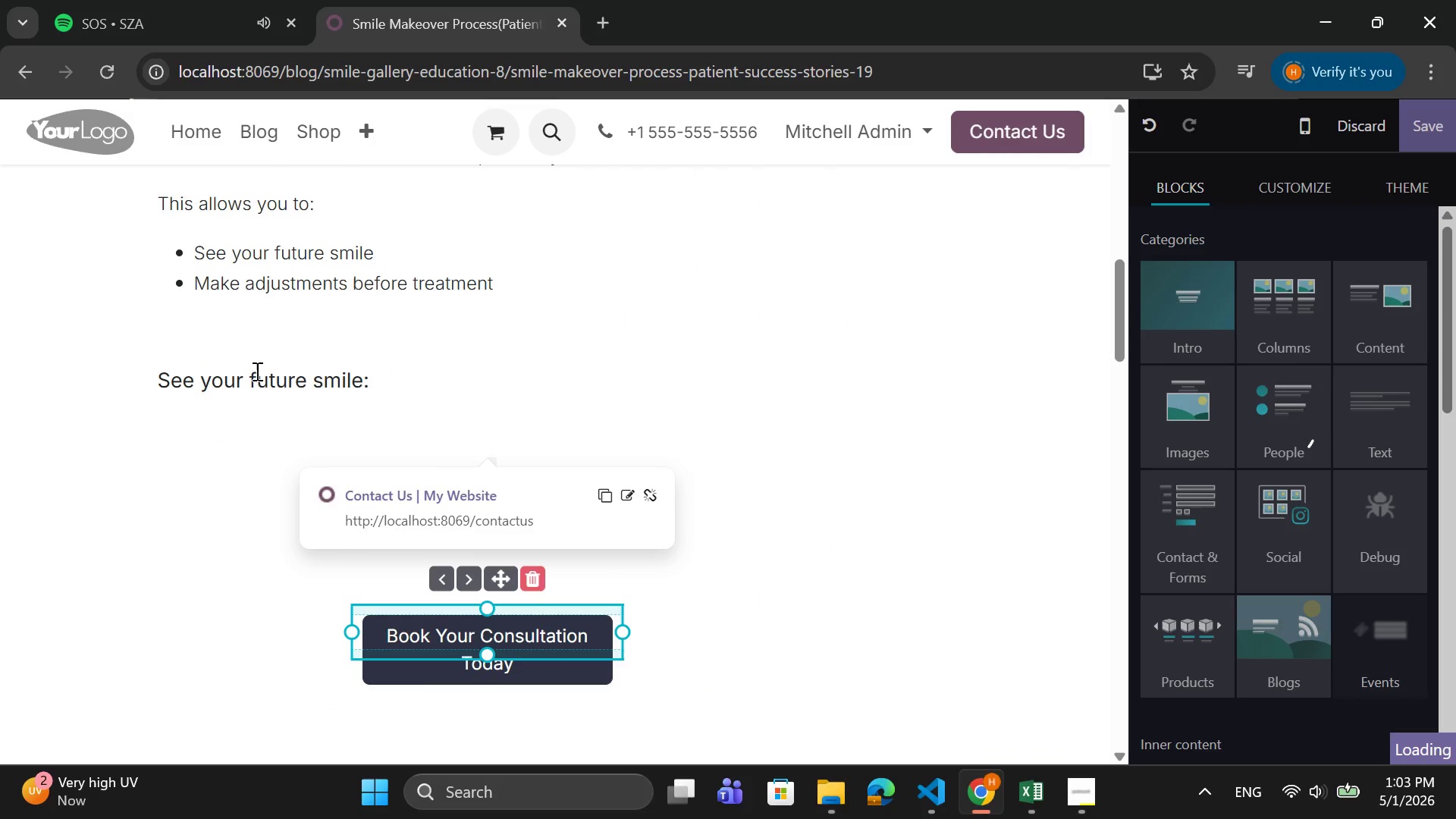 
left_click([150, 375])
 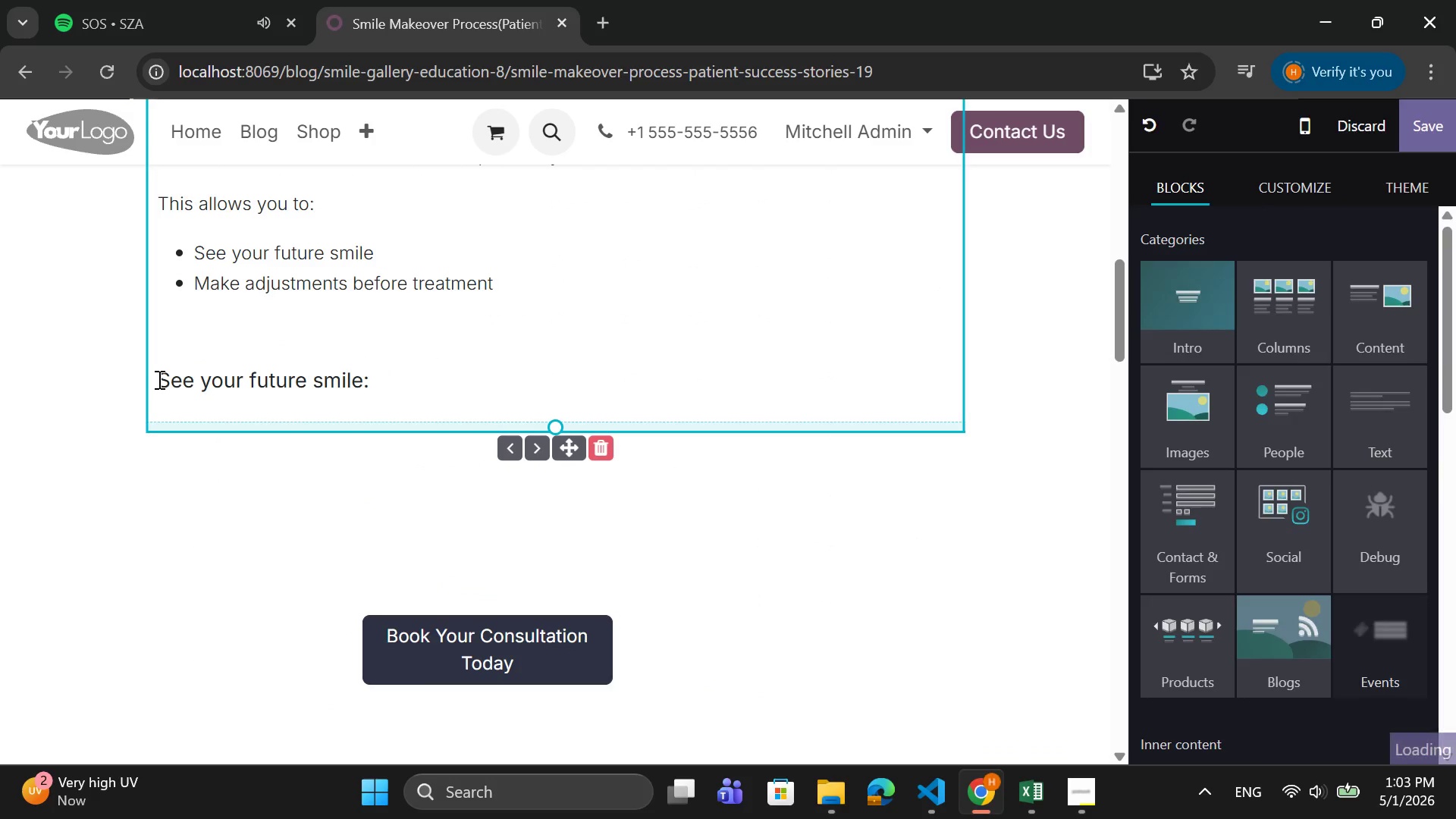 
key(Enter)
 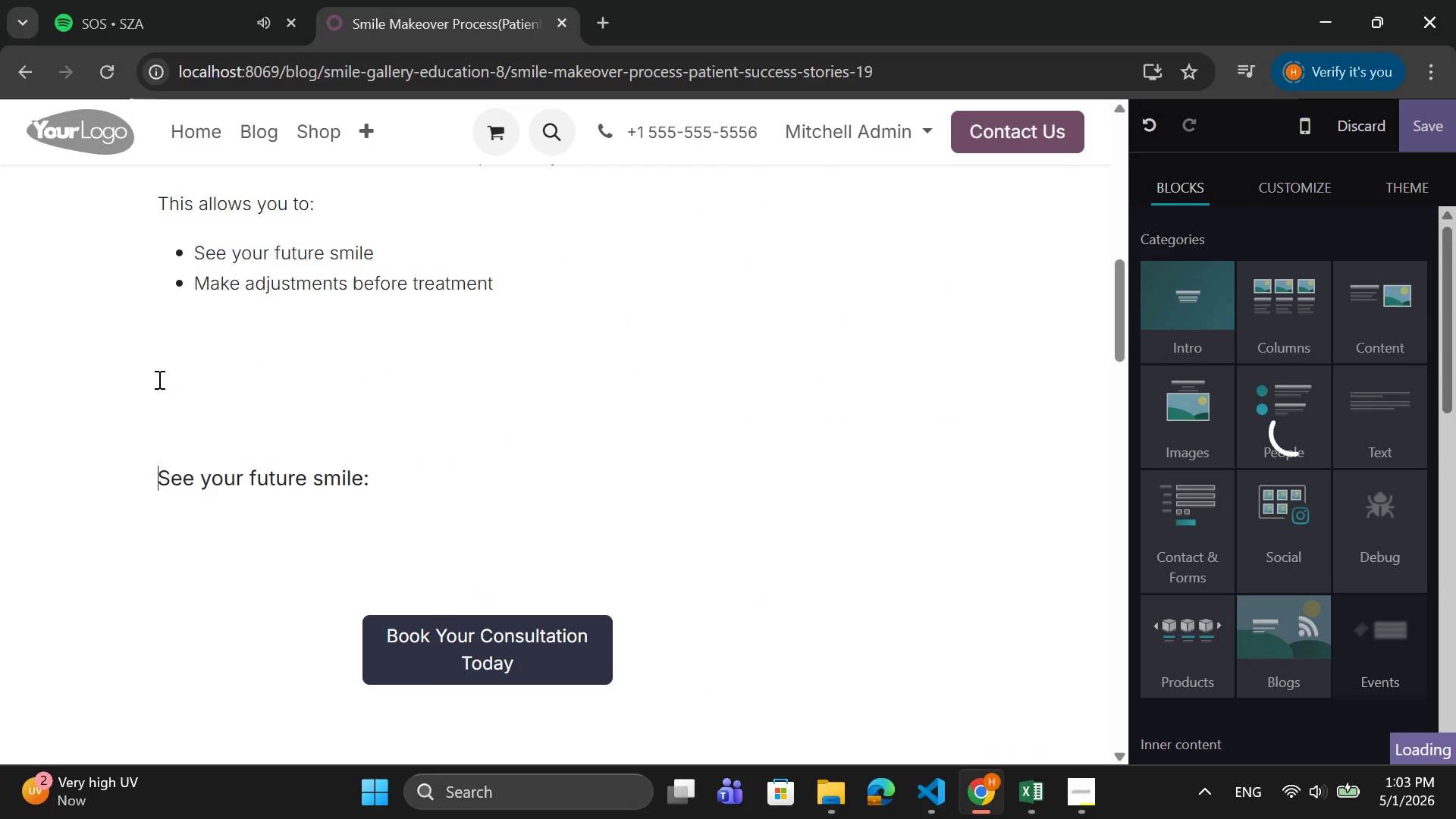 
key(Enter)
 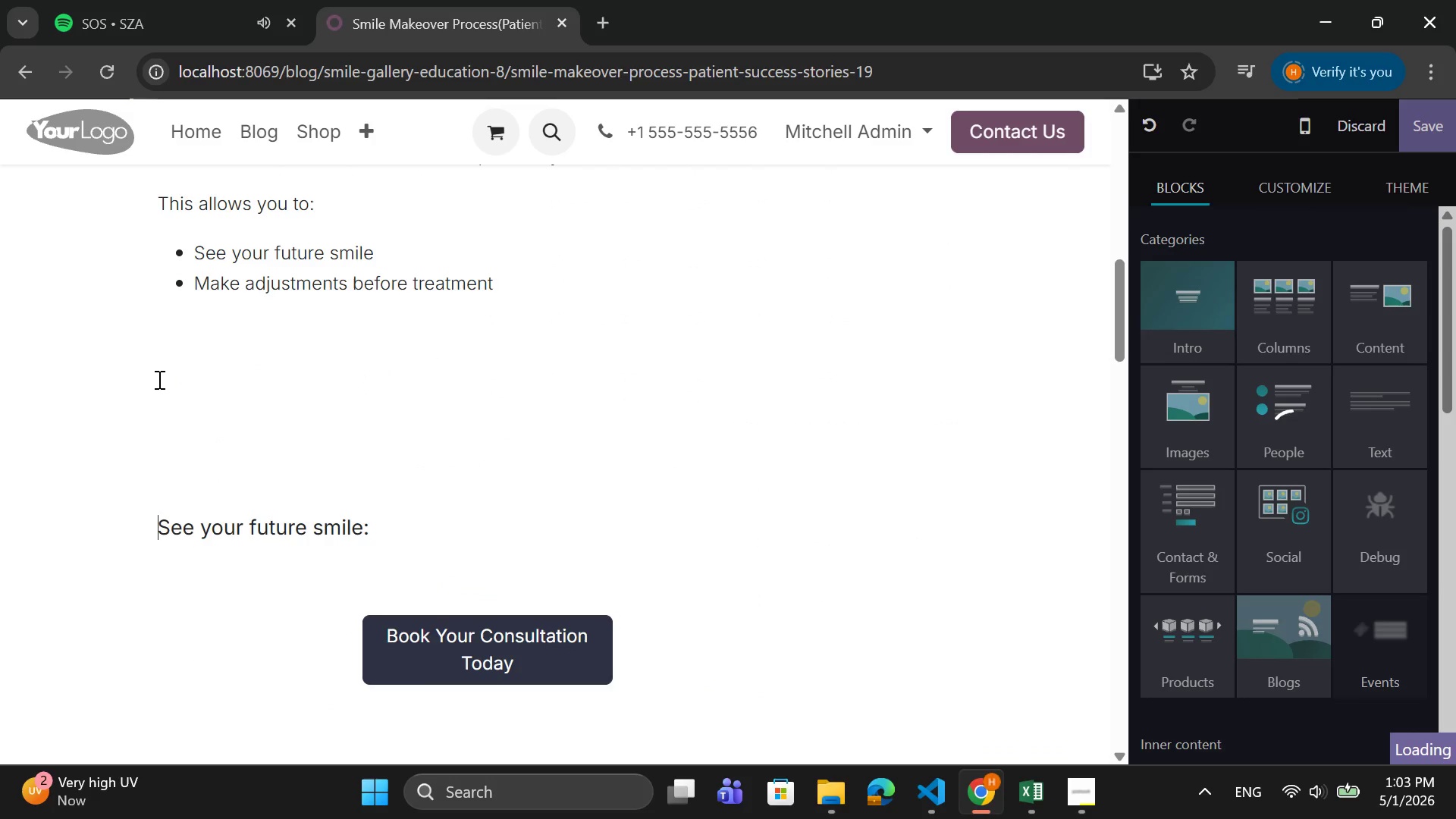 
key(Enter)
 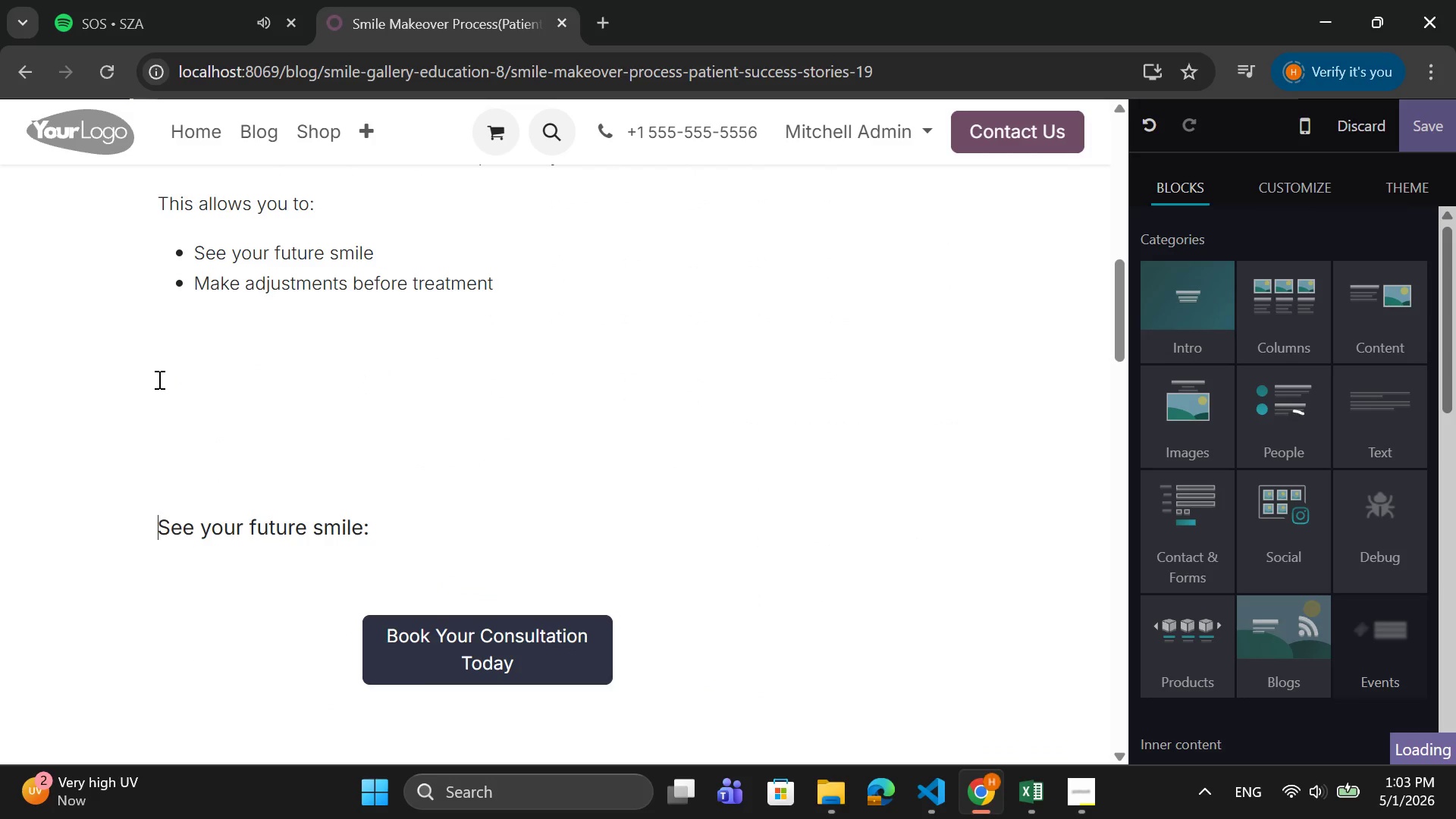 
key(Enter)
 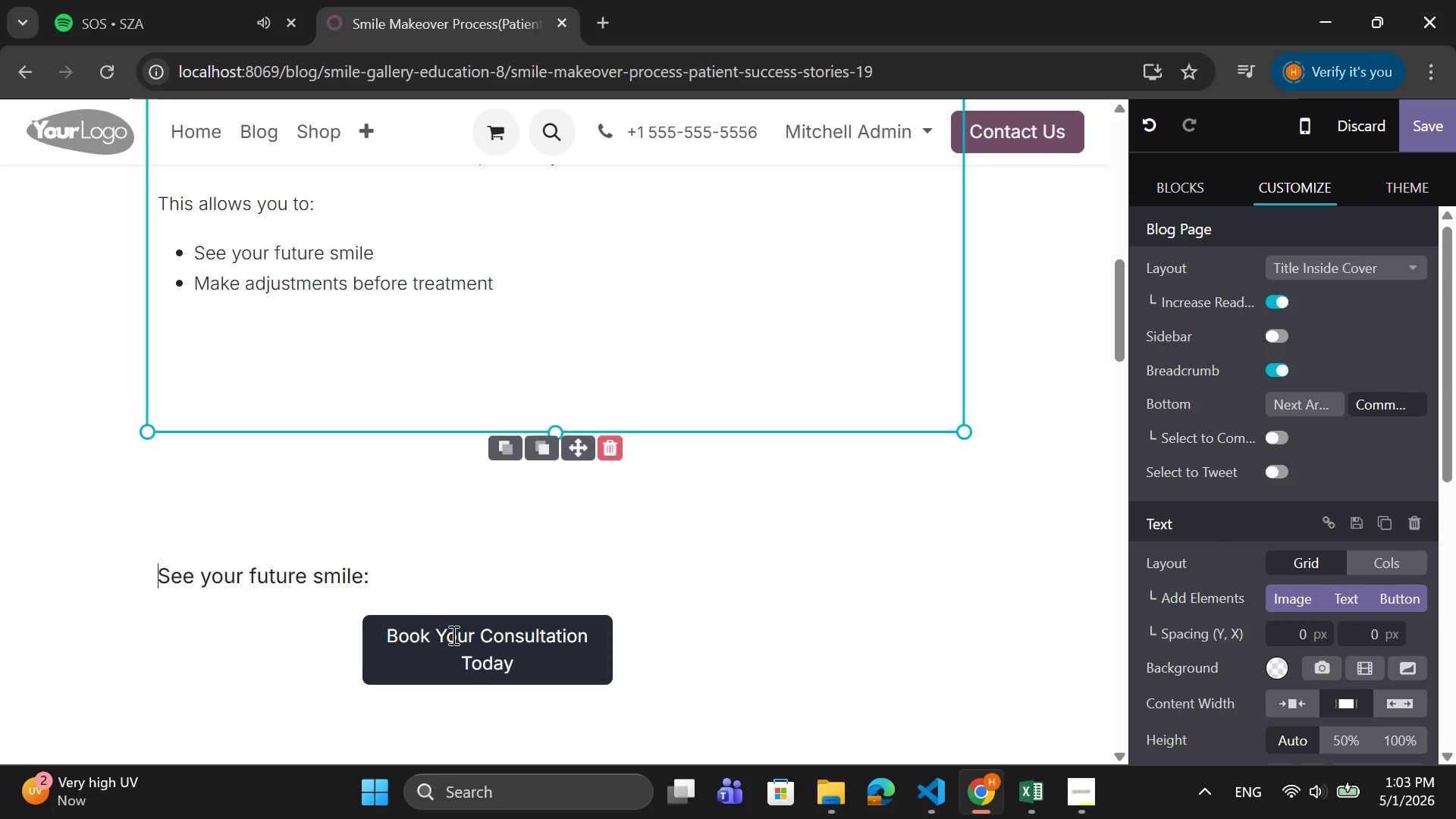 
left_click([531, 573])
 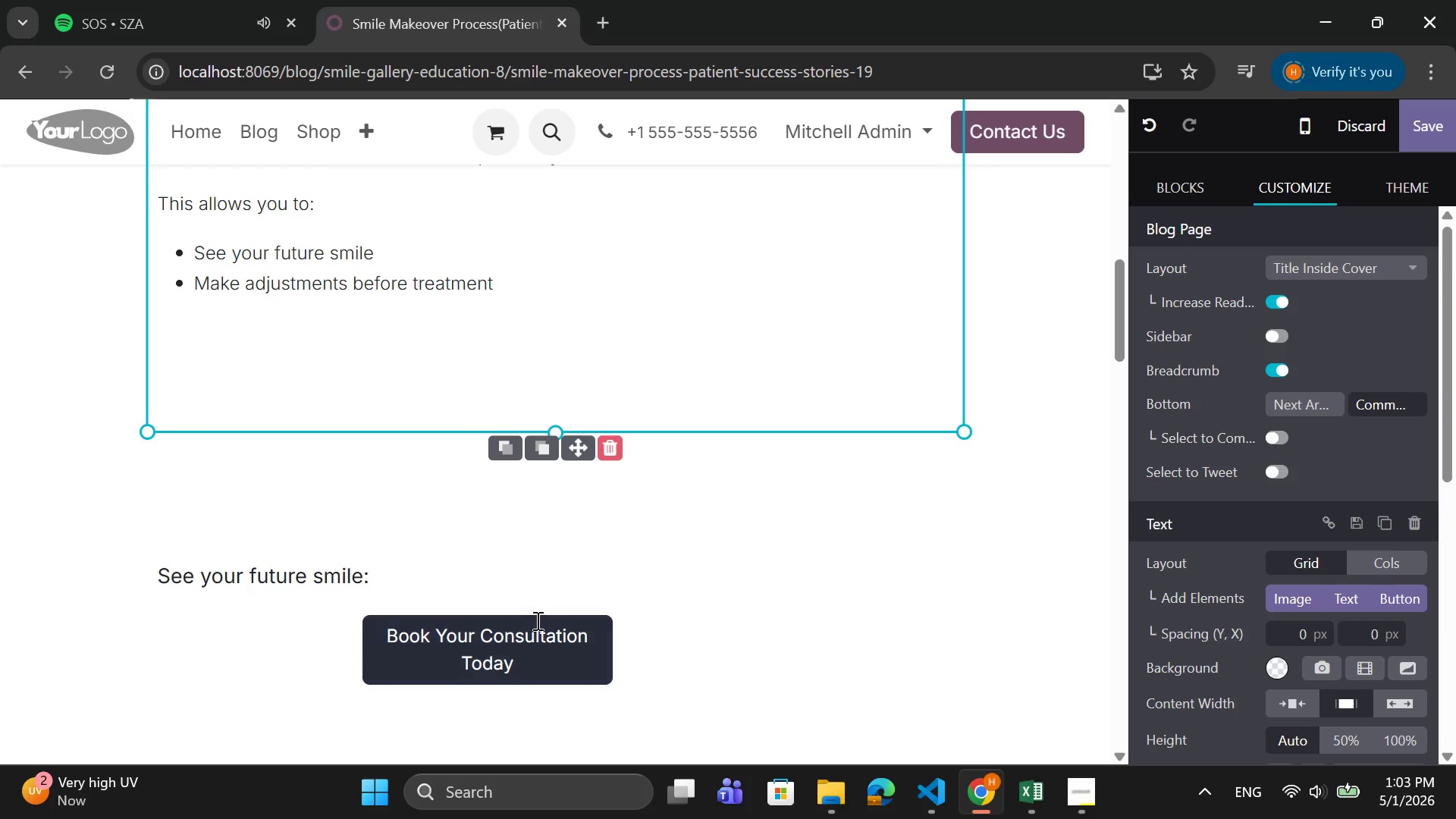 
left_click([536, 622])
 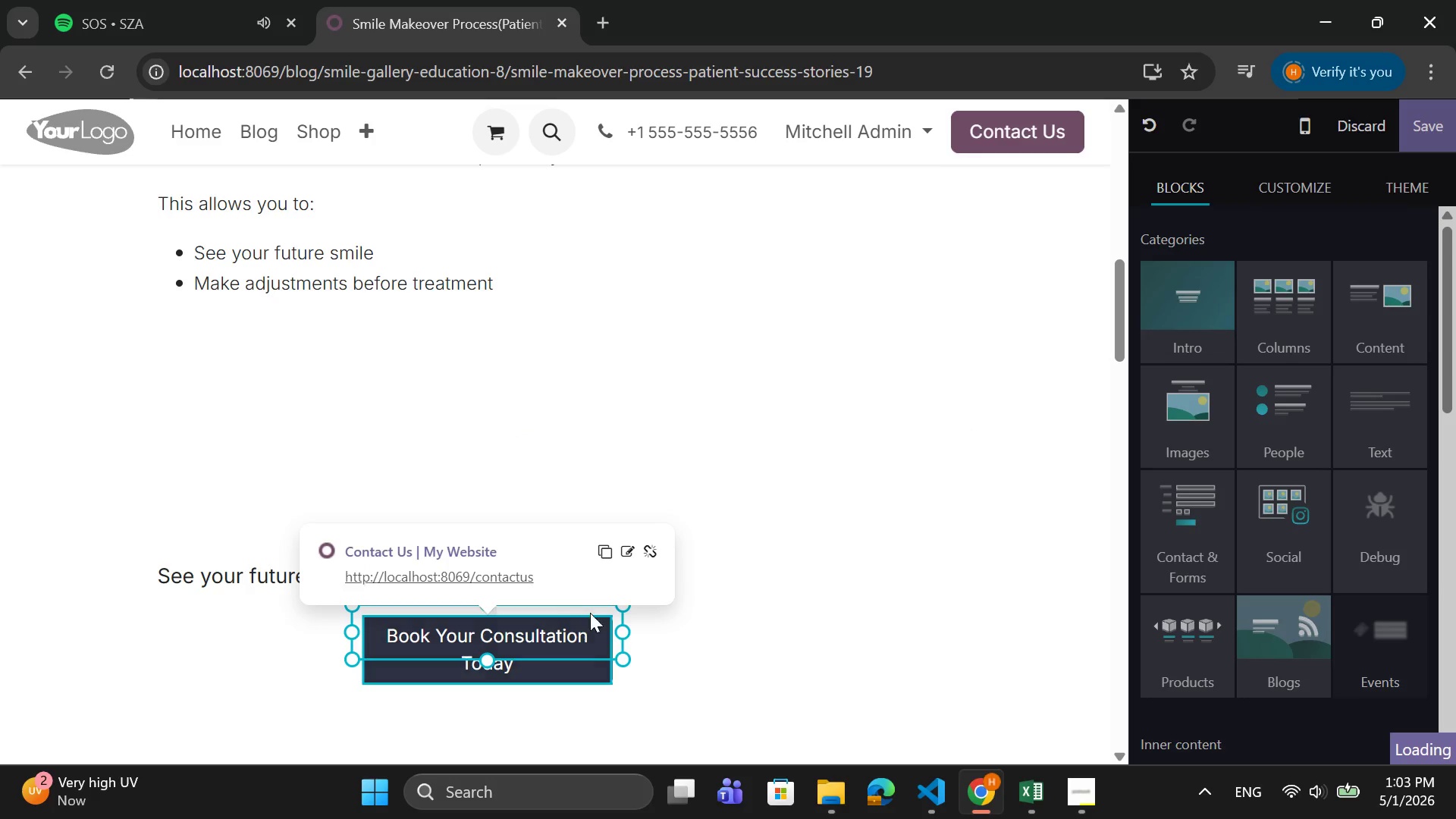 
left_click([733, 670])
 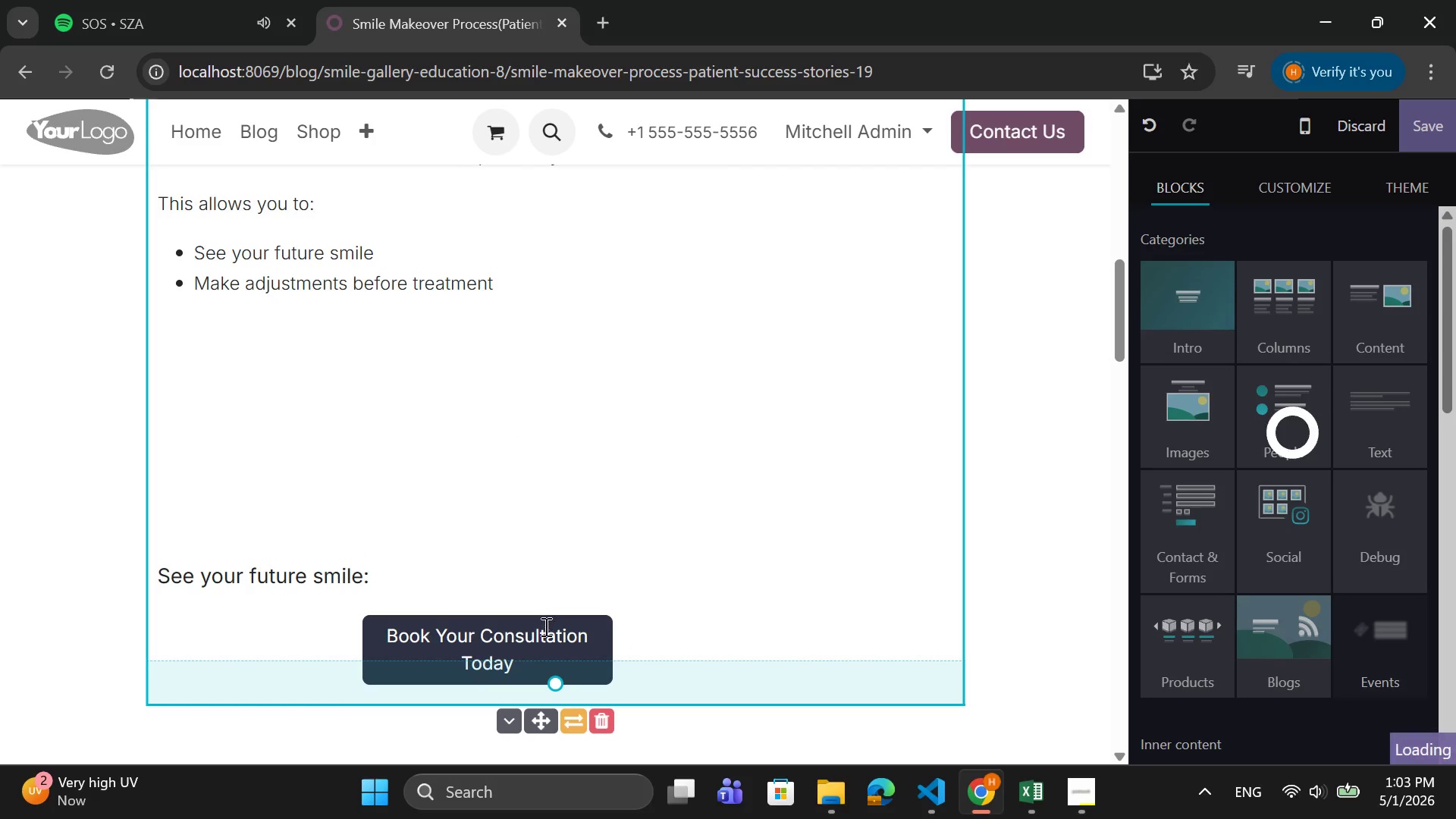 
left_click([547, 642])
 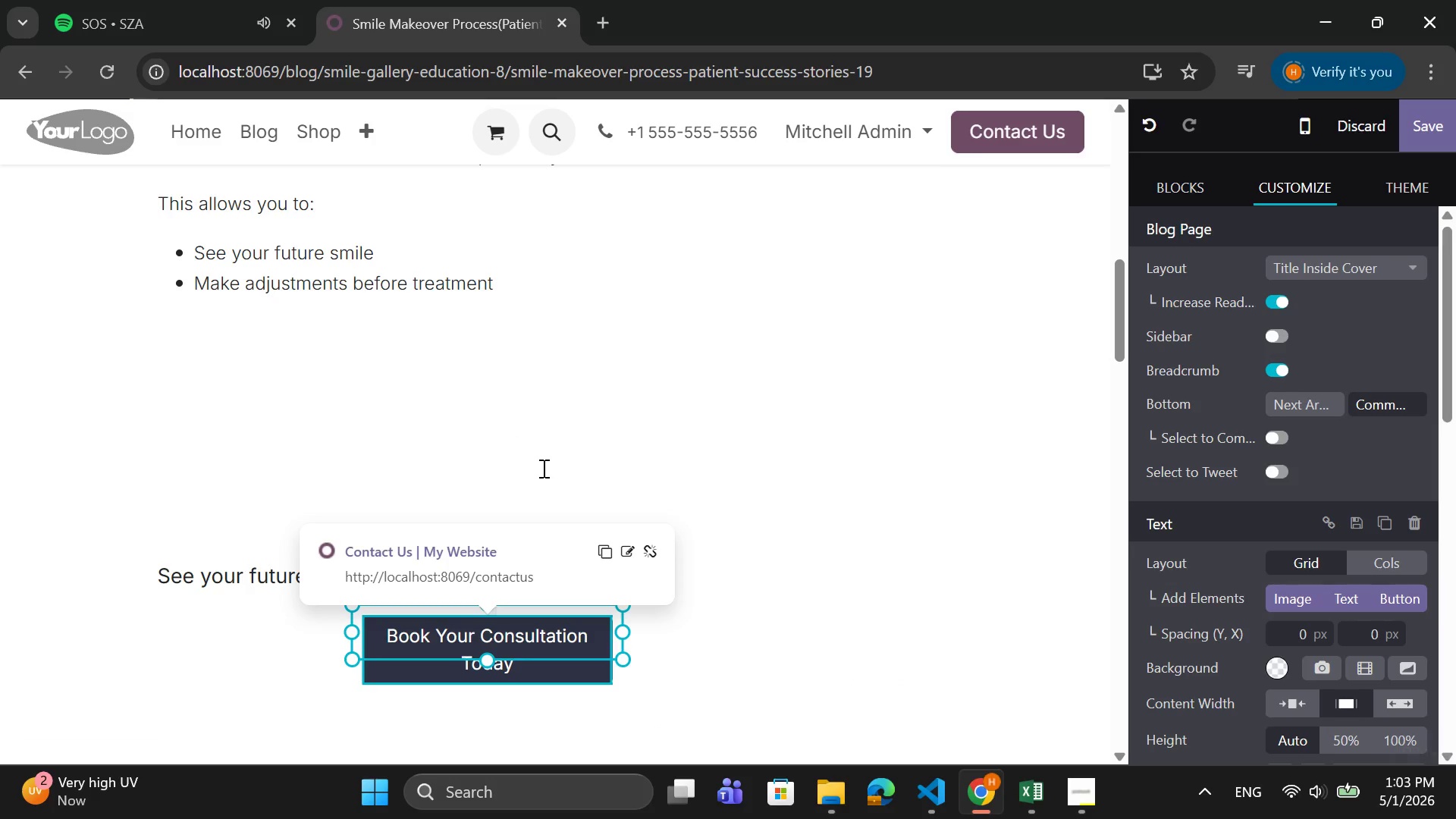 
right_click([542, 468])
 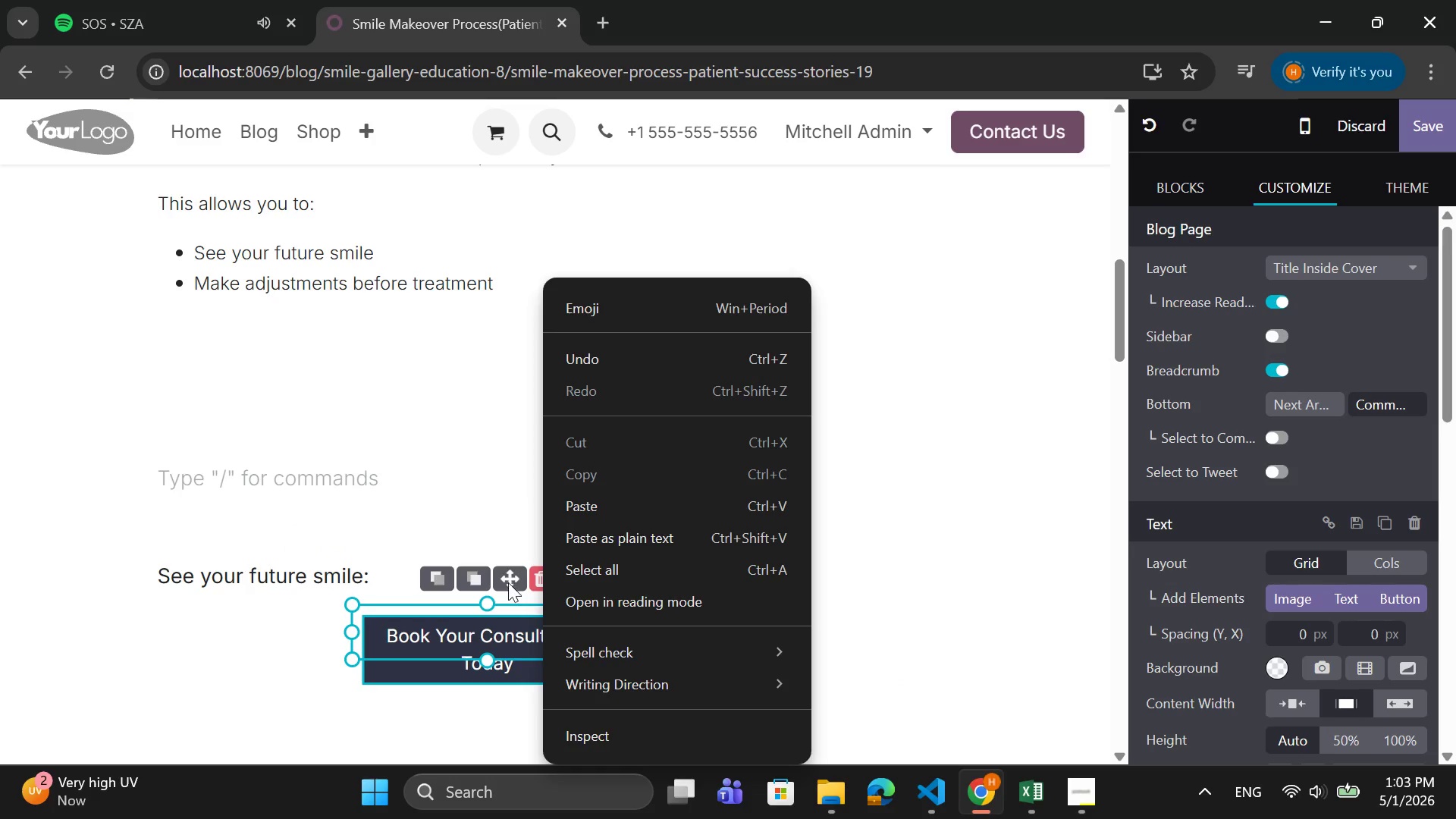 
left_click([513, 574])
 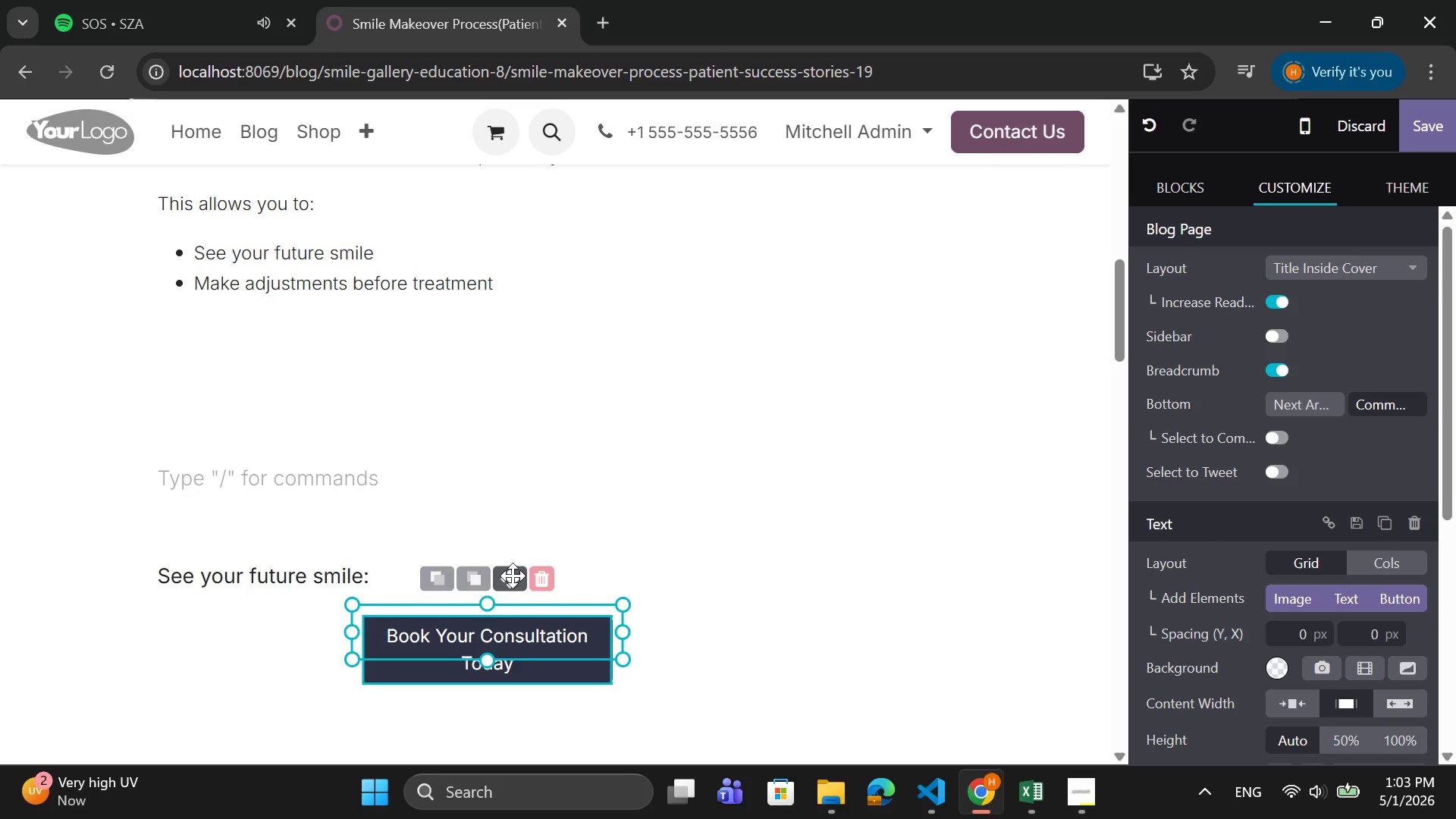 
left_click_drag(start_coordinate=[513, 574], to_coordinate=[540, 633])
 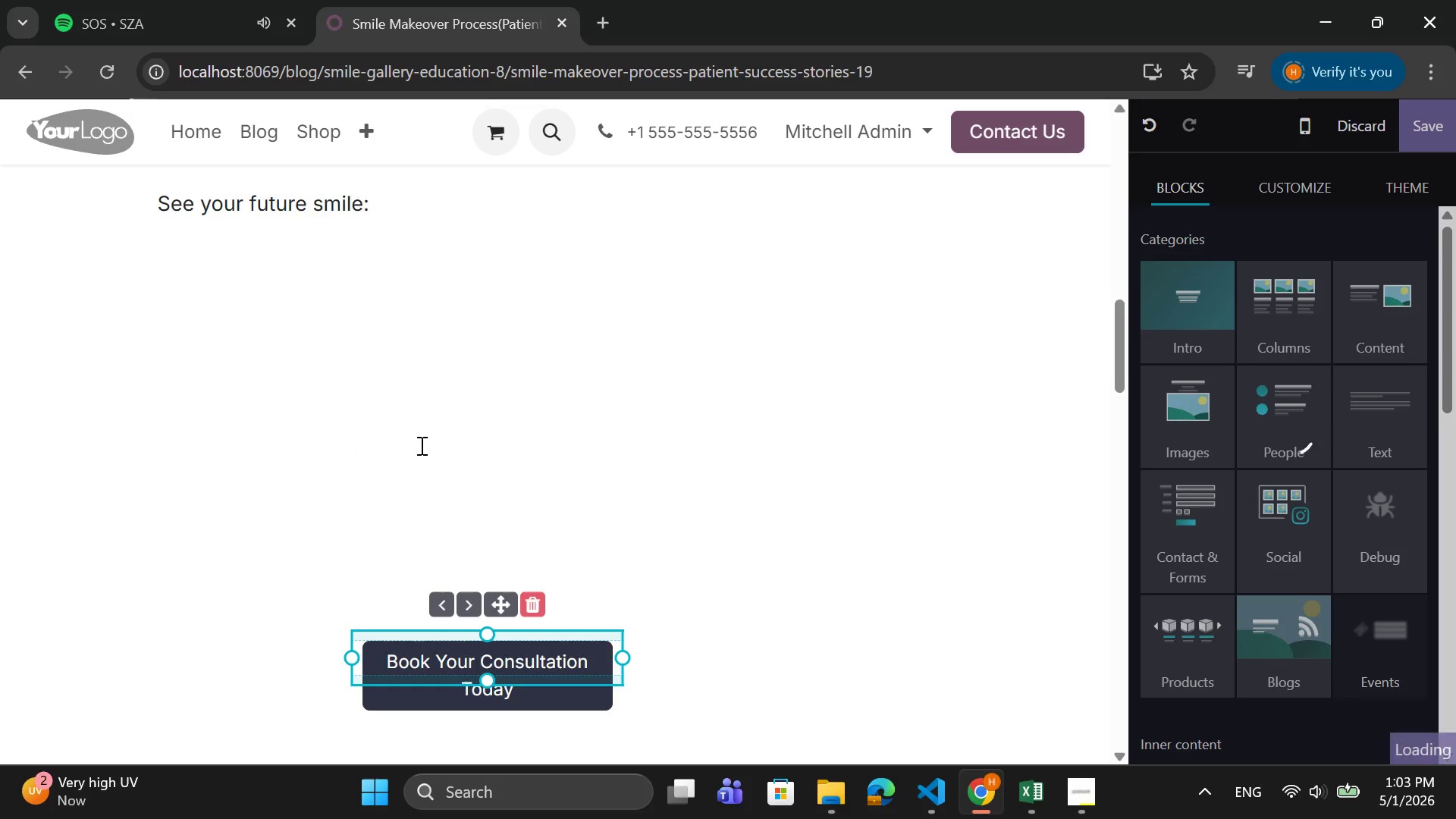 
scroll: coordinate [420, 445], scroll_direction: up, amount: 2.0
 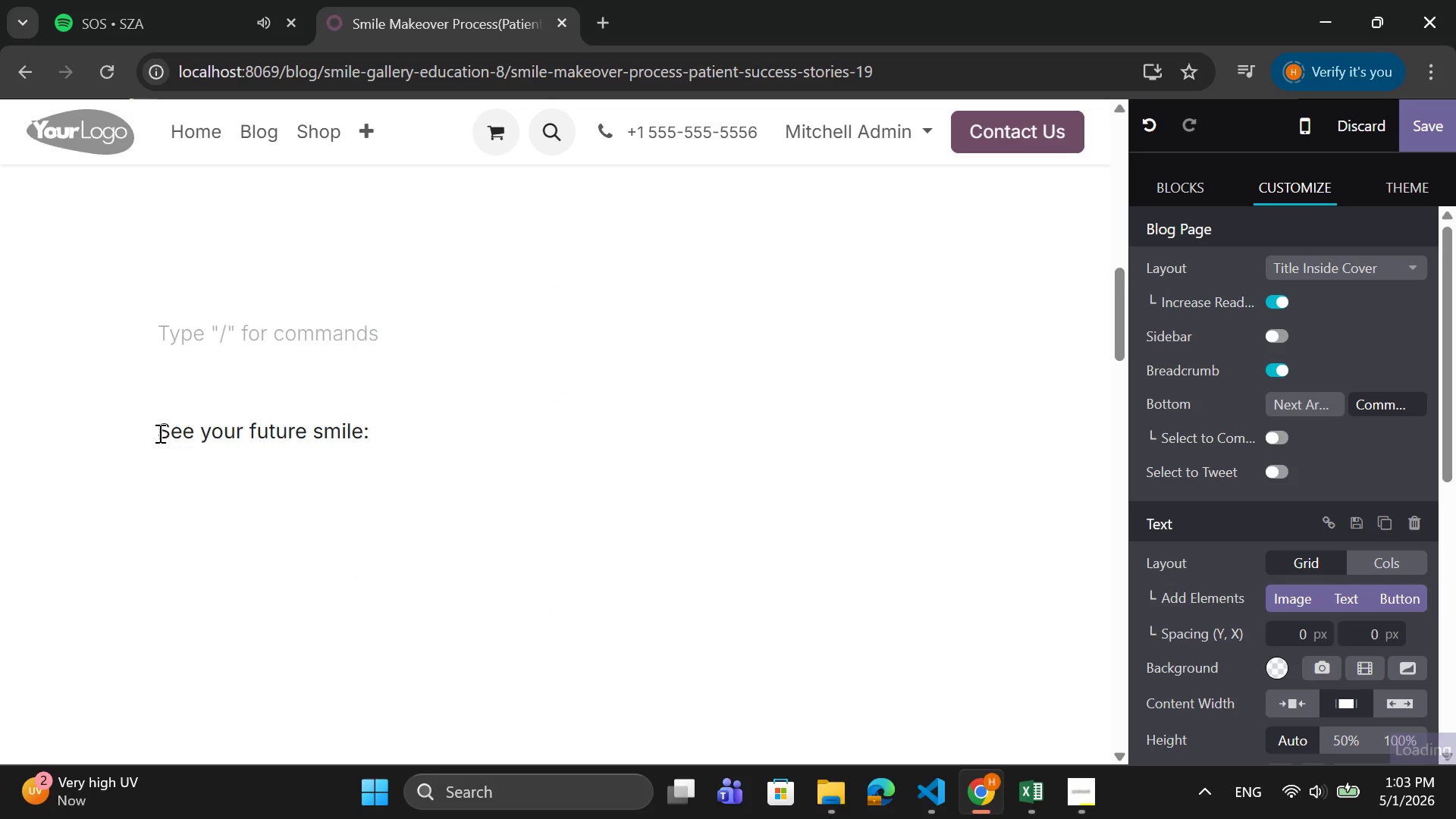 
left_click([157, 432])
 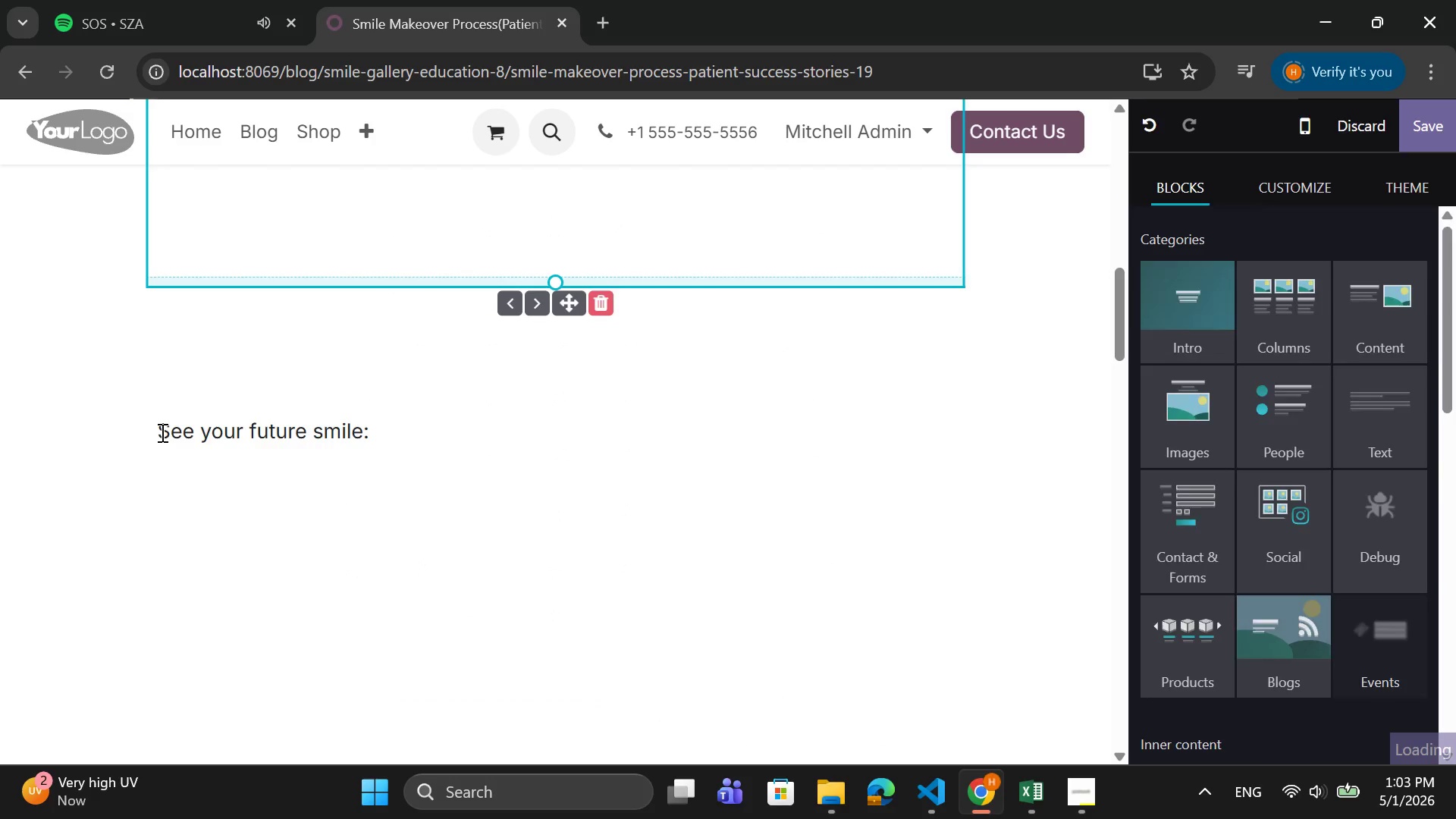 
key(Enter)
 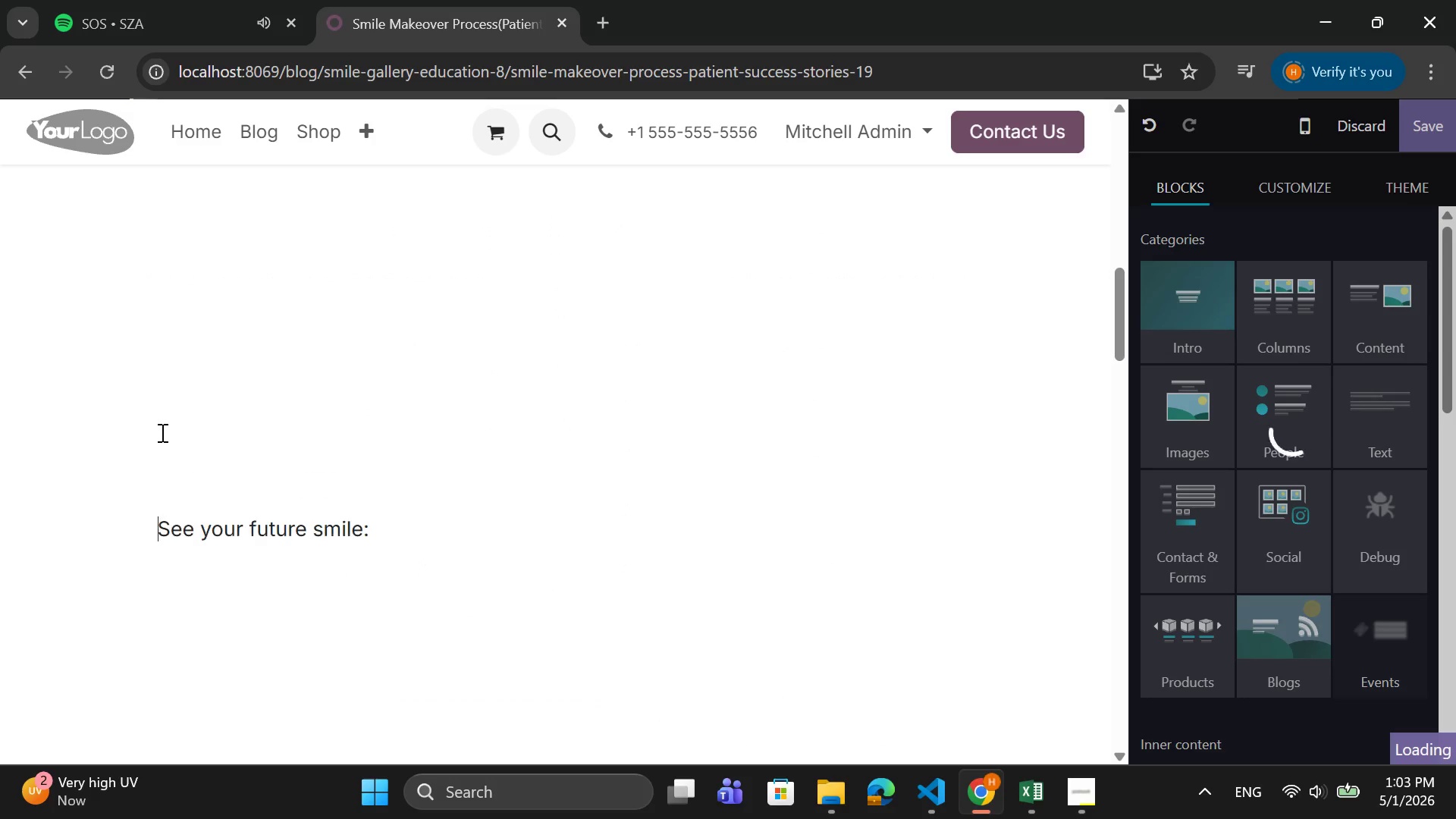 
key(Enter)
 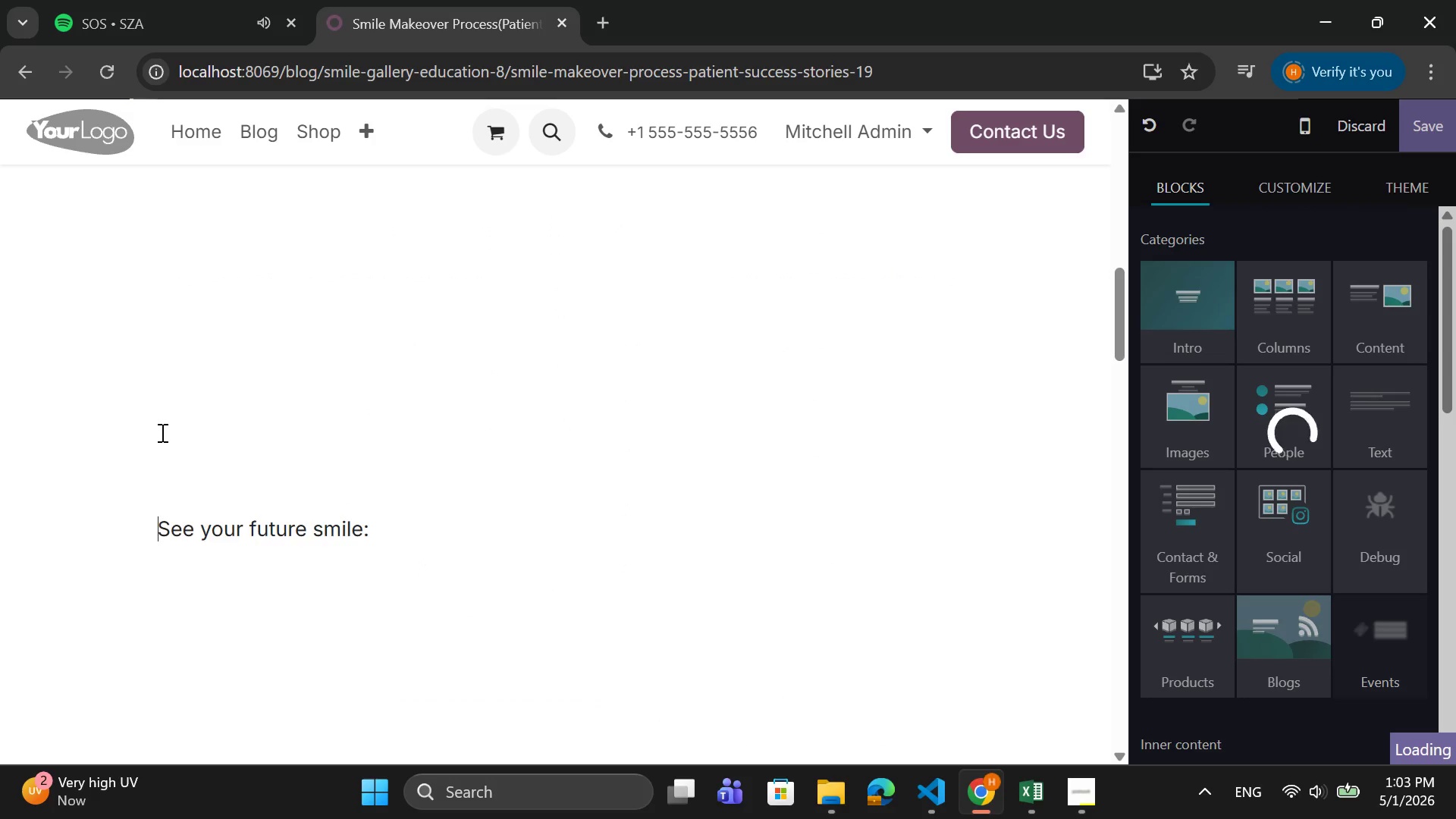 
key(Enter)
 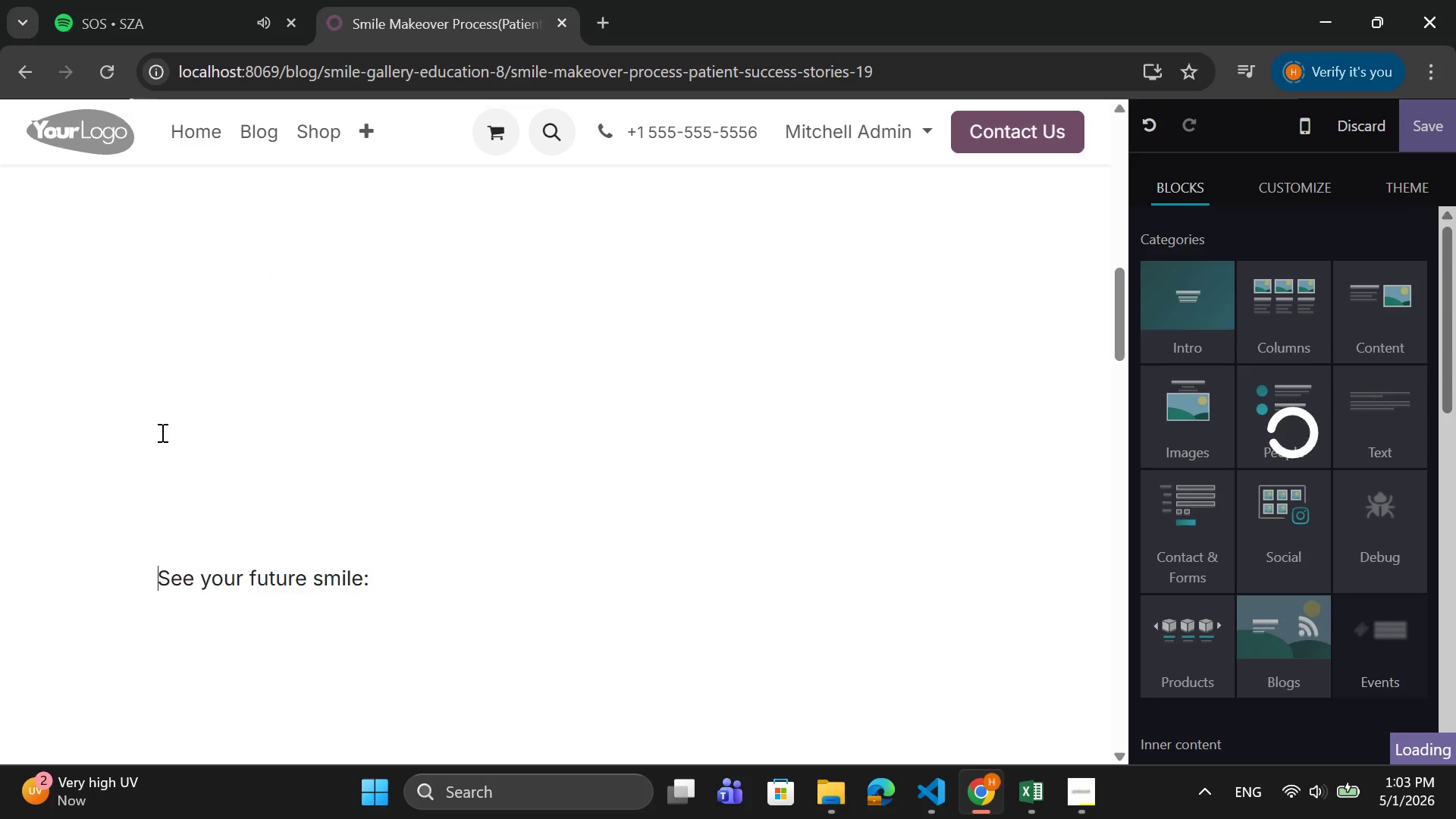 
key(Enter)
 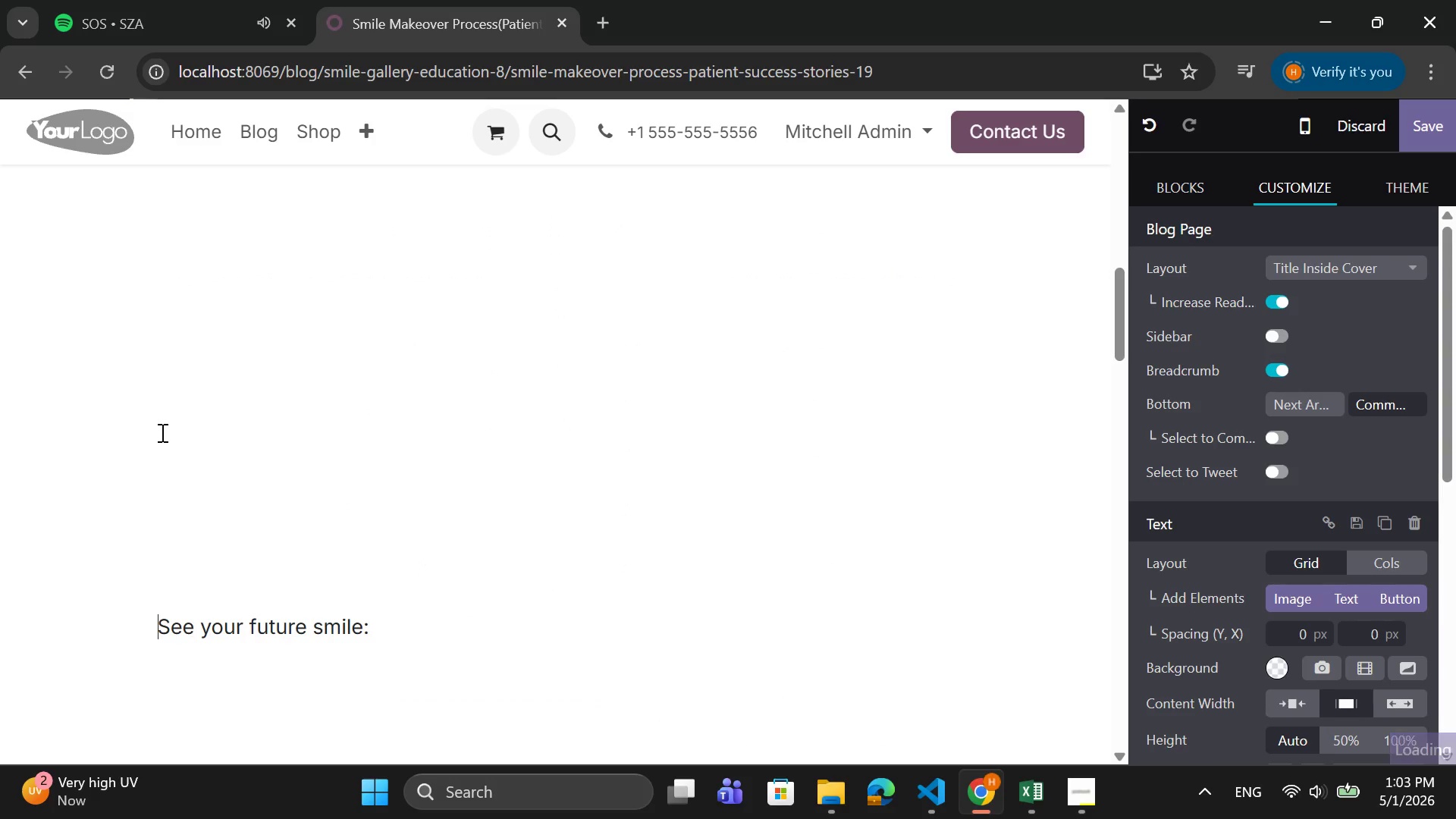 
key(Enter)
 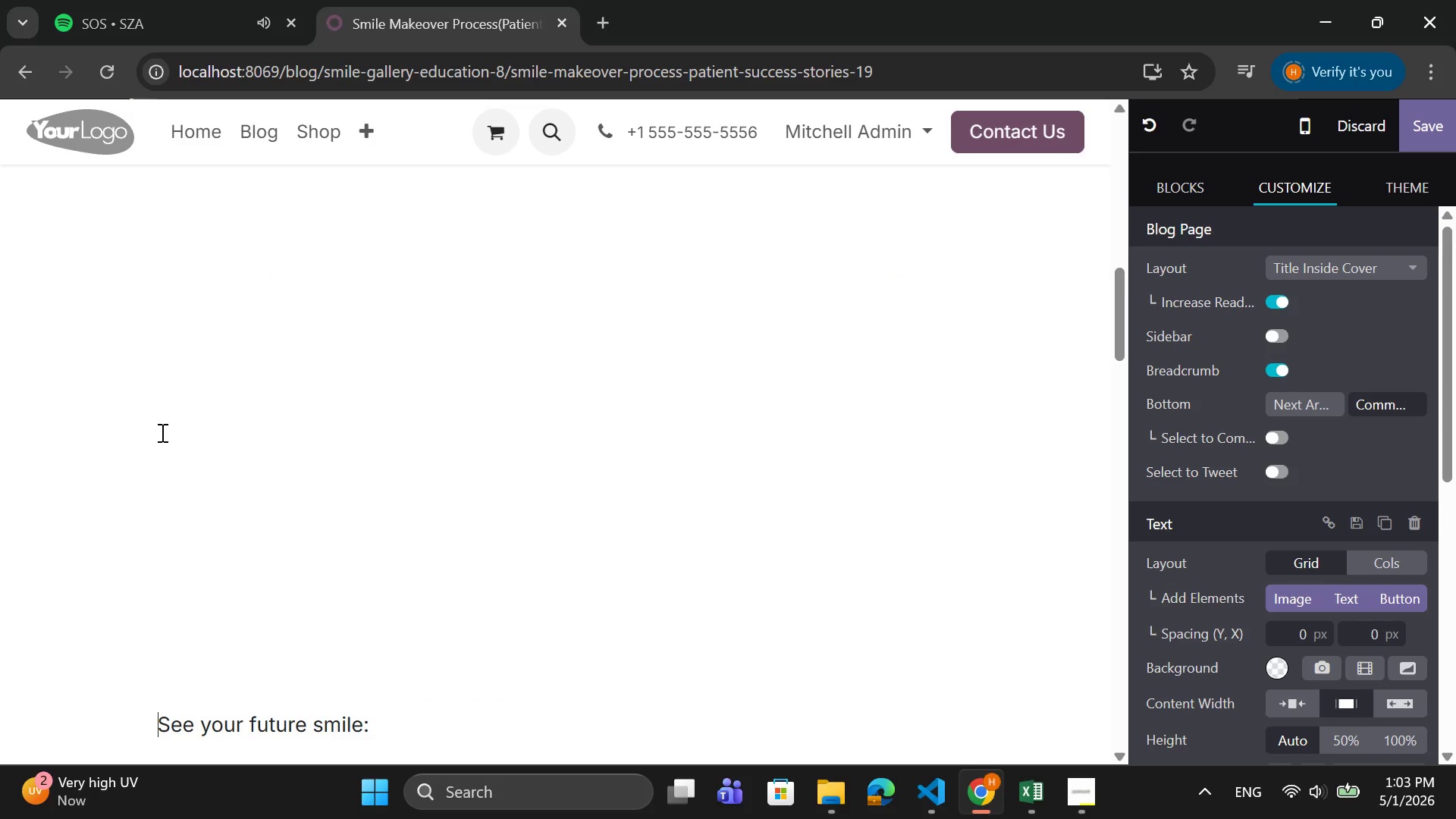 
key(Enter)
 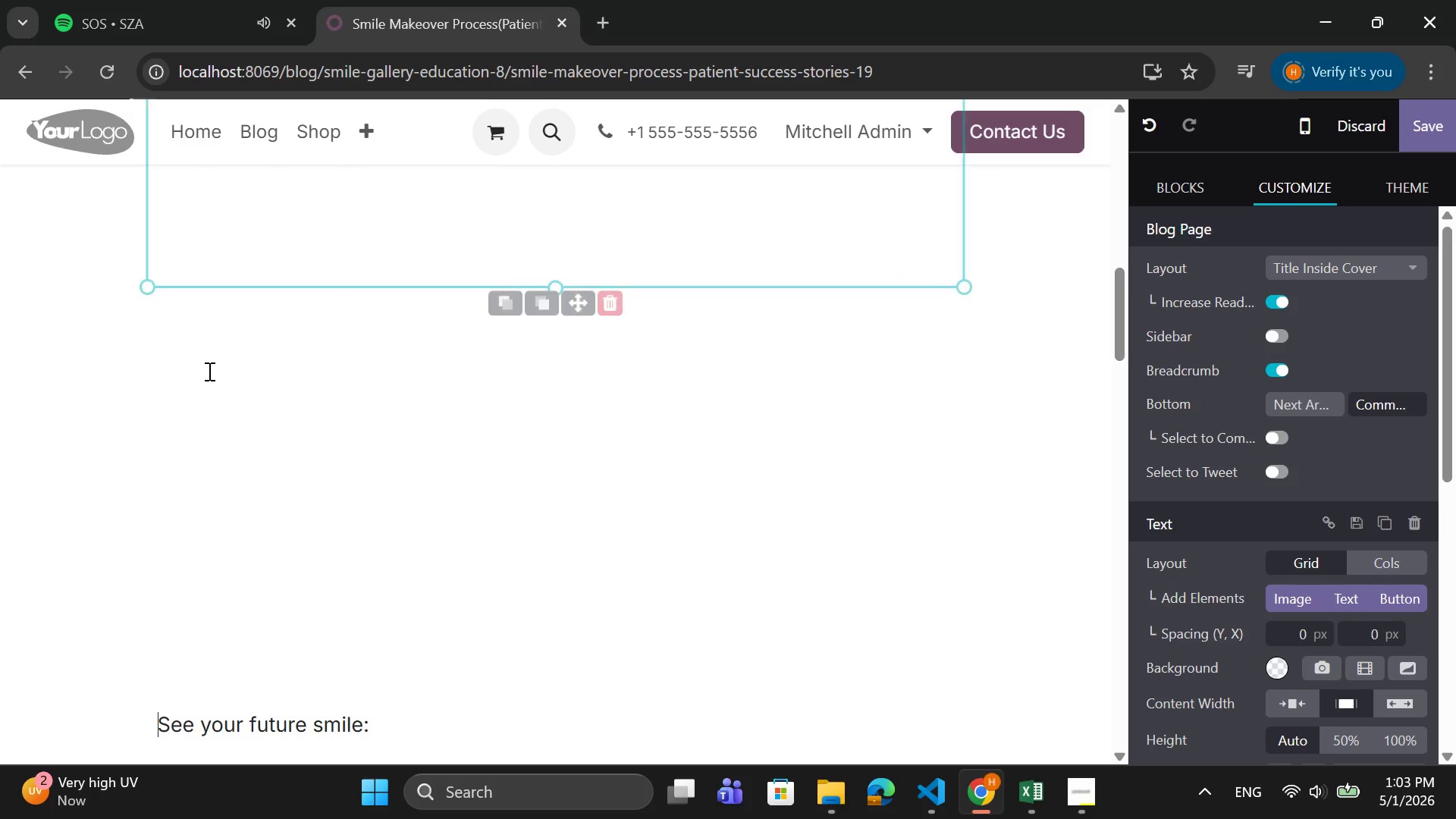 
scroll: coordinate [253, 384], scroll_direction: down, amount: 2.0
 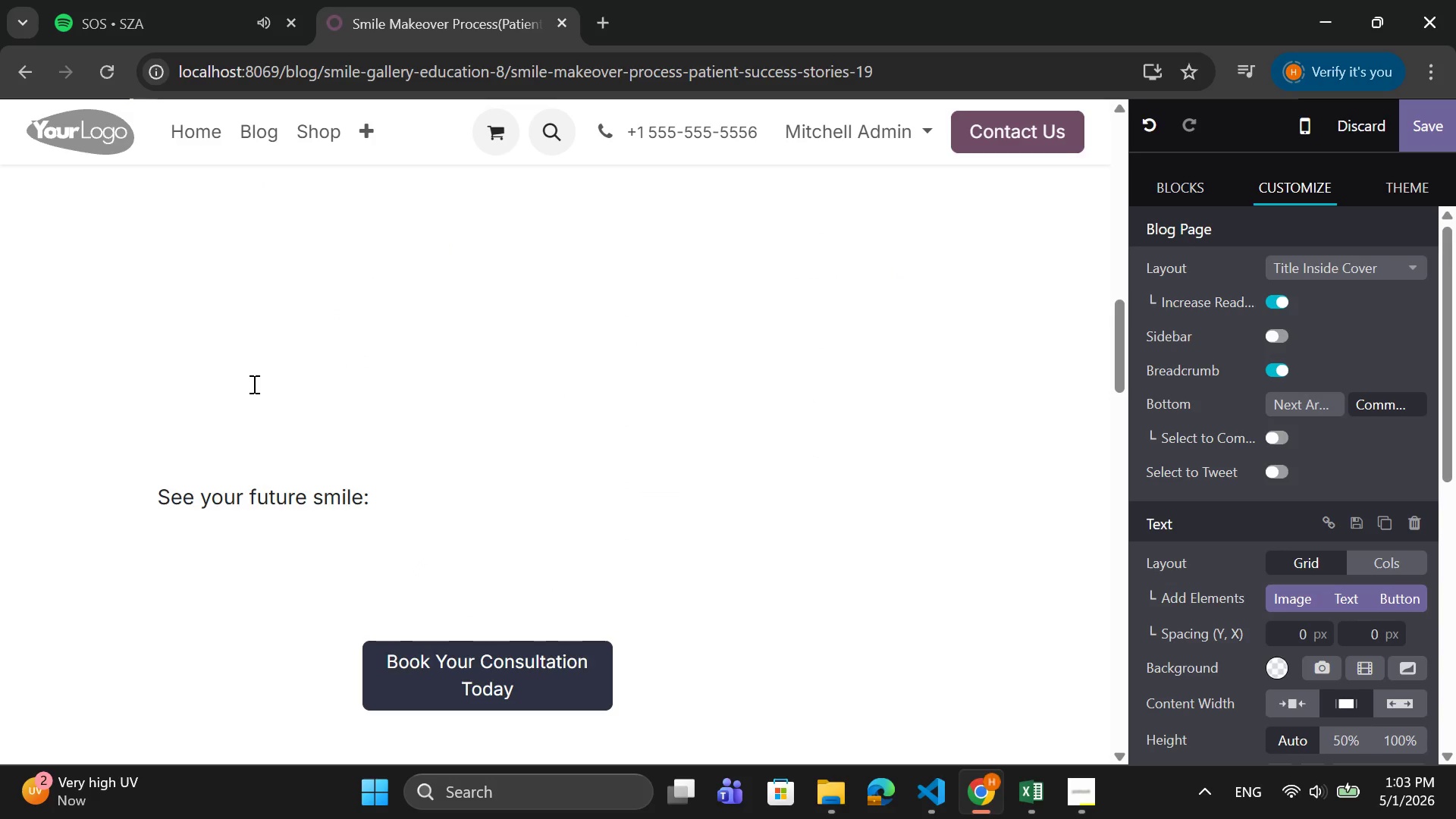 
key(Enter)
 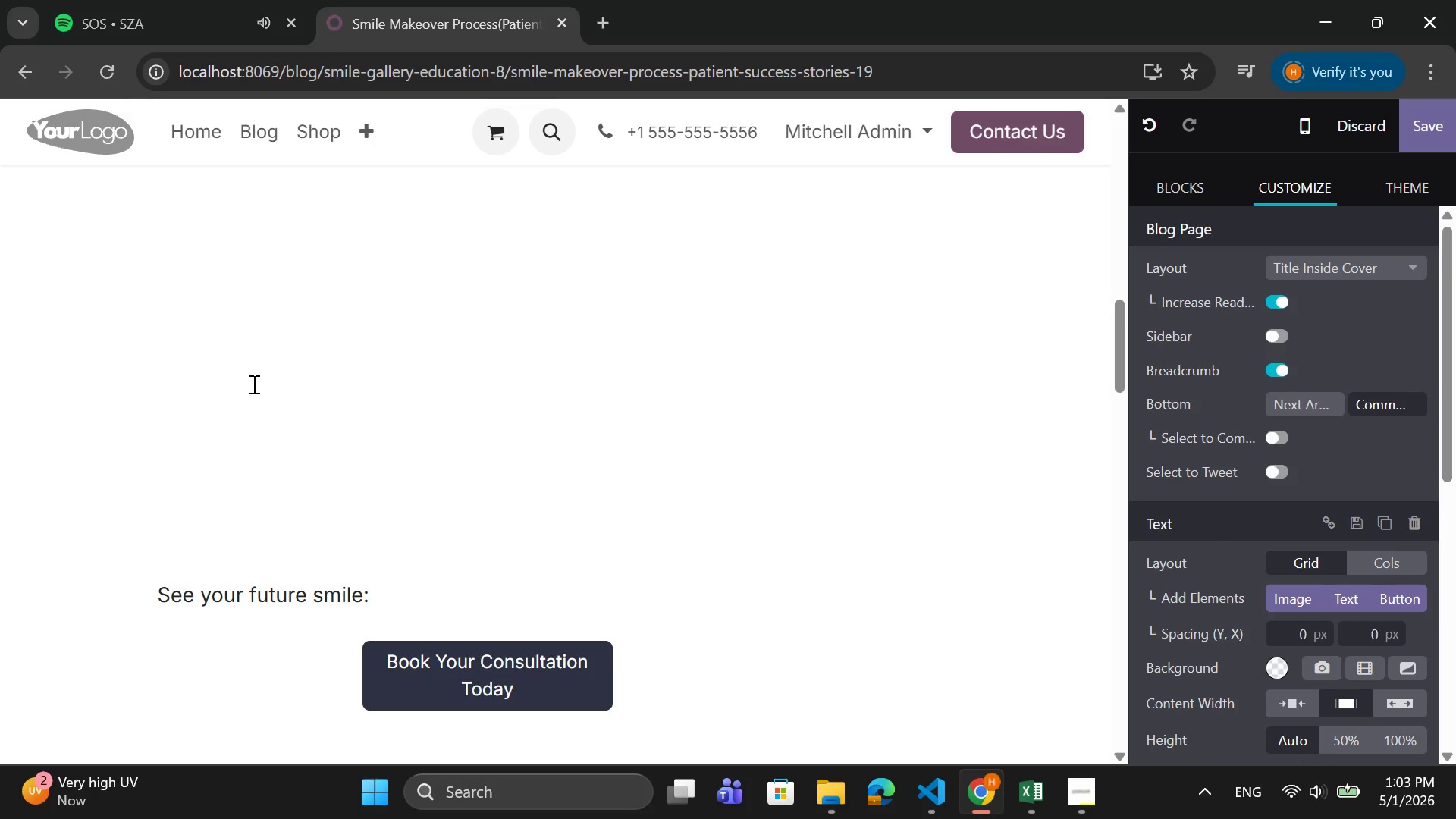 
key(Enter)
 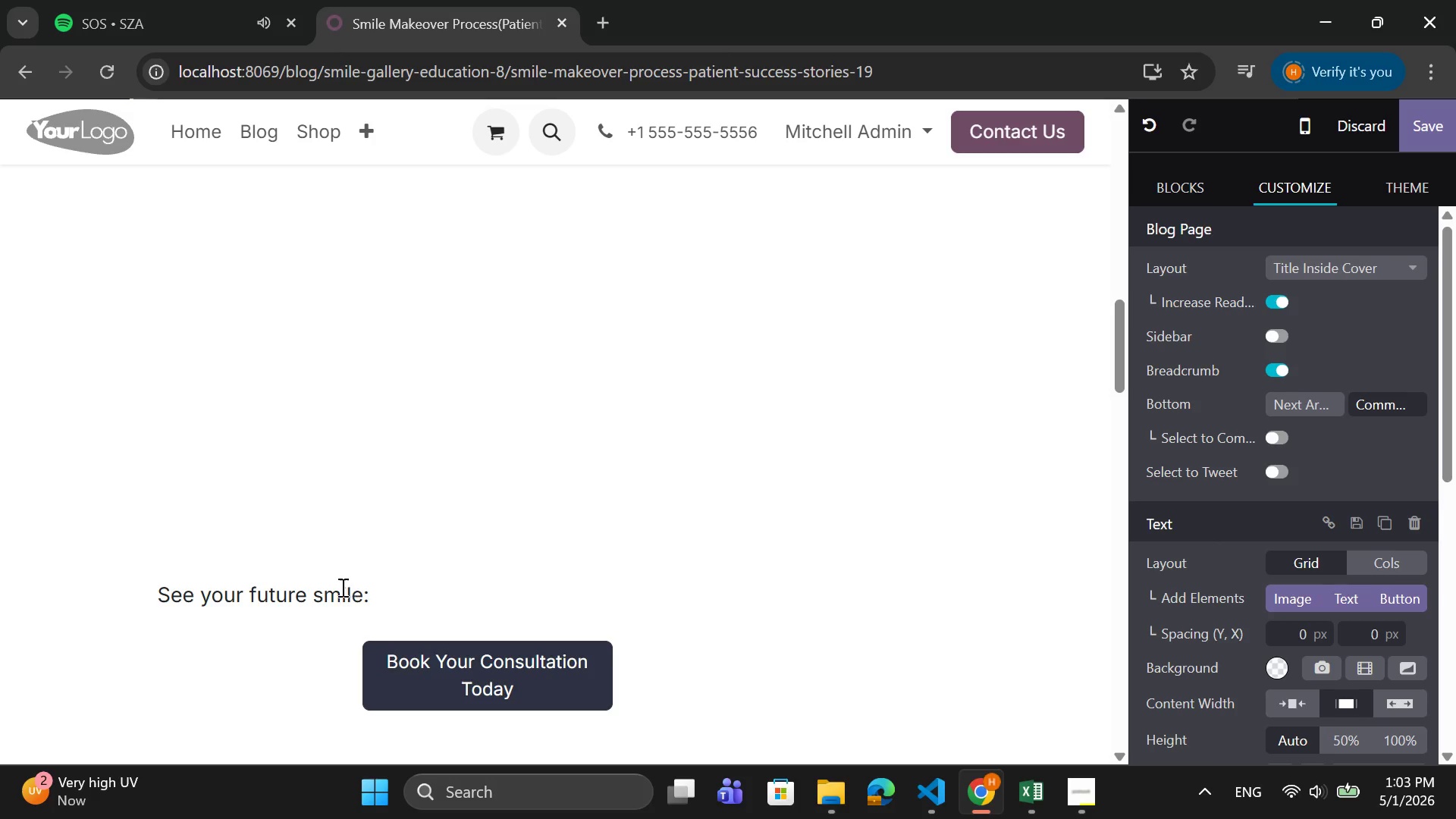 
left_click_drag(start_coordinate=[368, 594], to_coordinate=[158, 592])
 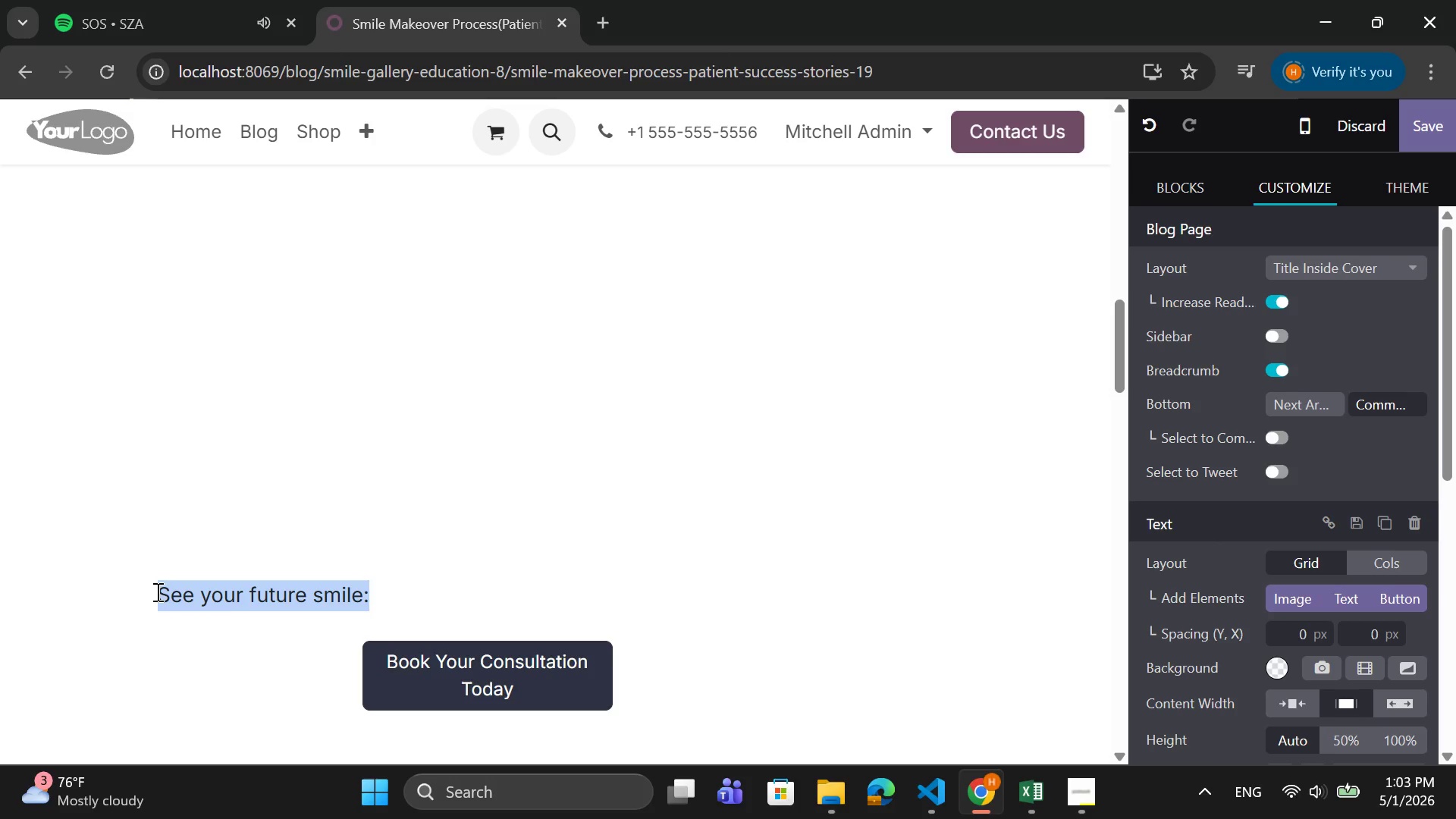 
hold_key(key=ShiftRight, duration=1.5)
 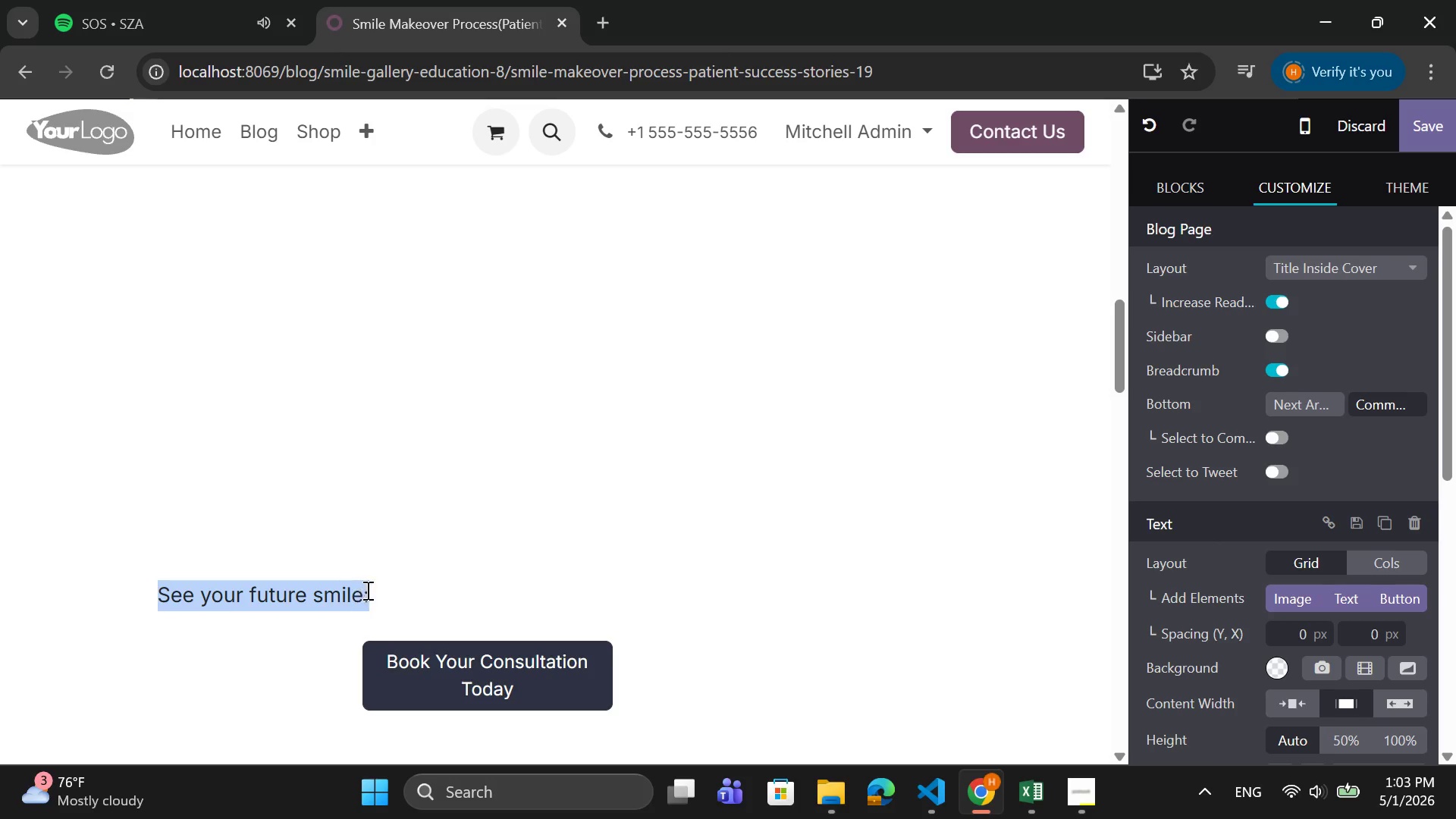 
left_click([375, 589])
 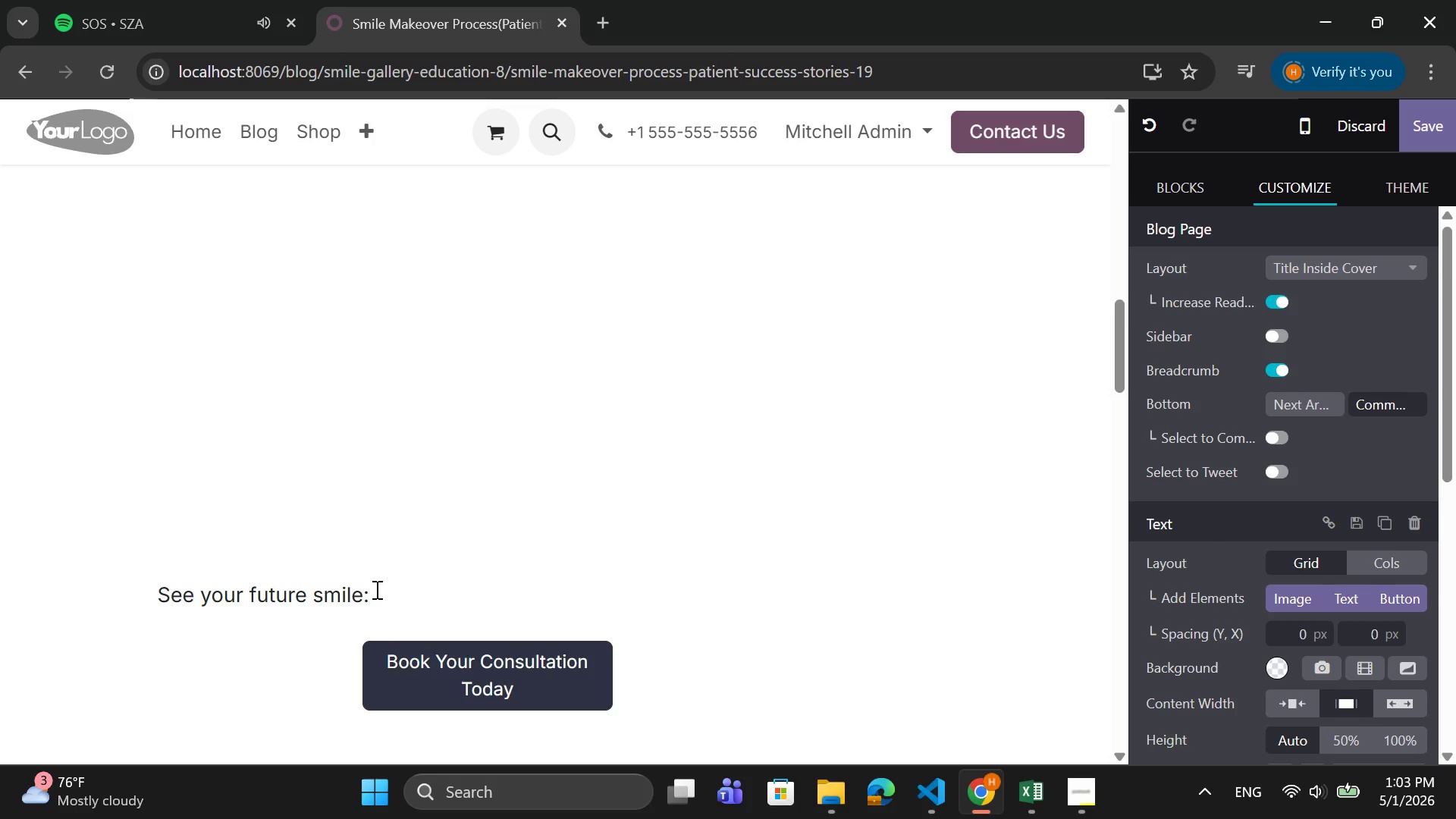 
key(Backspace)
type(!!)
 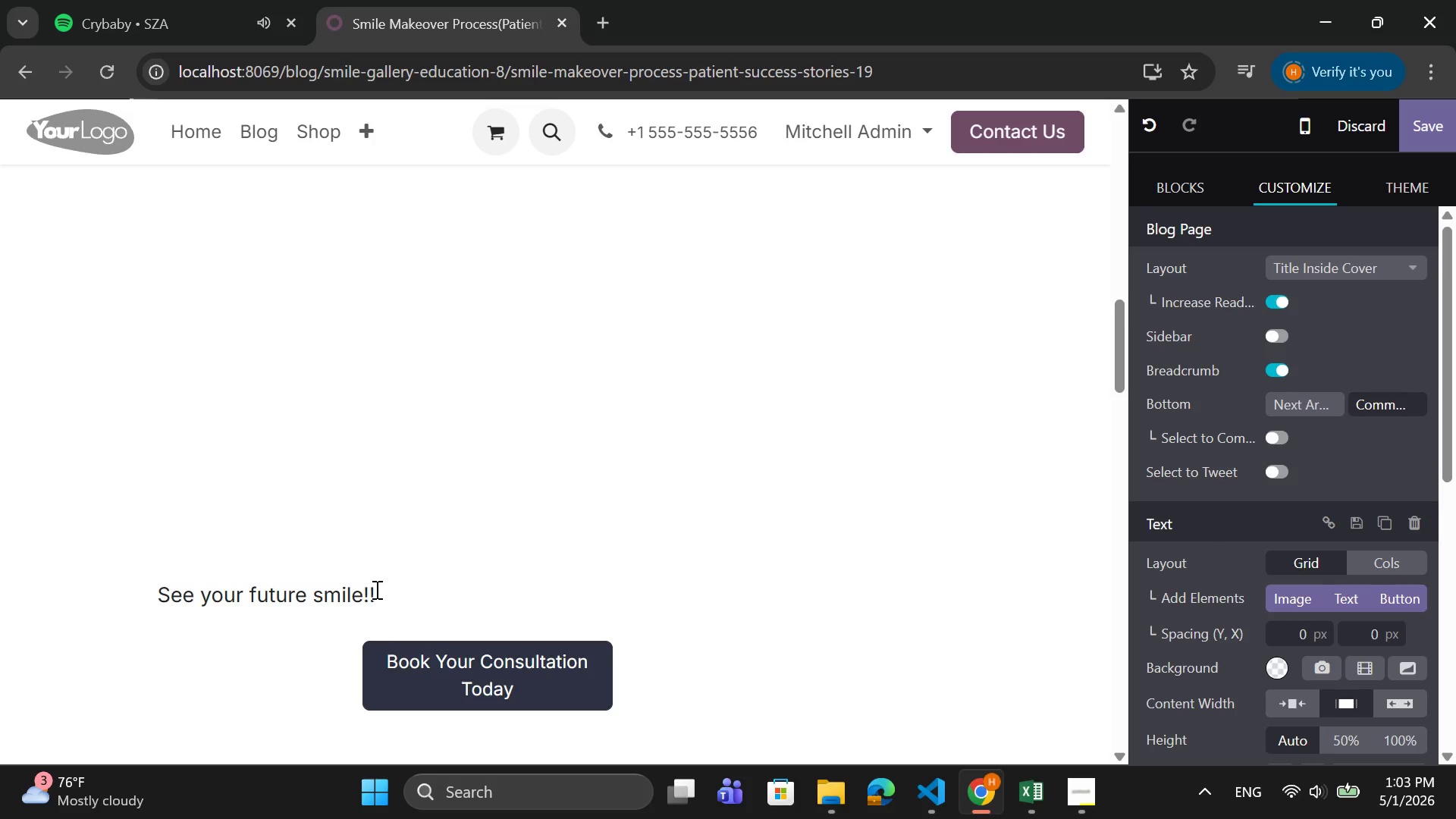 
left_click_drag(start_coordinate=[381, 585], to_coordinate=[155, 590])
 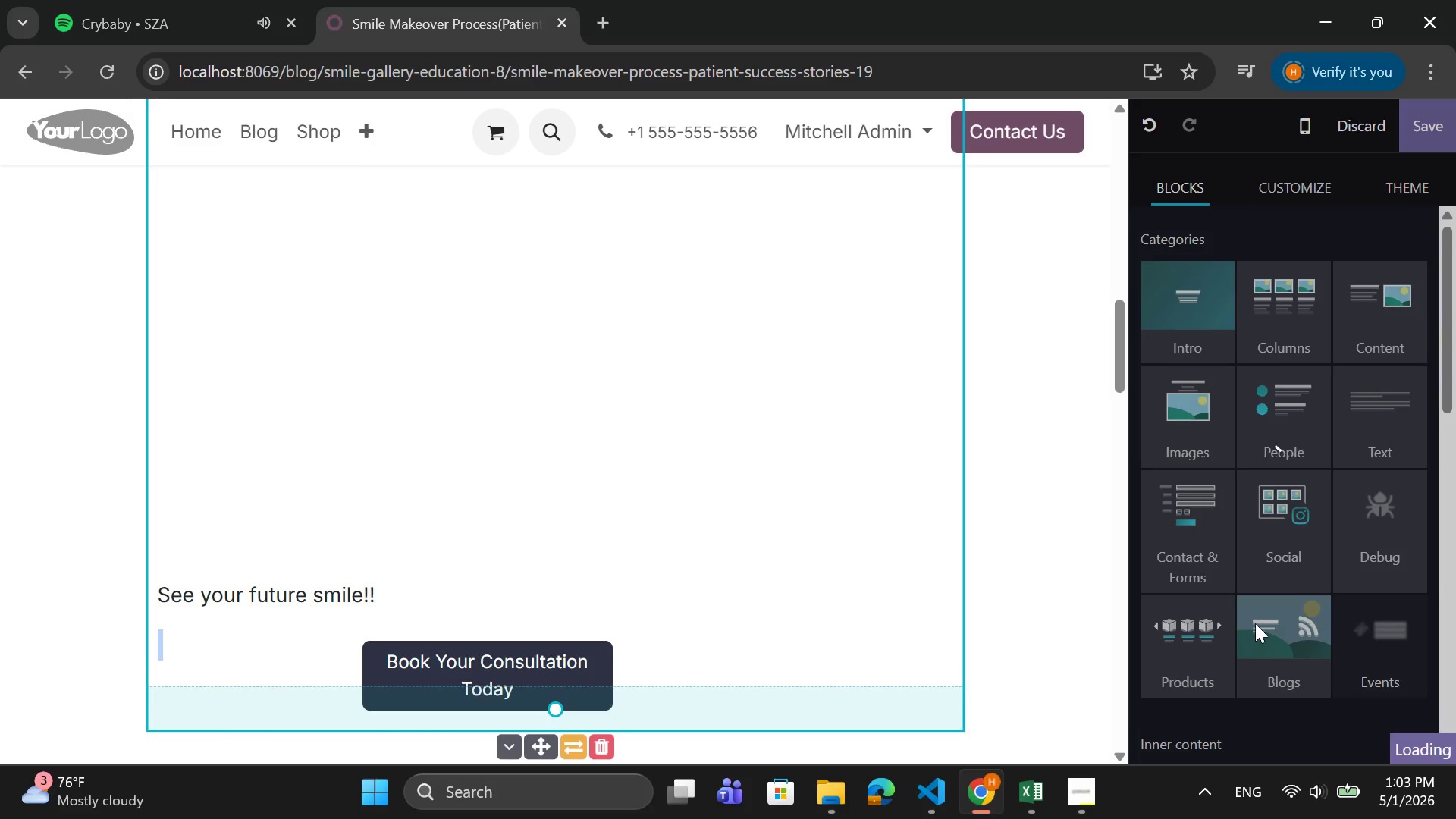 
scroll: coordinate [1244, 637], scroll_direction: down, amount: 14.0
 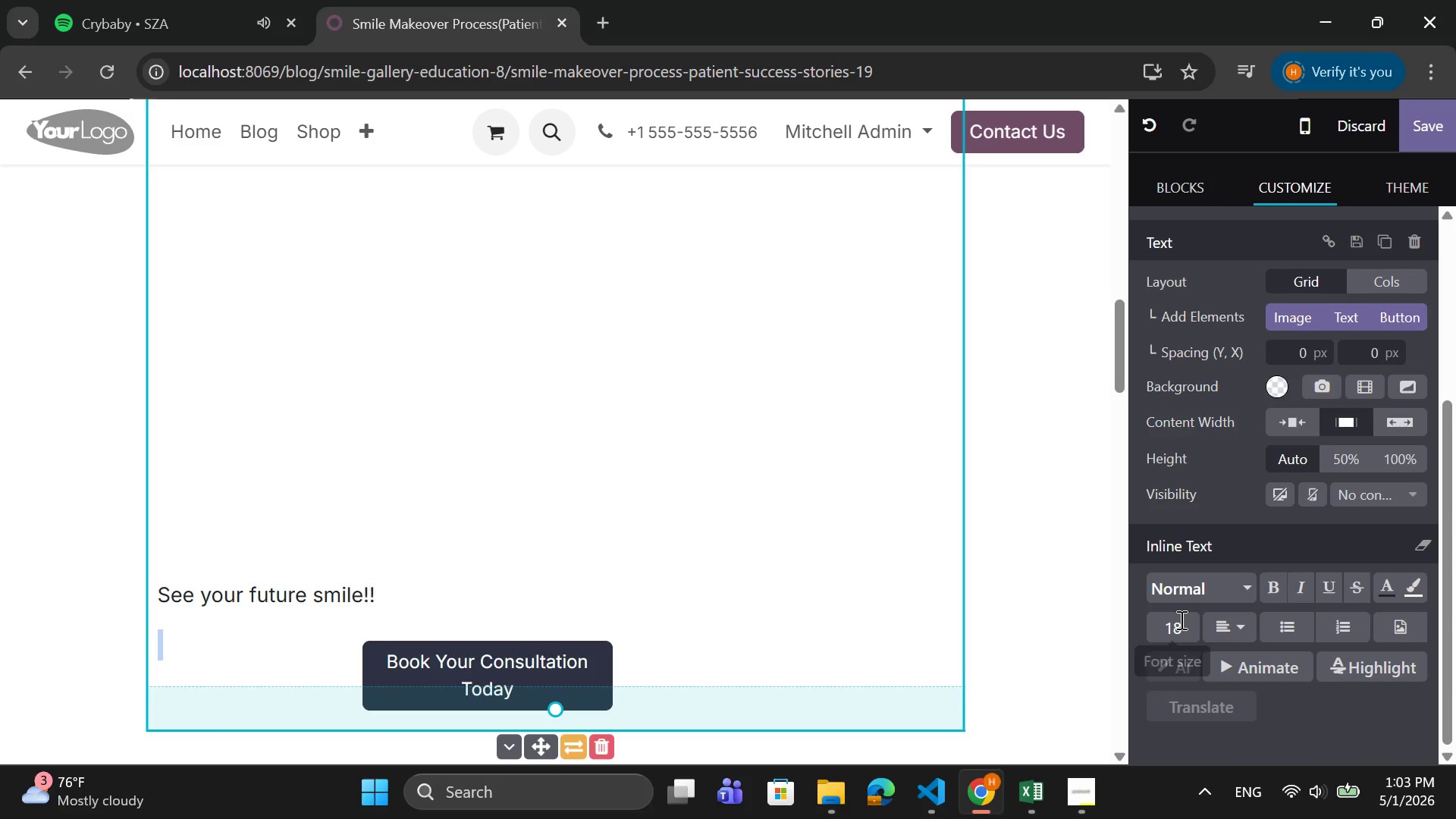 
left_click([1180, 620])
 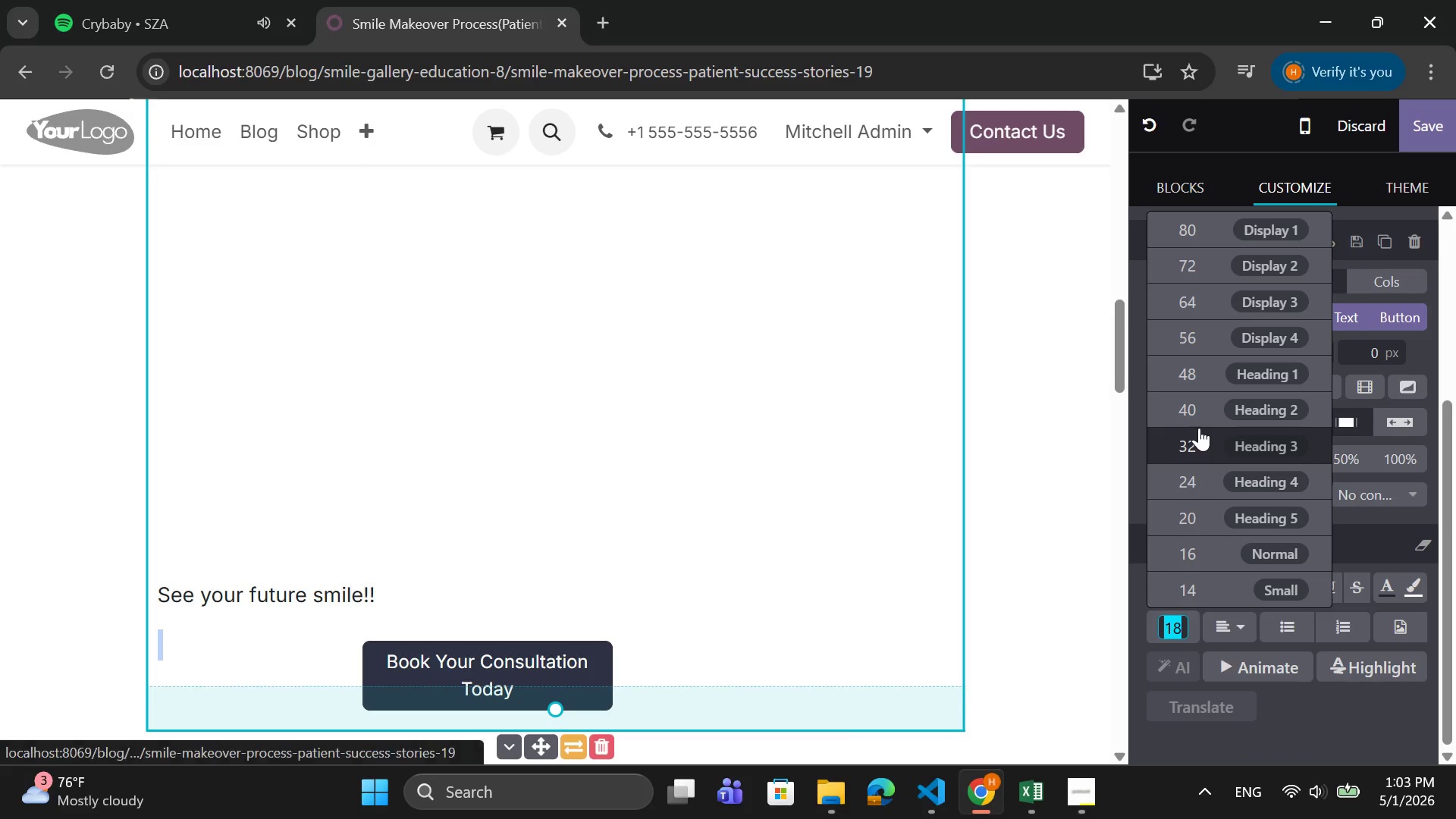 
left_click([1198, 435])
 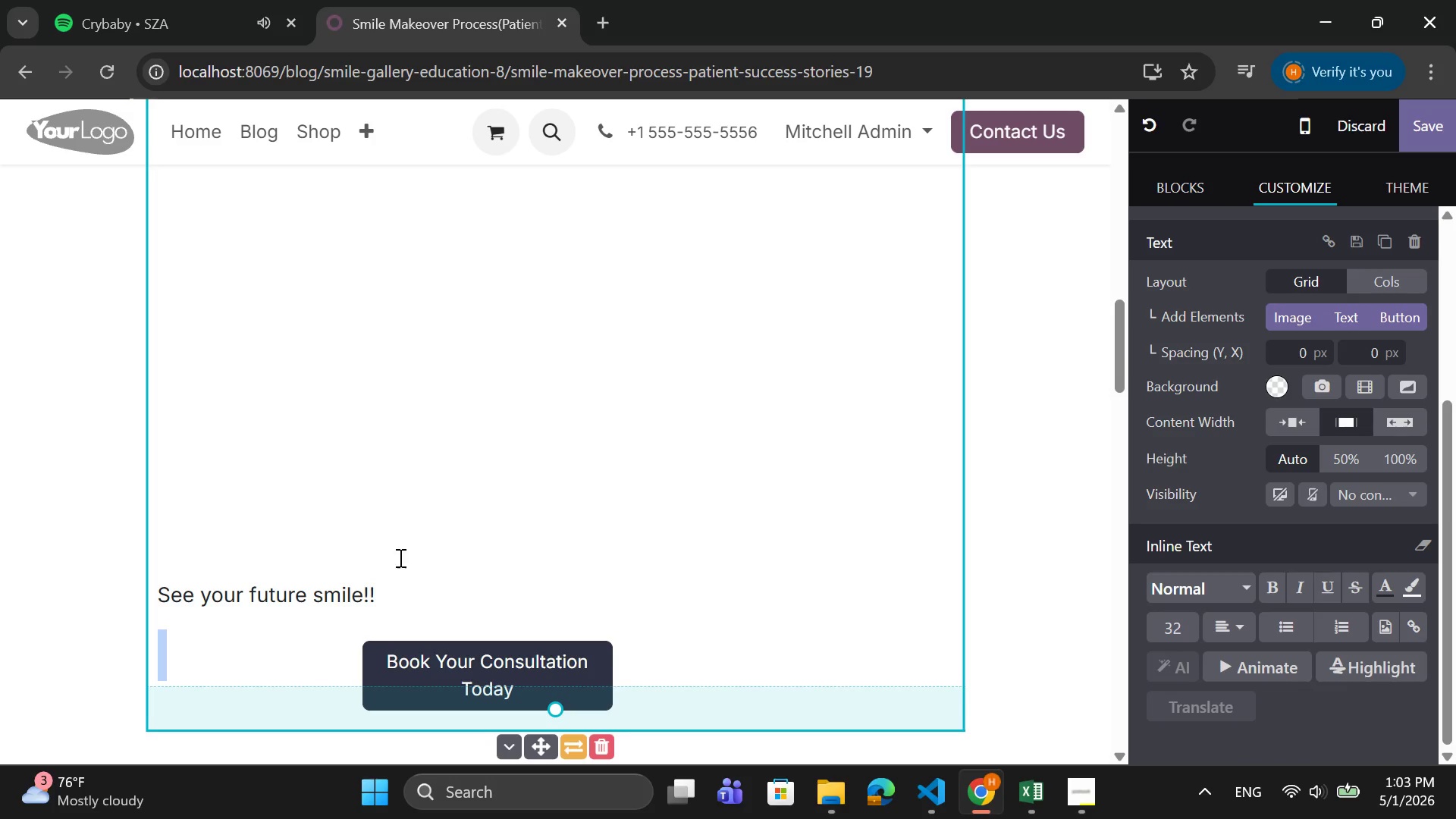 
left_click([370, 594])
 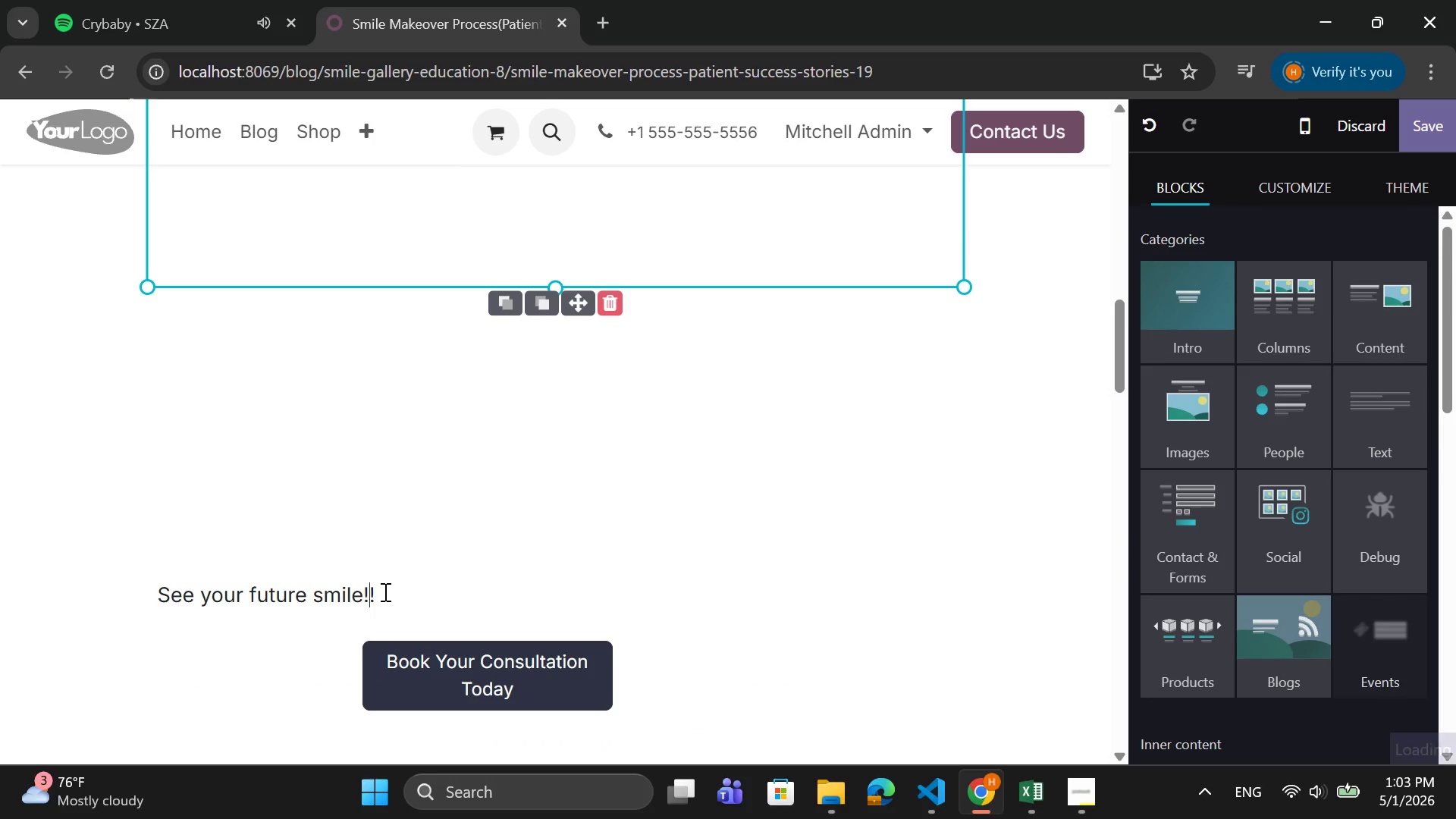 
left_click_drag(start_coordinate=[384, 592], to_coordinate=[159, 595])
 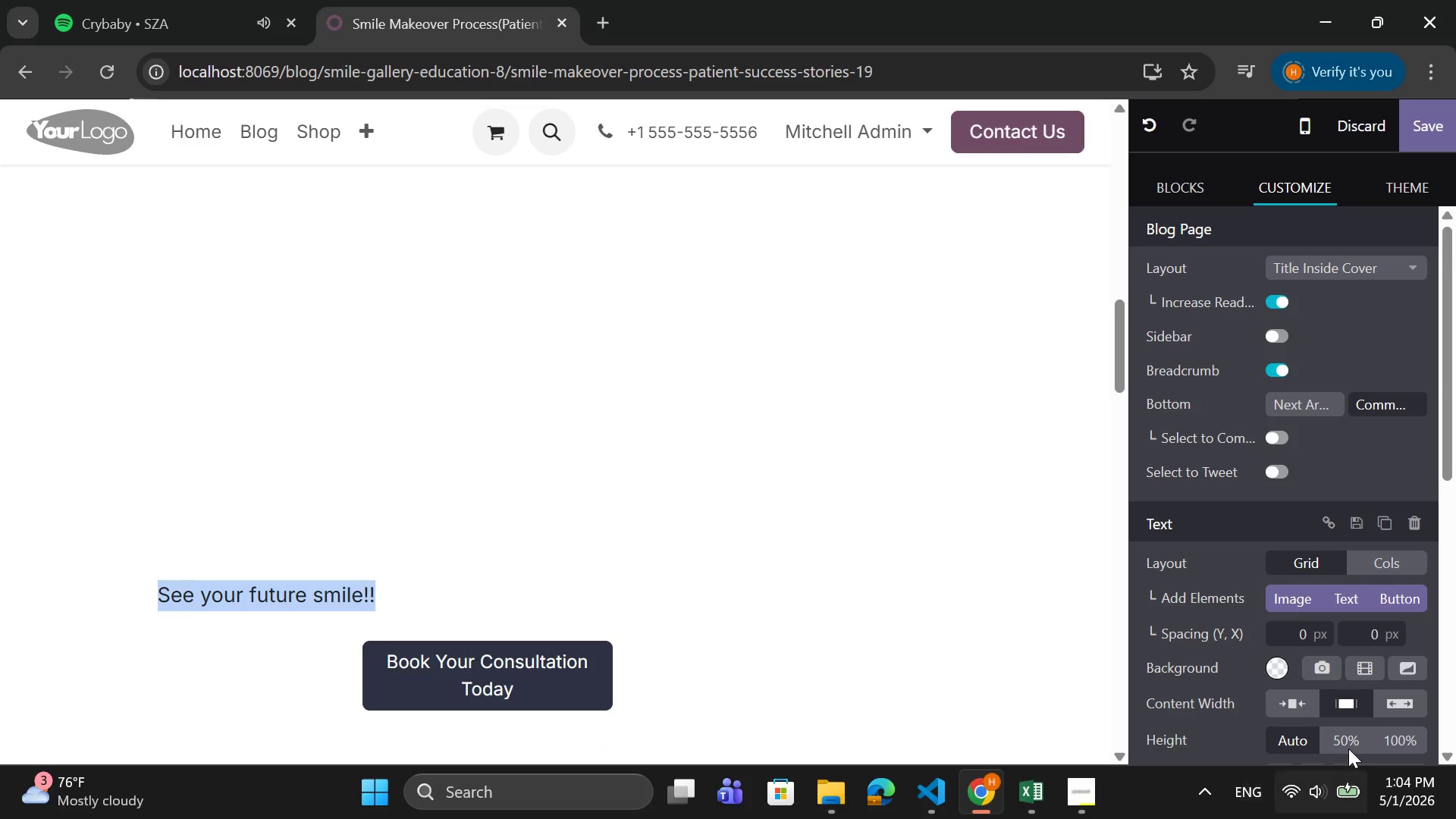 
scroll: coordinate [1254, 644], scroll_direction: down, amount: 9.0
 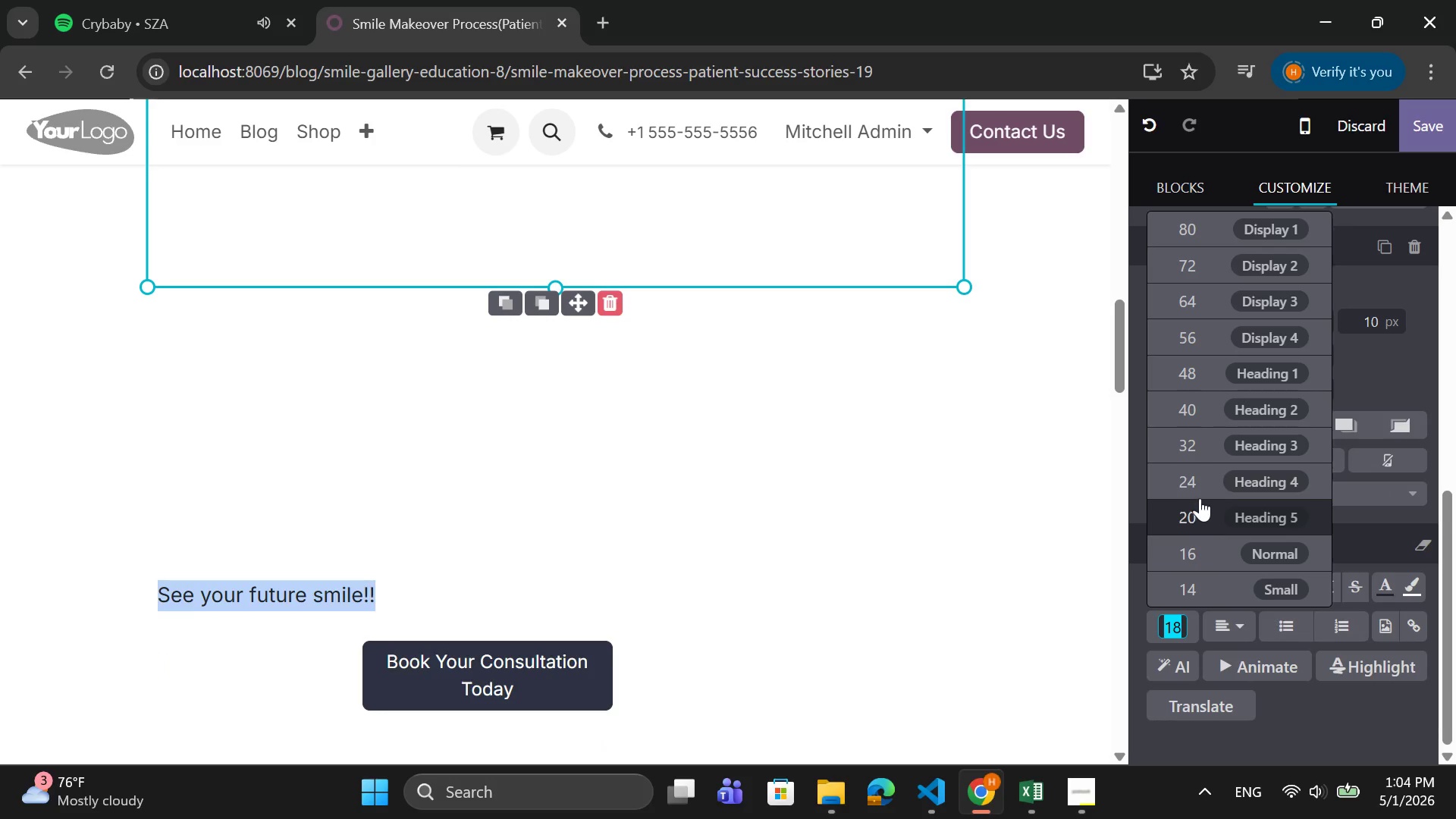 
left_click([1199, 442])
 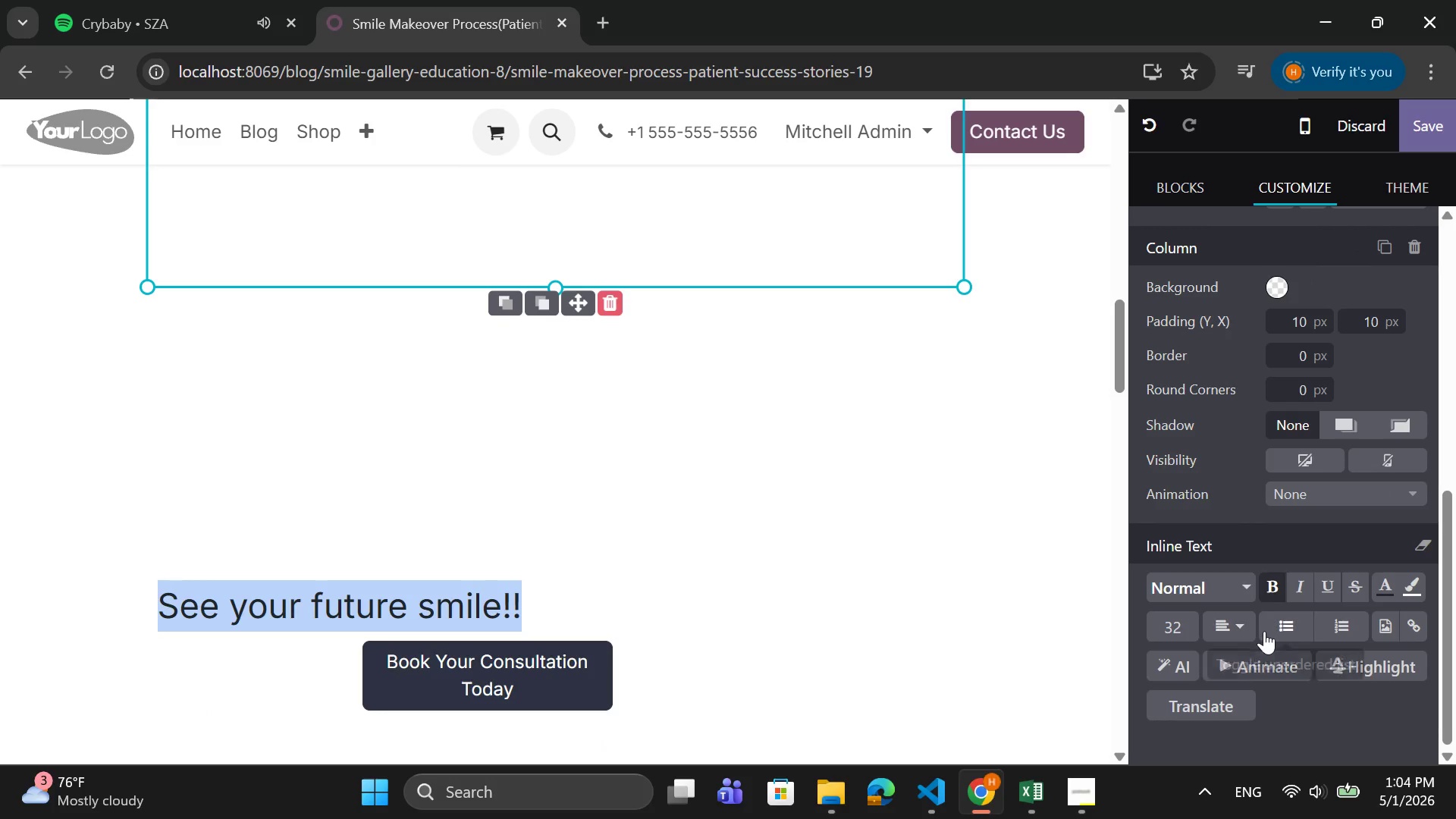 
left_click([1245, 628])
 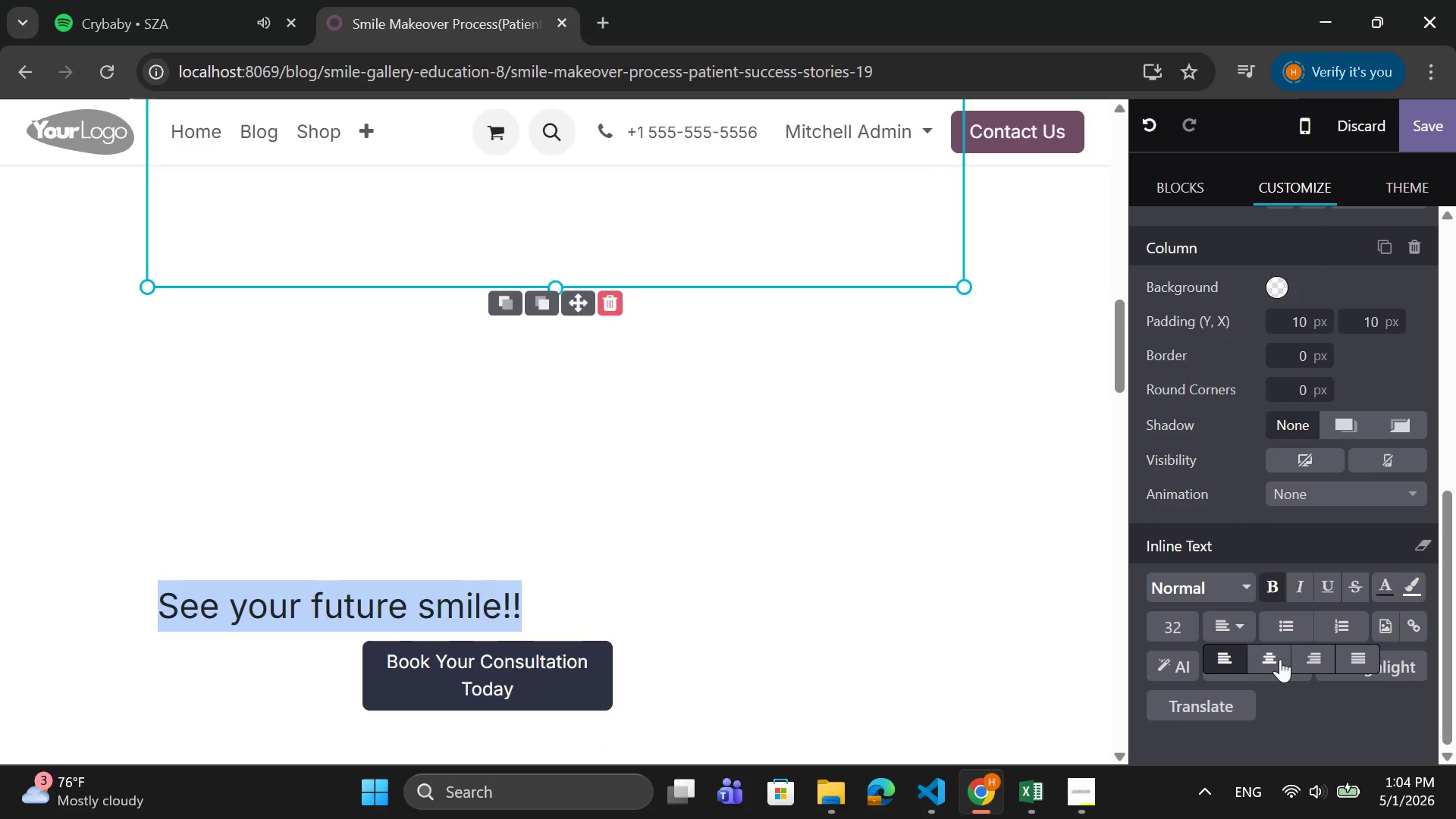 
left_click([1280, 659])
 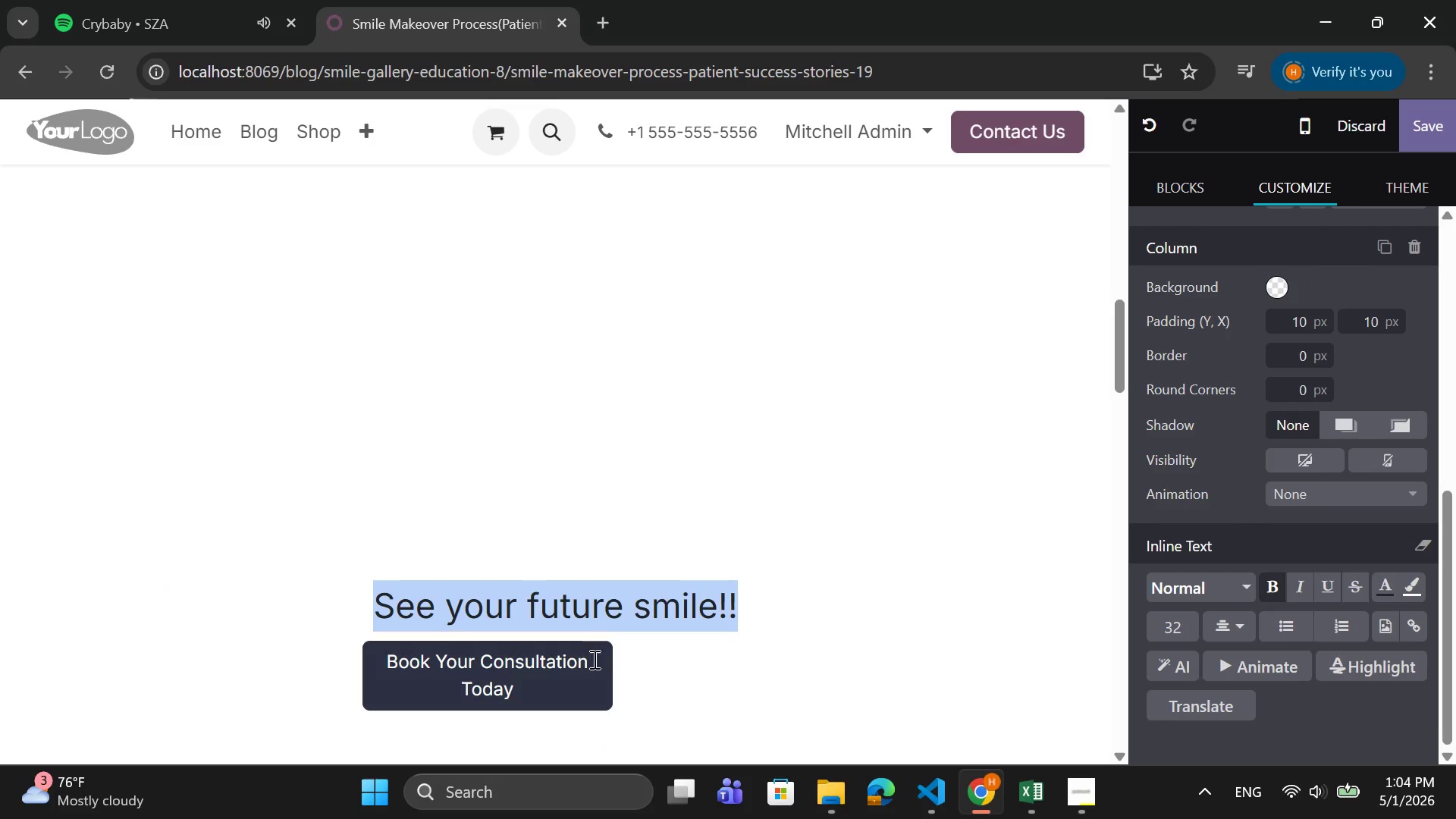 
left_click([560, 676])
 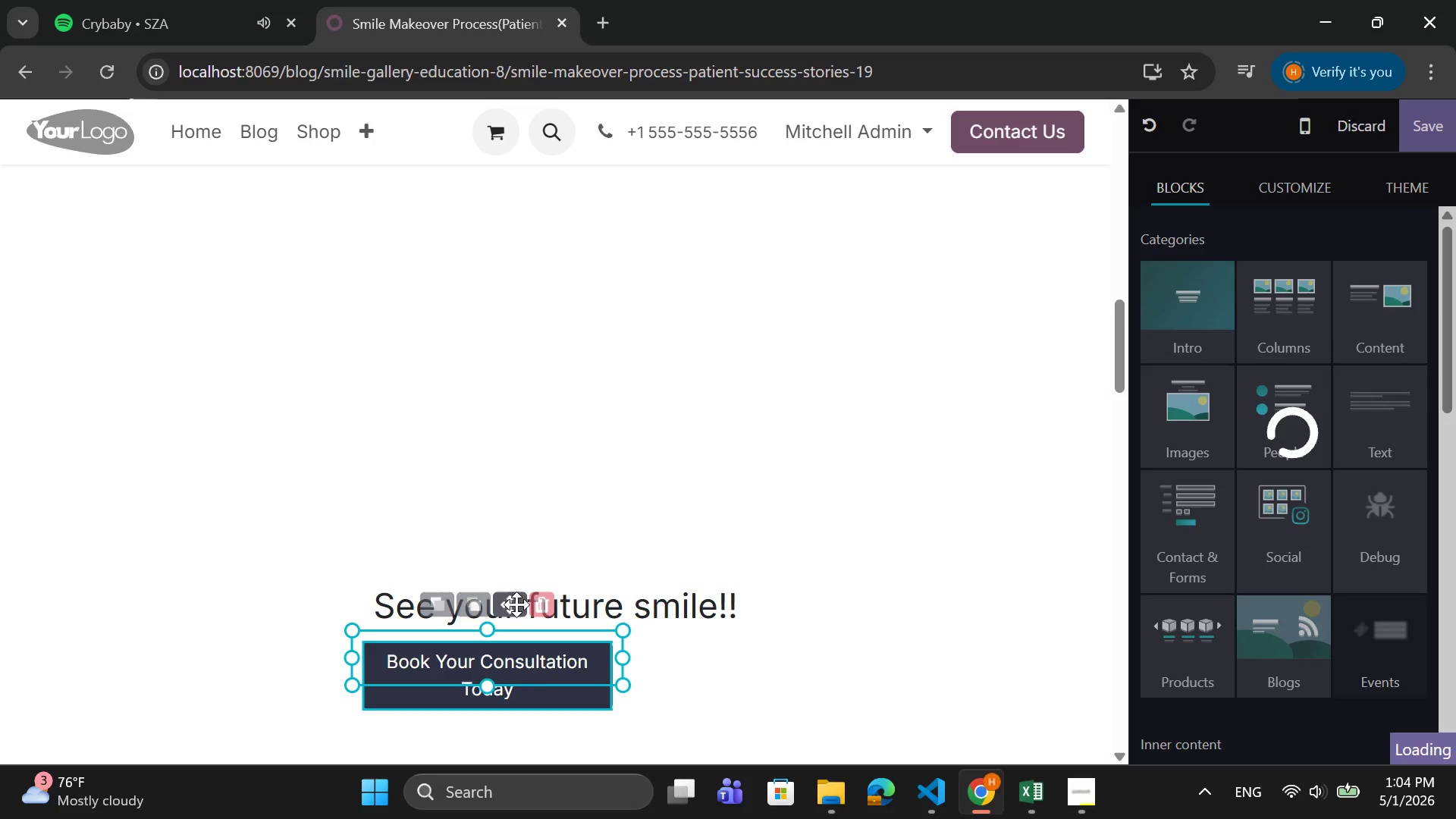 
left_click_drag(start_coordinate=[514, 605], to_coordinate=[576, 601])
 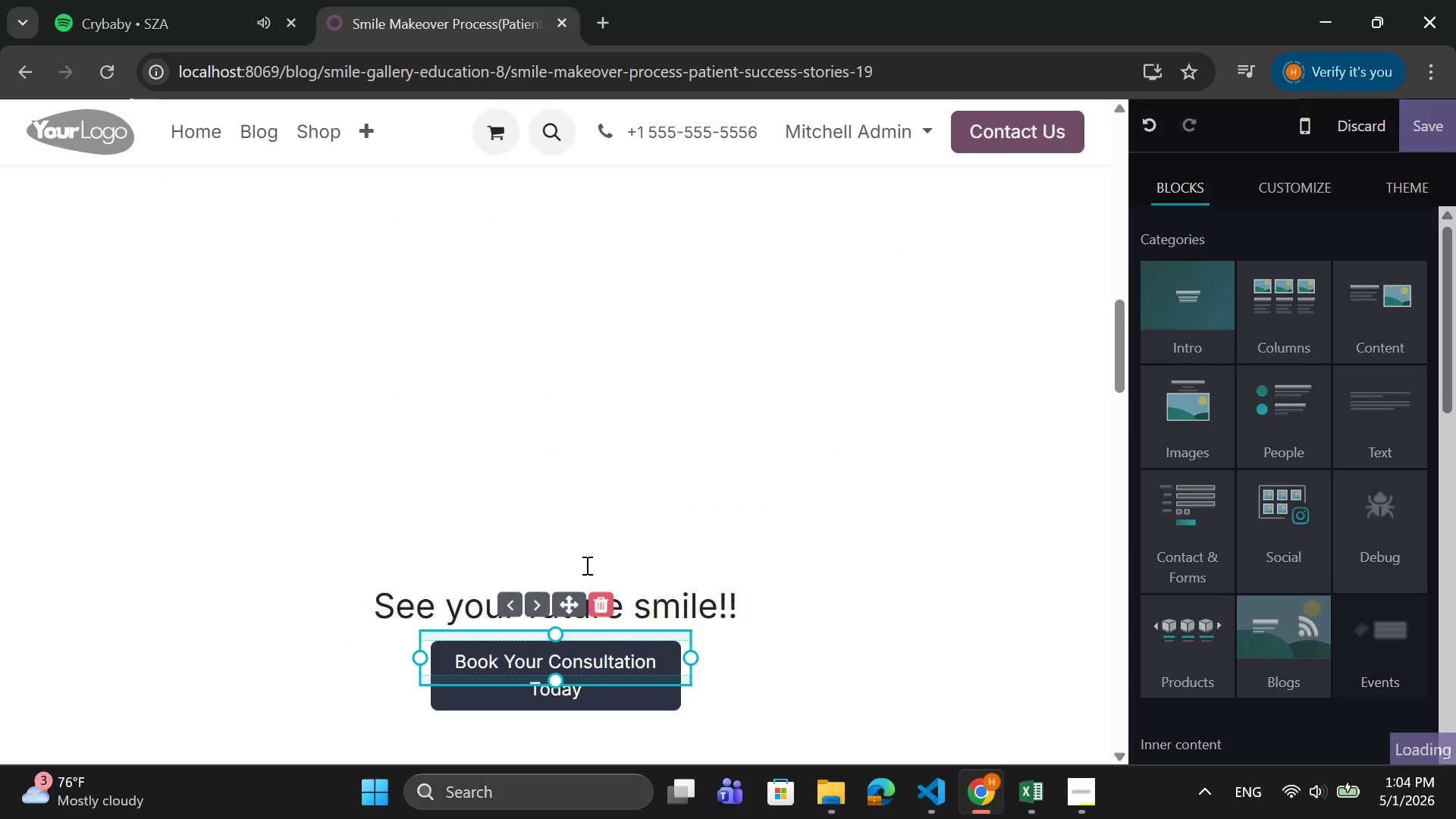 
scroll: coordinate [535, 498], scroll_direction: up, amount: 4.0
 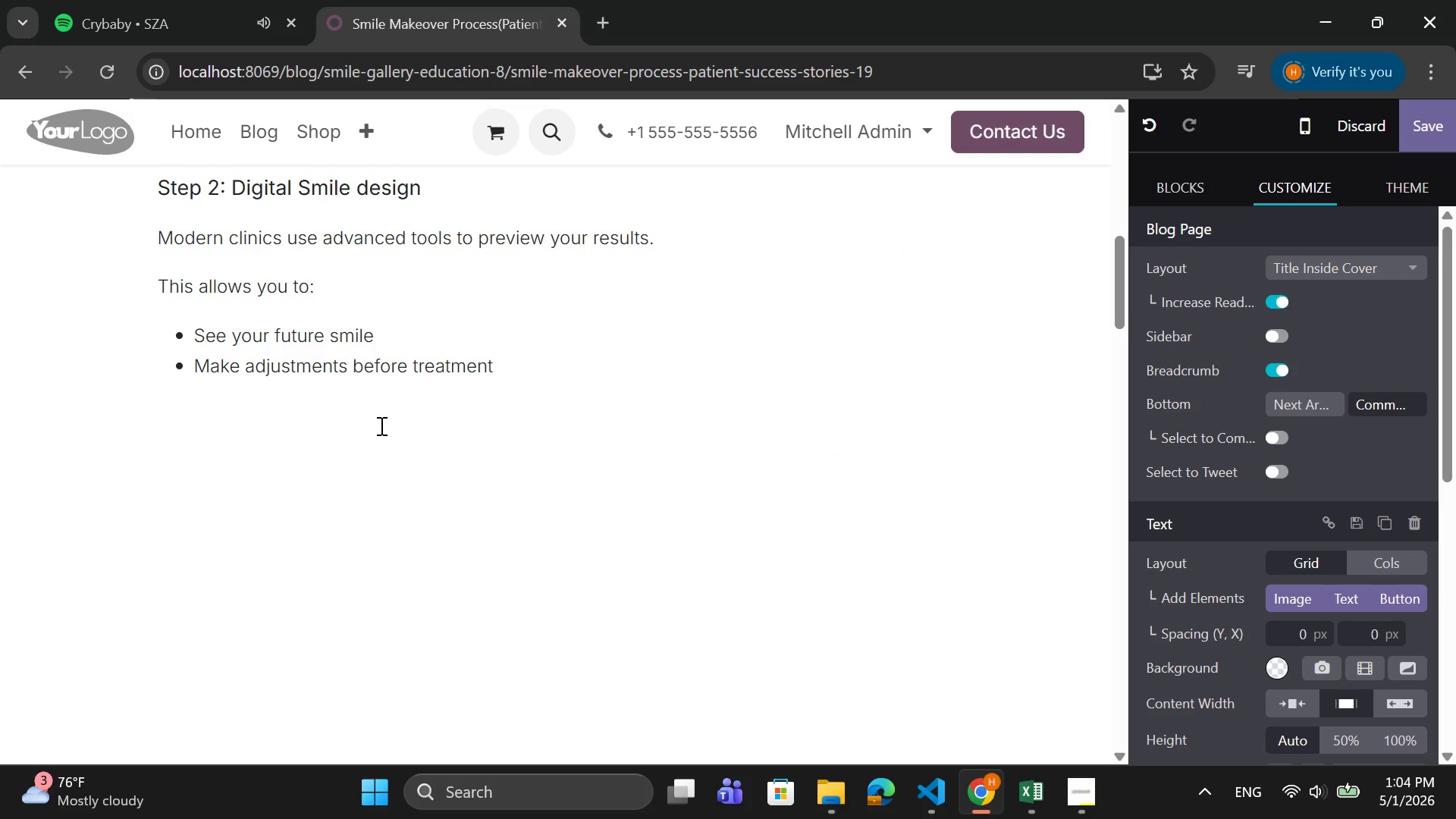 
left_click([380, 425])
 